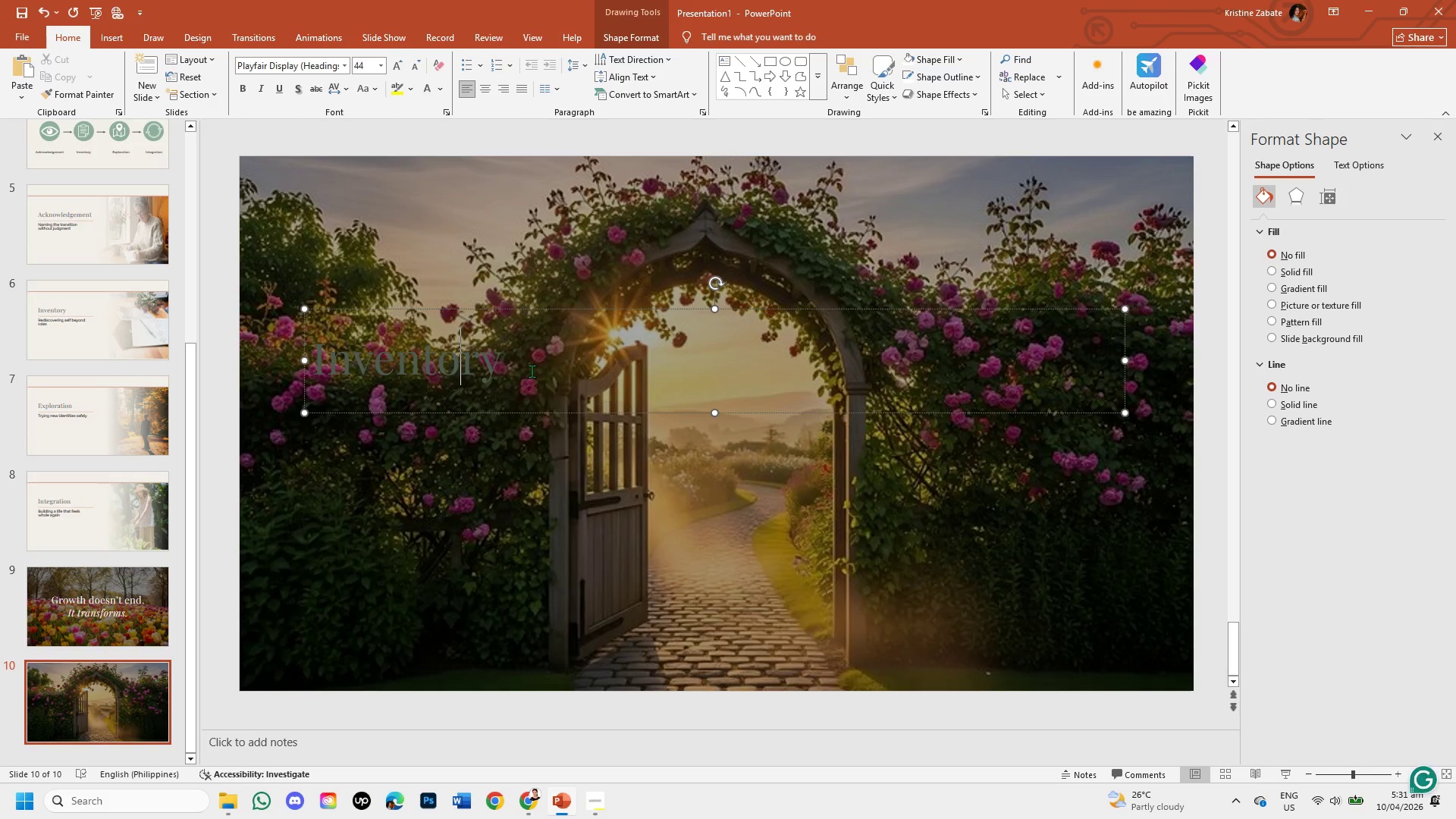 
left_click([517, 362])
 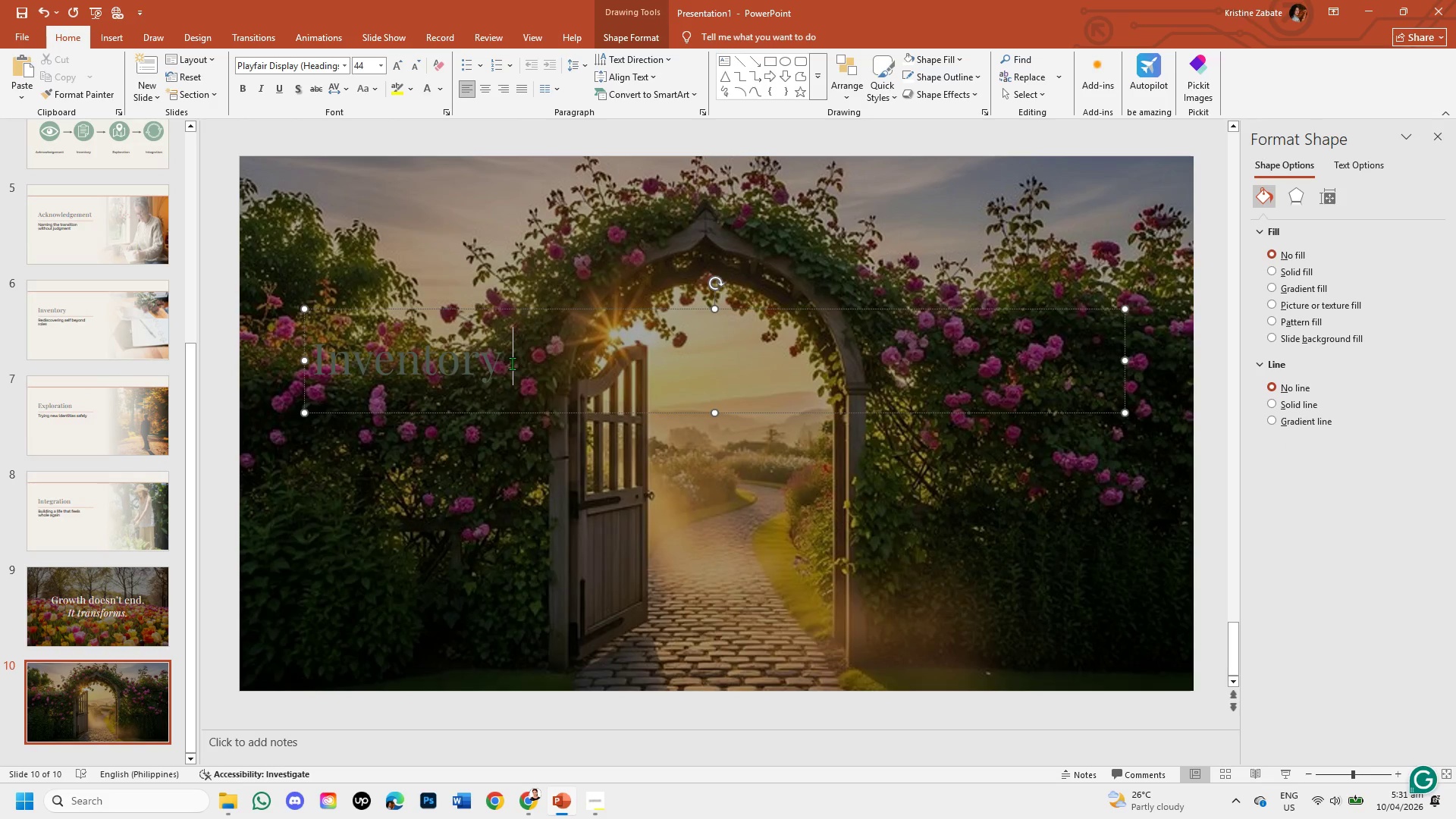 
wait(6.0)
 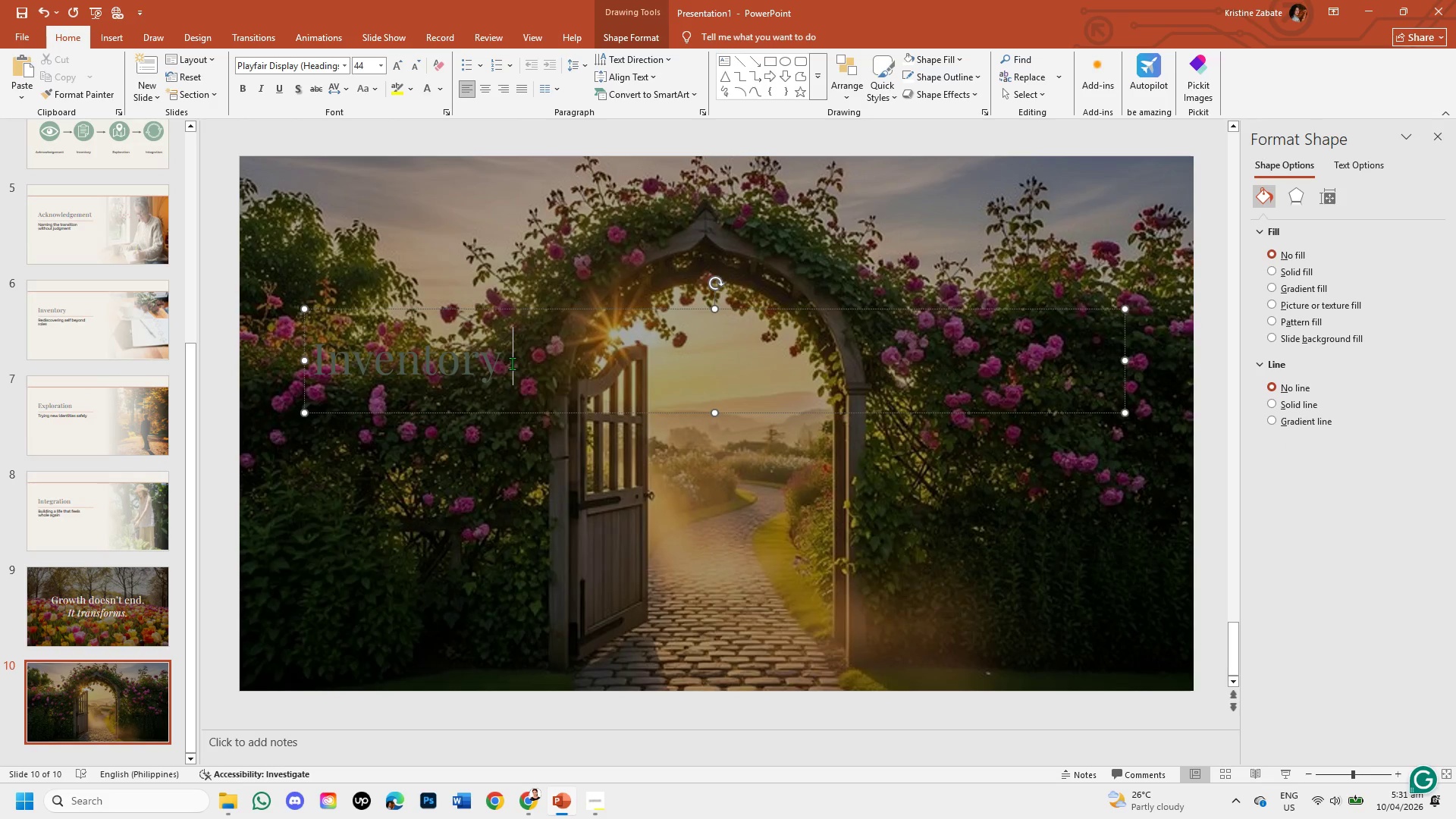 
hold_key(key=Backspace, duration=0.73)
 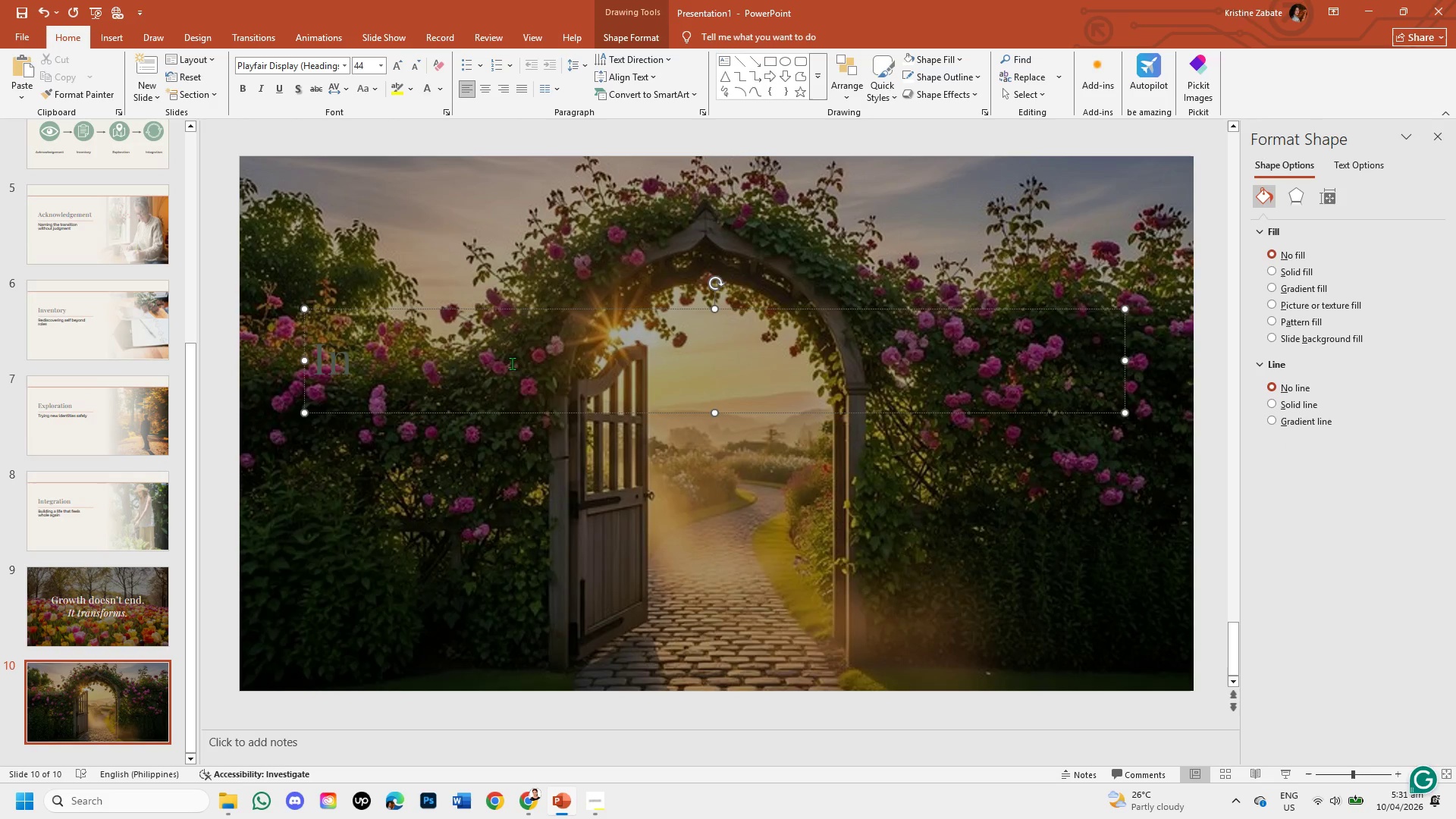 
key(Backspace)
key(Backspace)
type(Begin Your Second Bloom )
 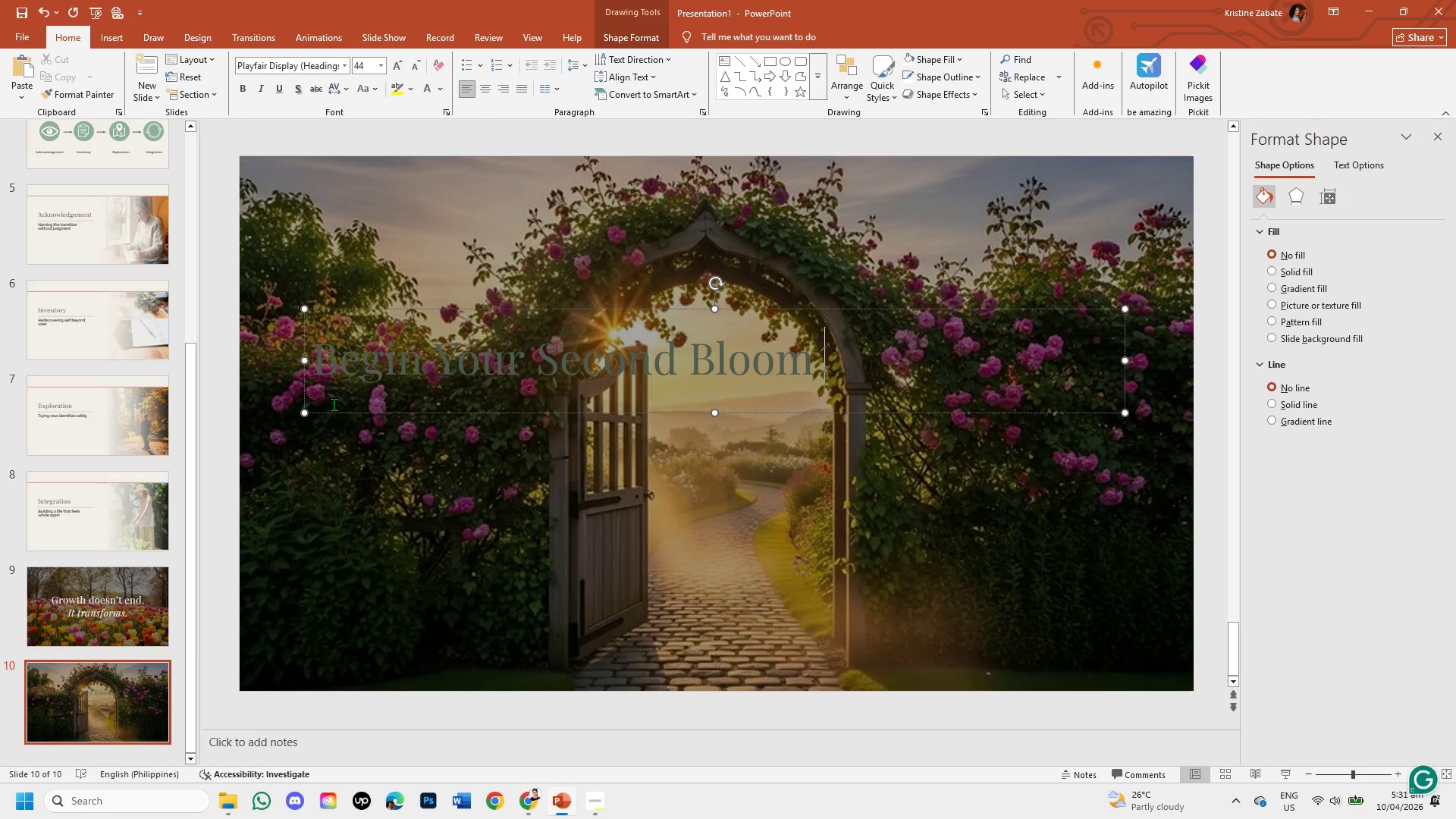 
left_click_drag(start_coordinate=[319, 365], to_coordinate=[984, 312])
 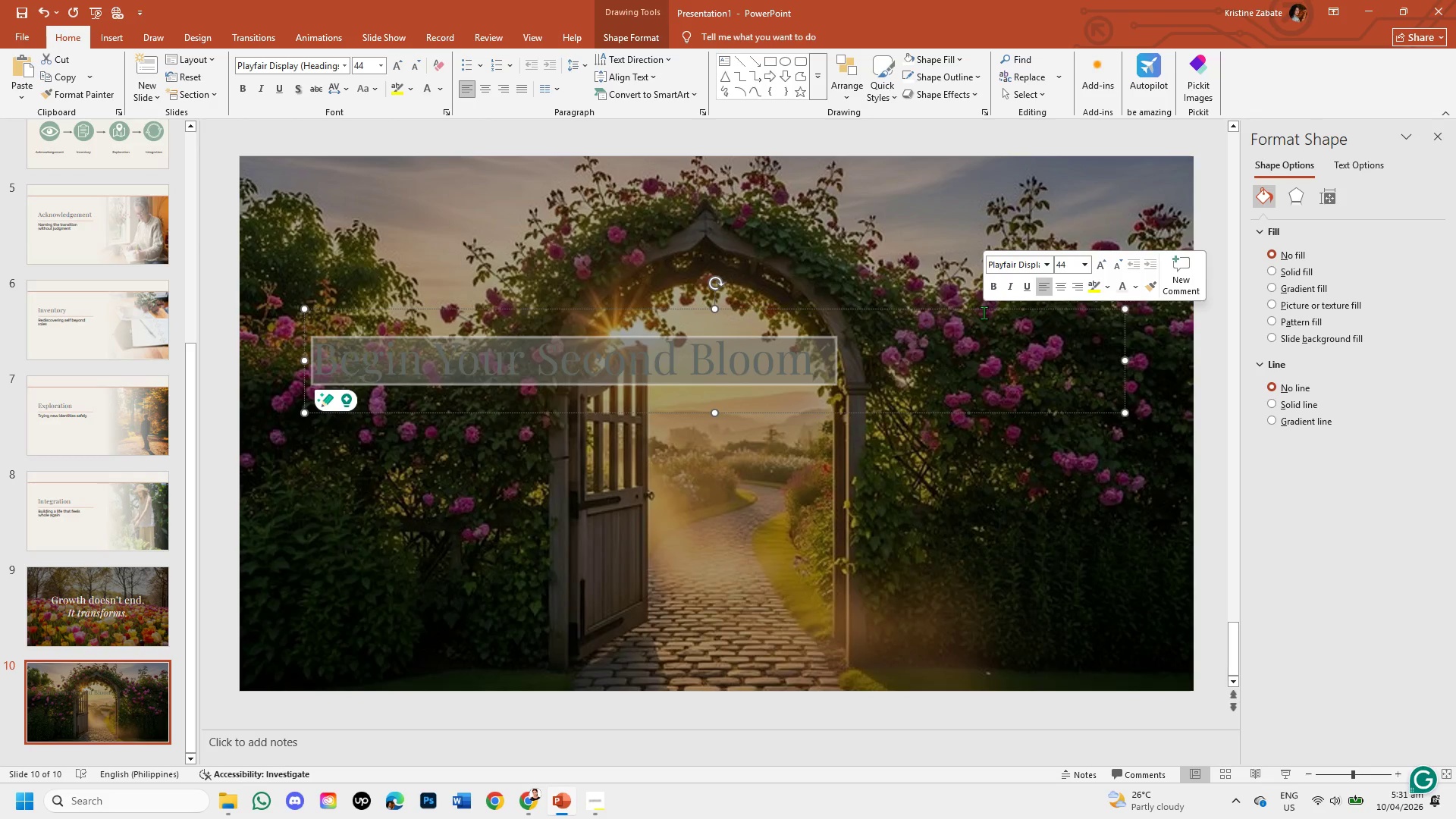 
wait(8.81)
 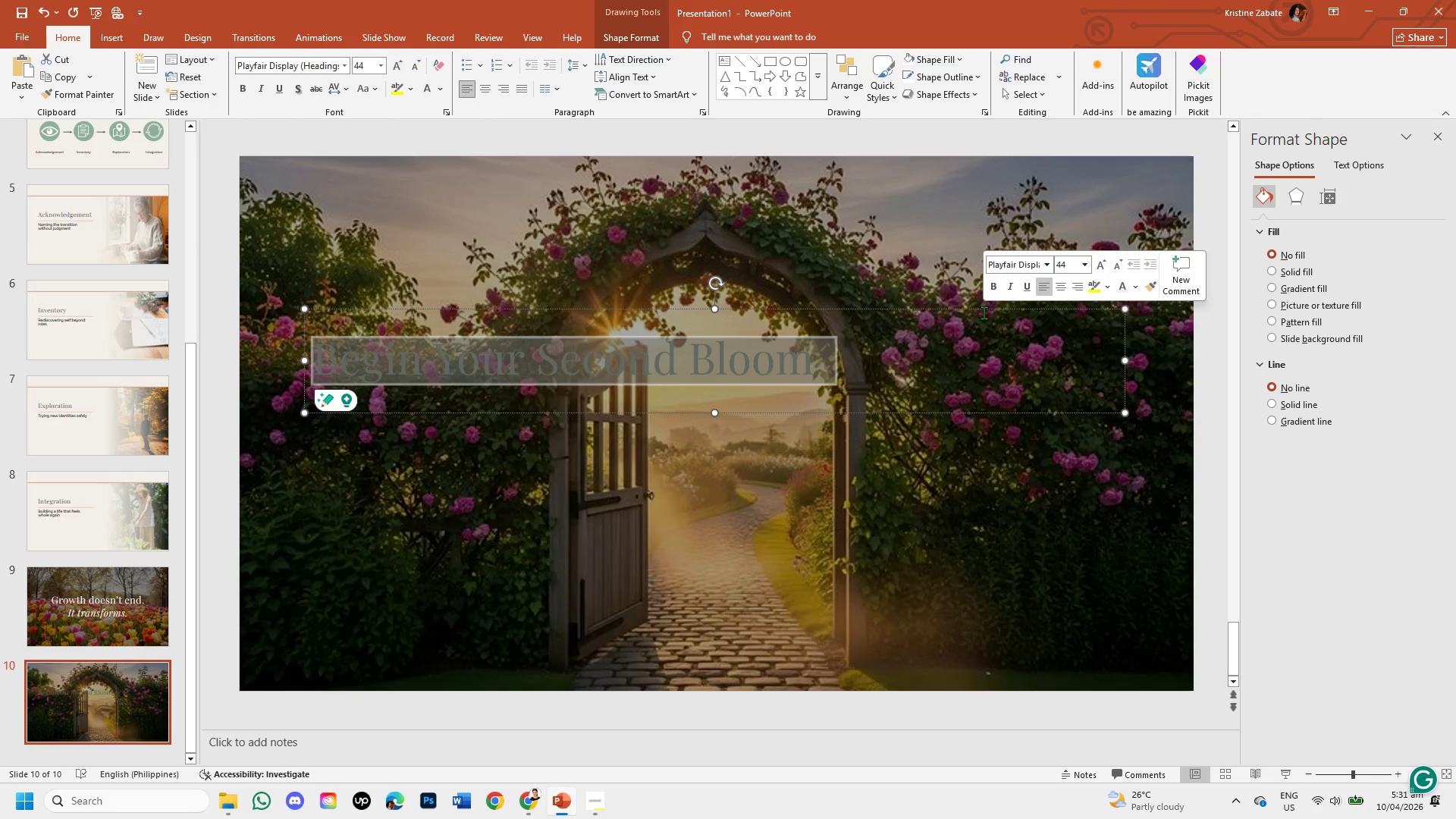 
left_click([424, 90])
 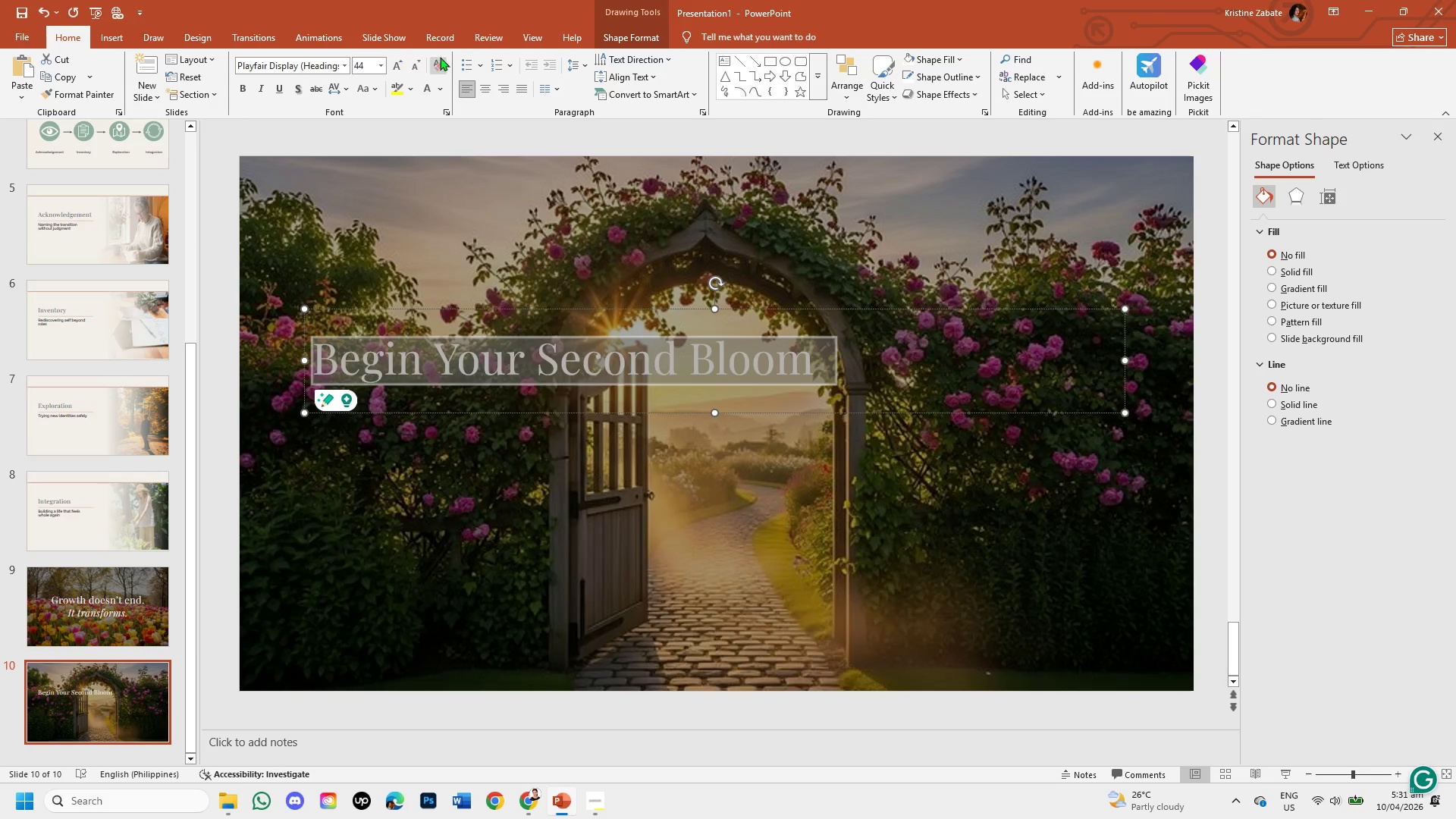 
left_click([485, 93])
 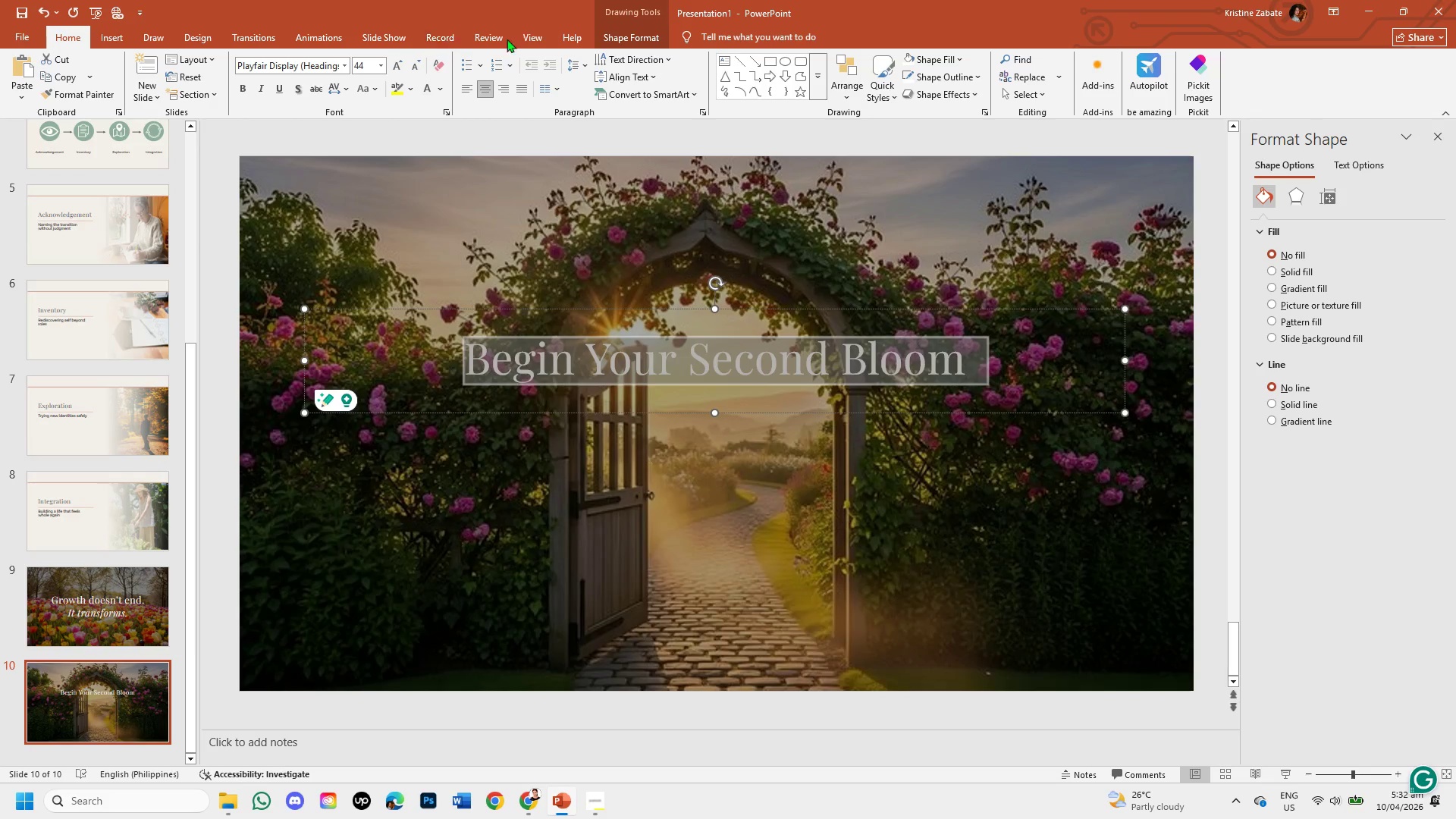 
left_click([648, 37])
 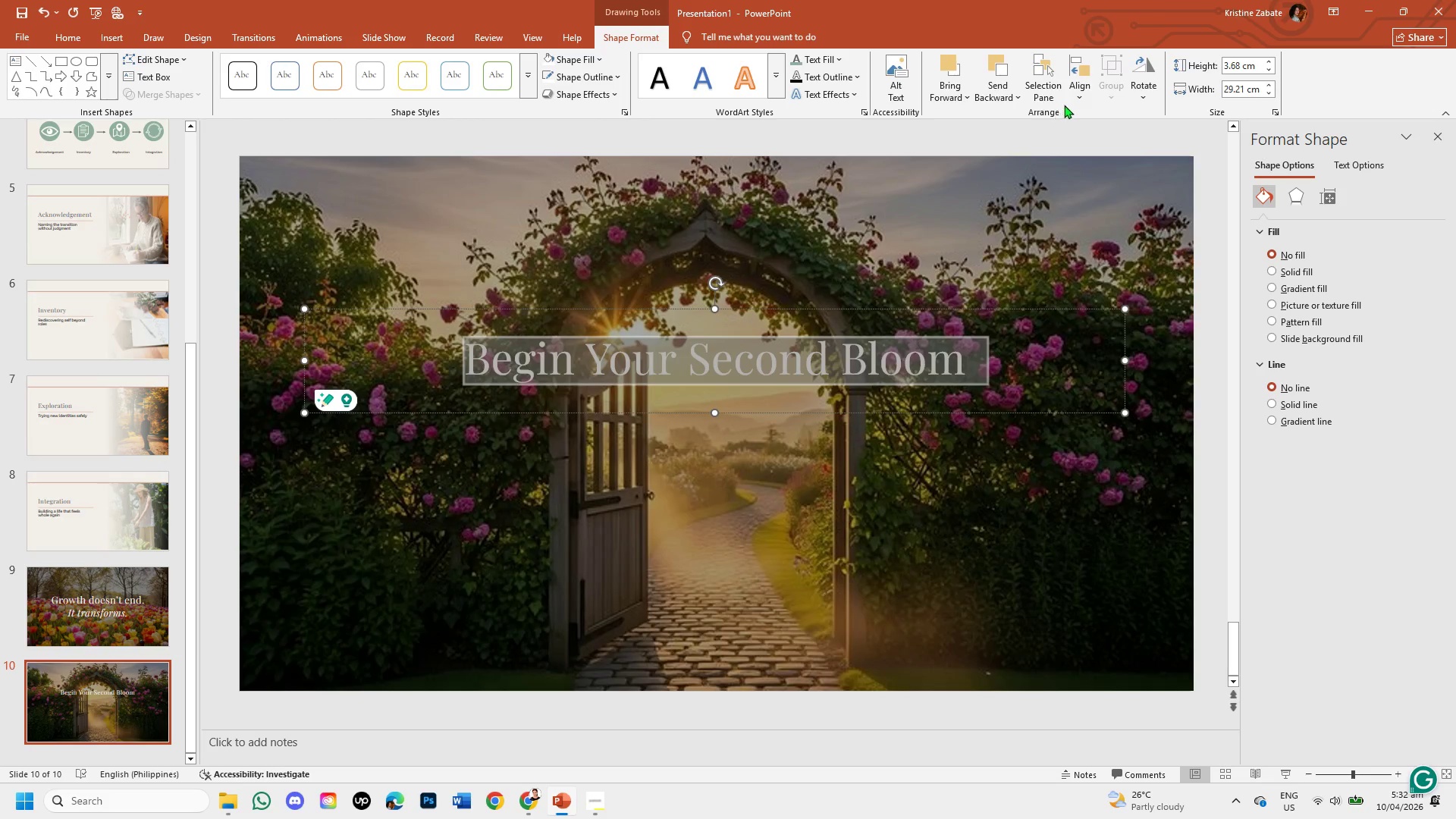 
left_click([1080, 93])
 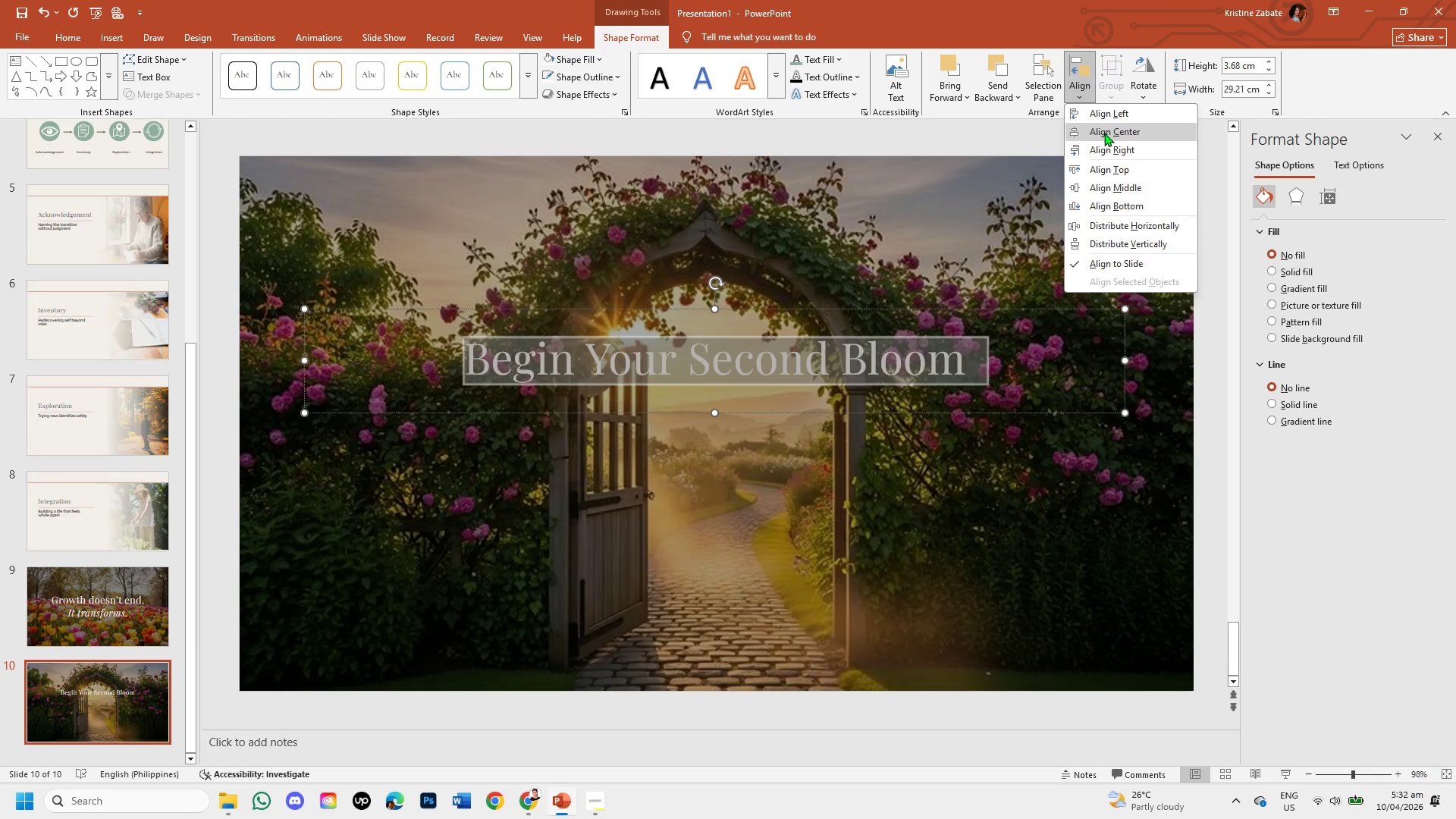 
left_click([1104, 133])
 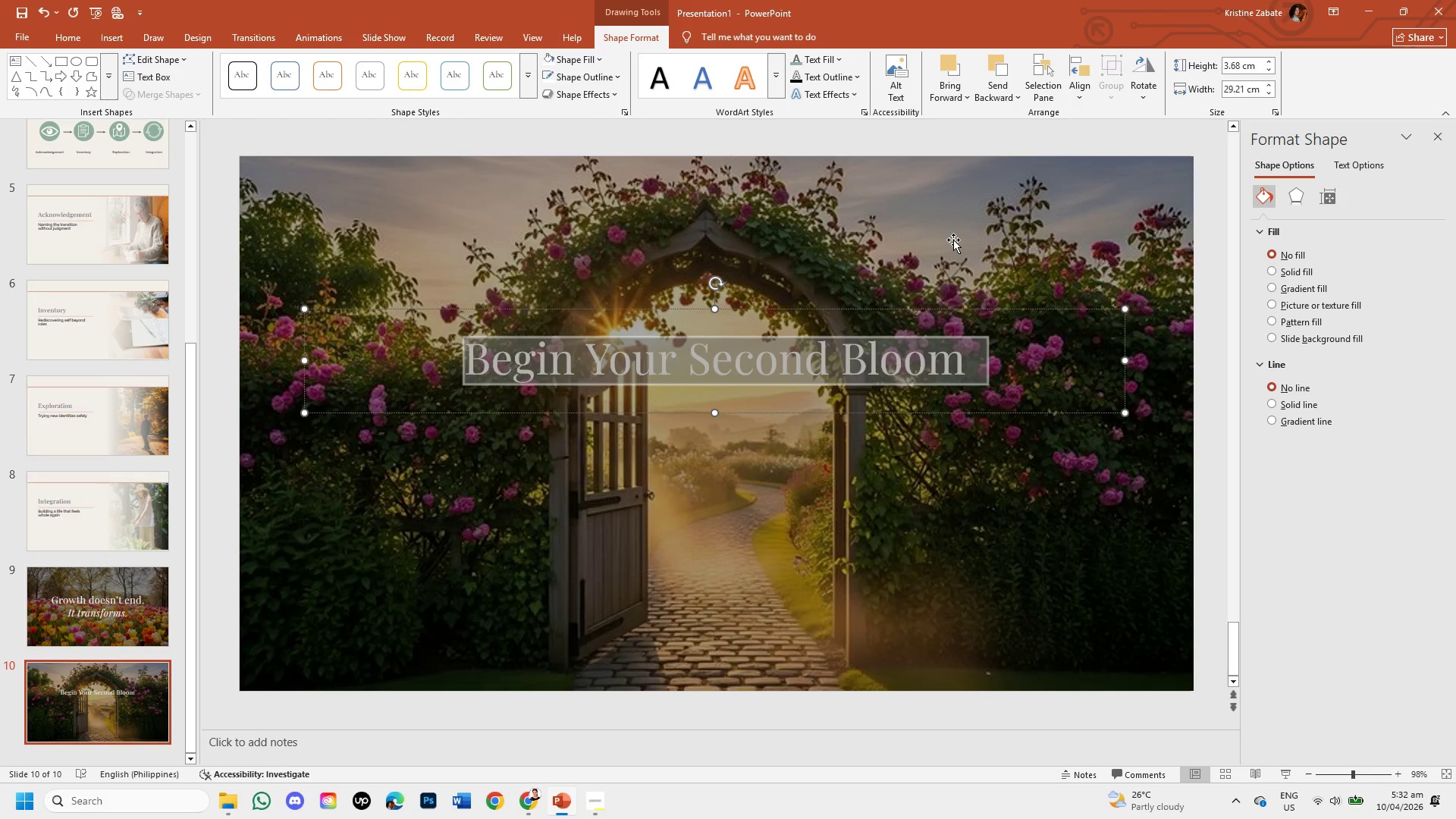 
left_click([953, 240])
 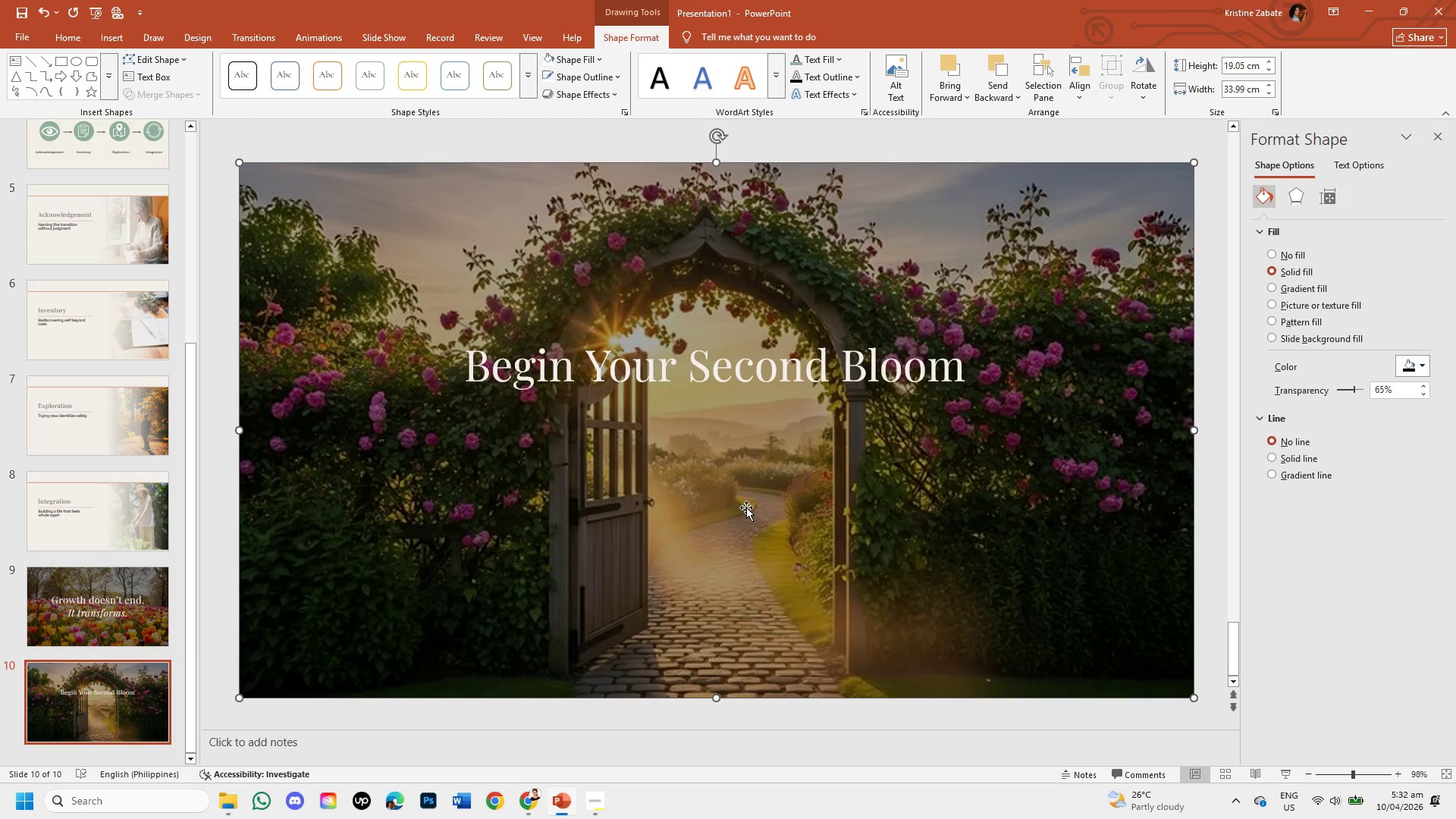 
wait(9.86)
 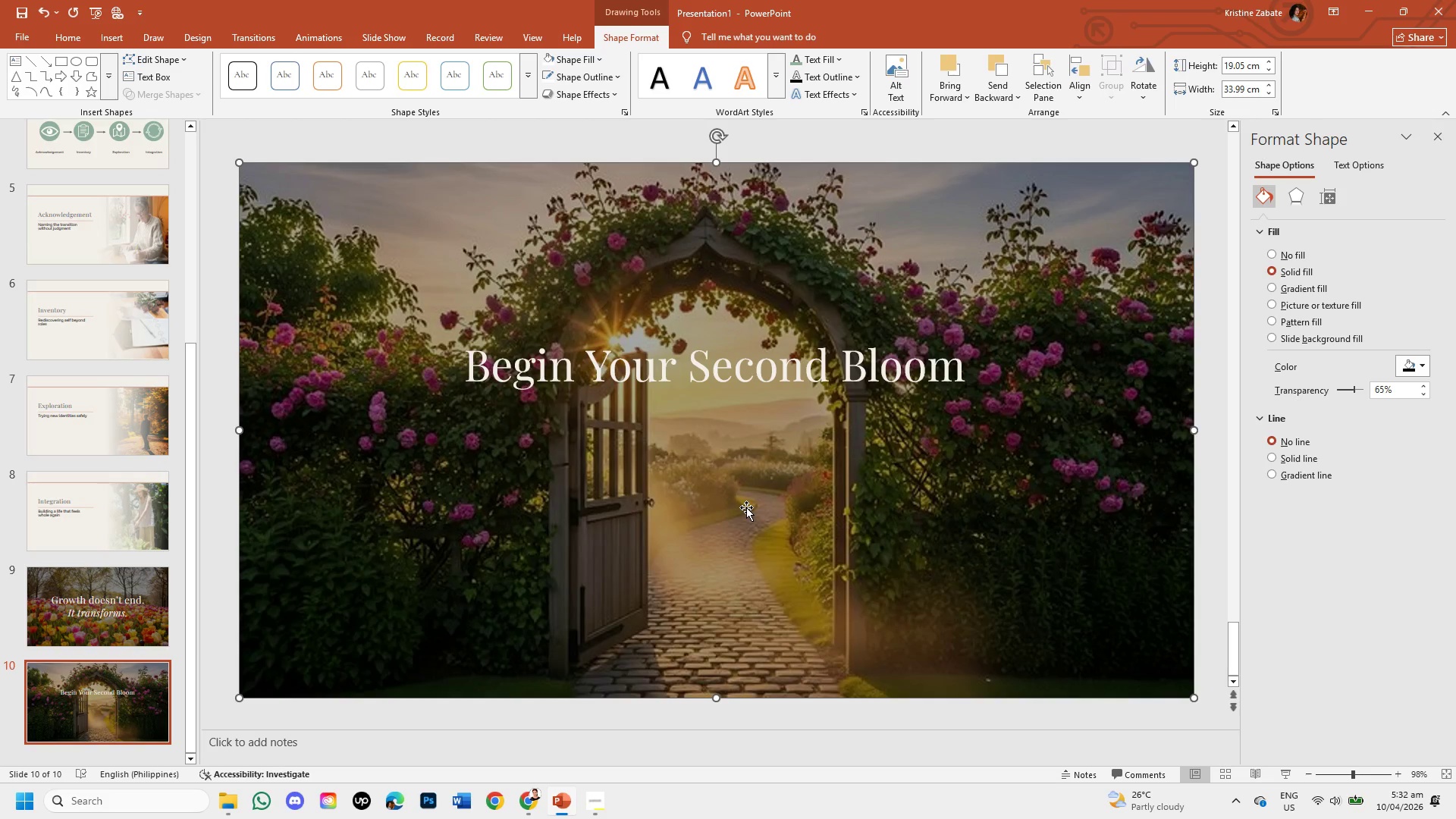 
left_click([610, 359])
 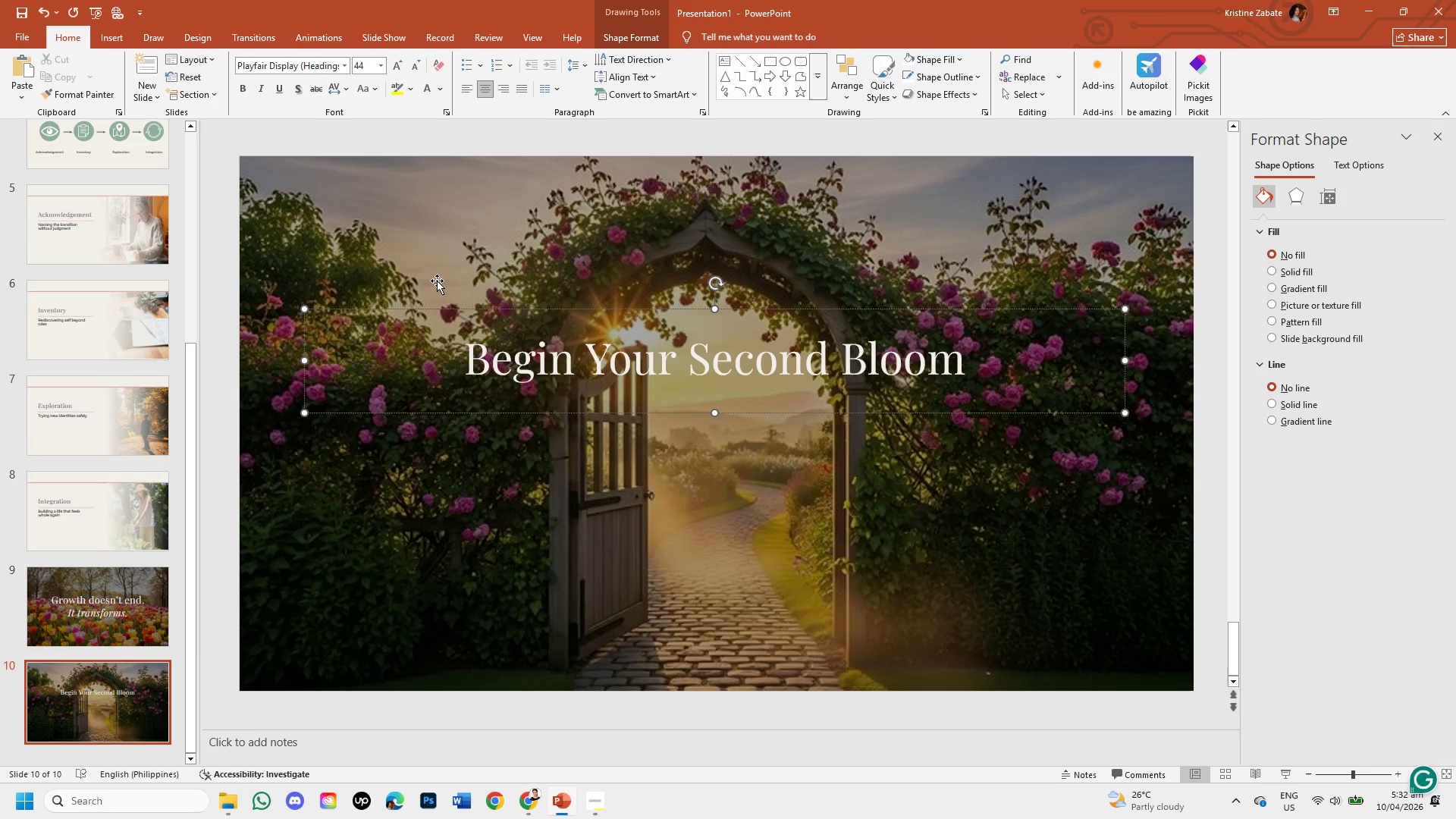 
left_click([520, 350])
 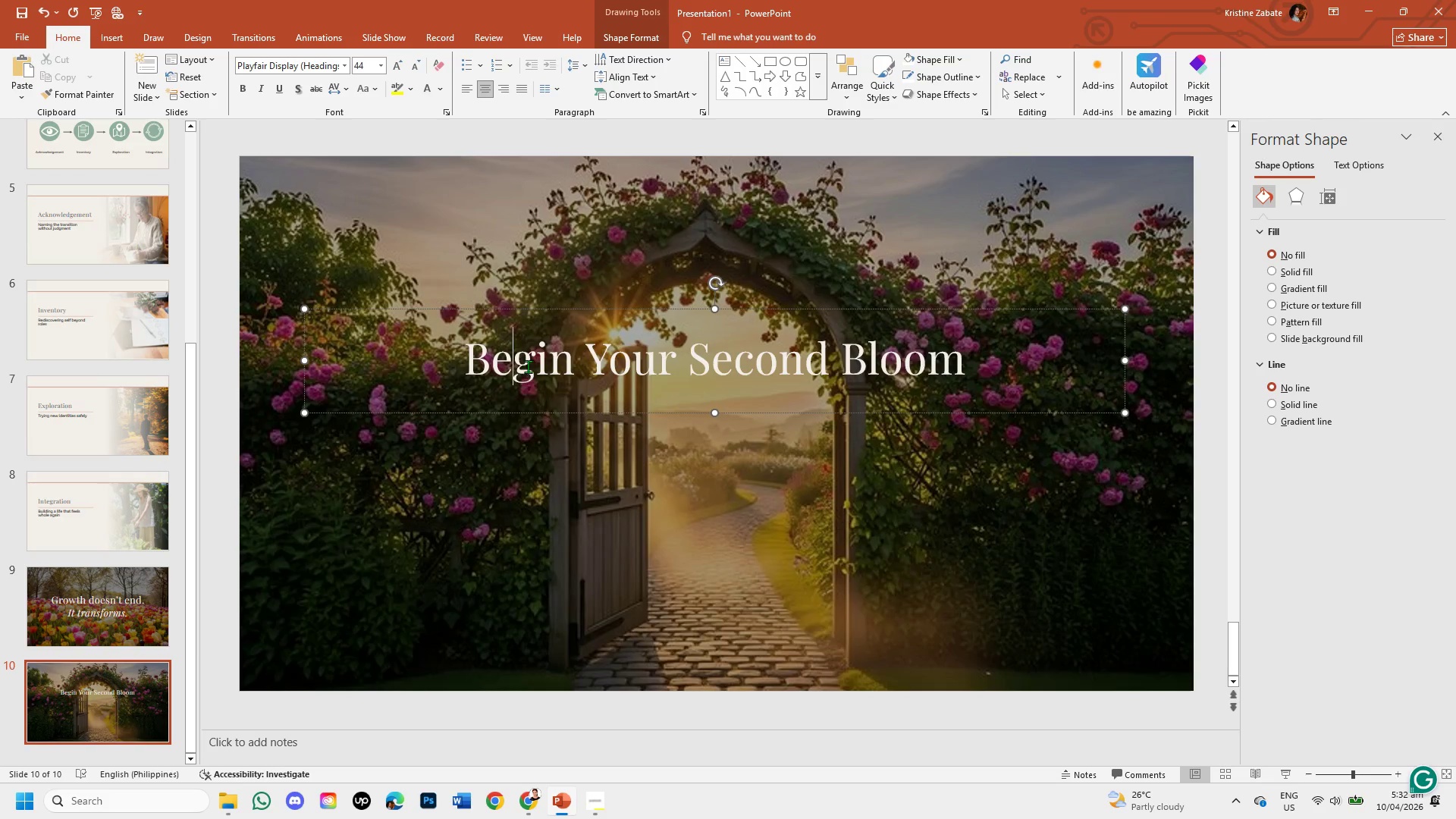 
left_click([528, 366])
 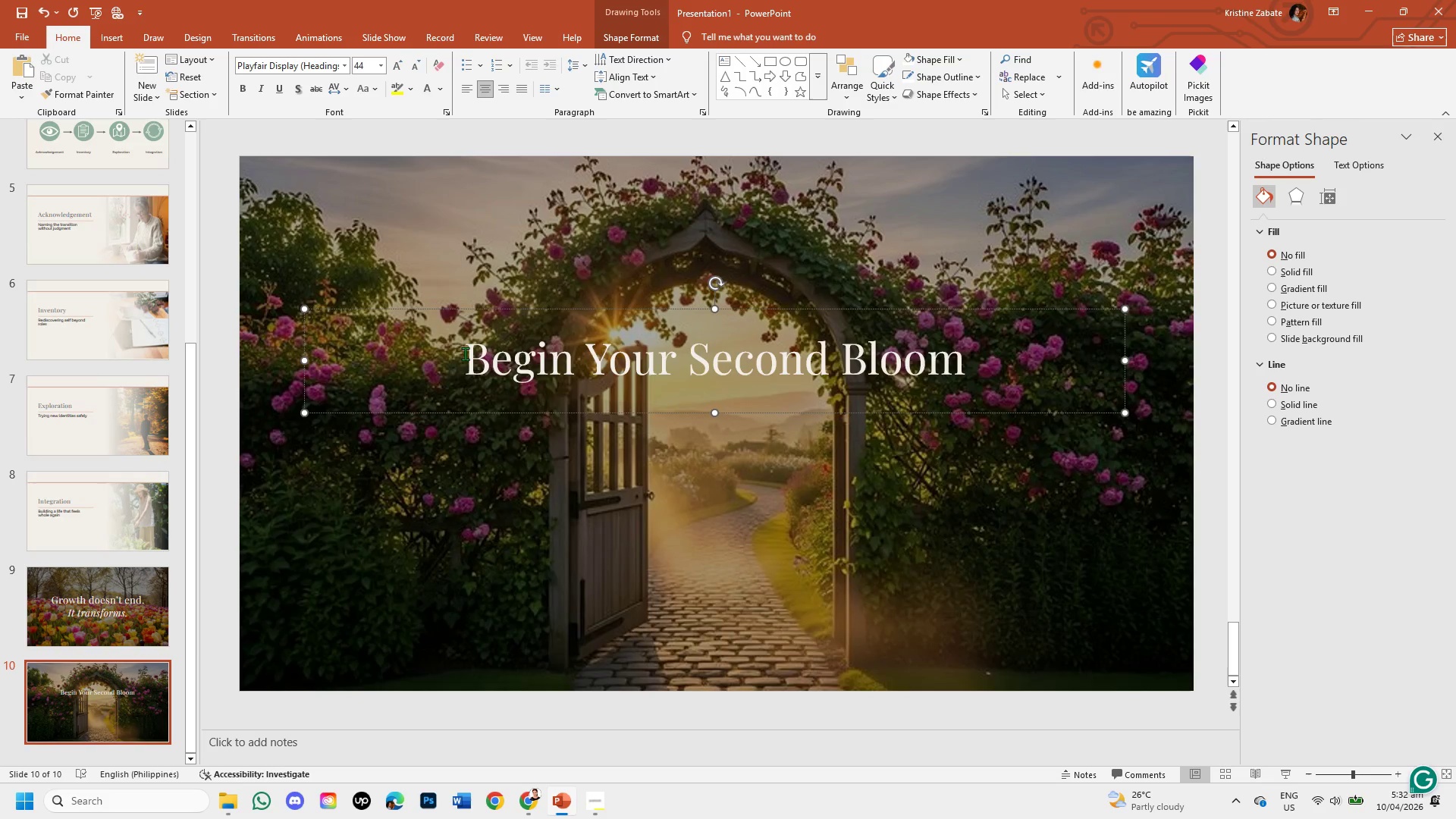 
left_click_drag(start_coordinate=[465, 353], to_coordinate=[1009, 394])
 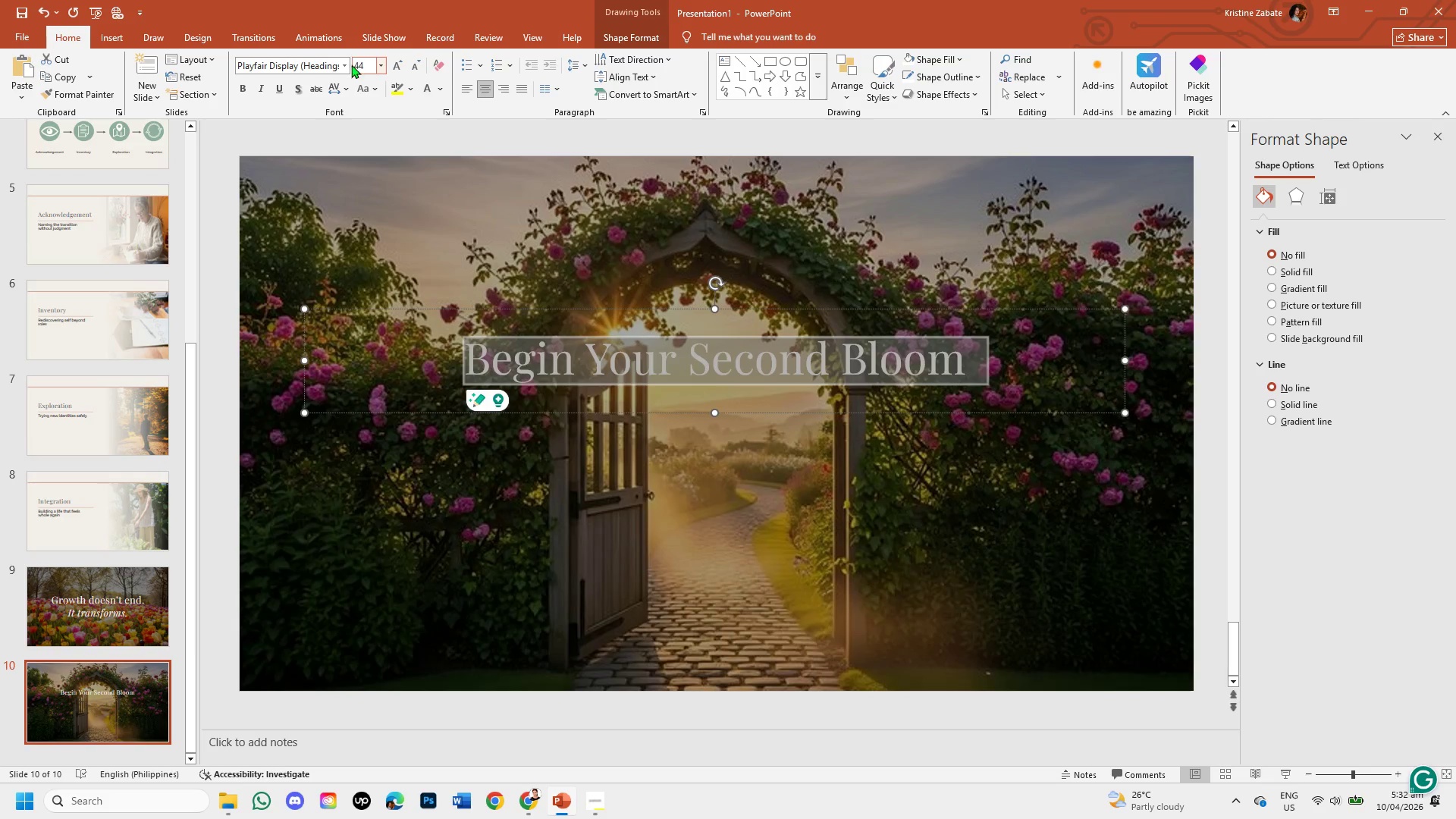 
left_click([341, 67])
 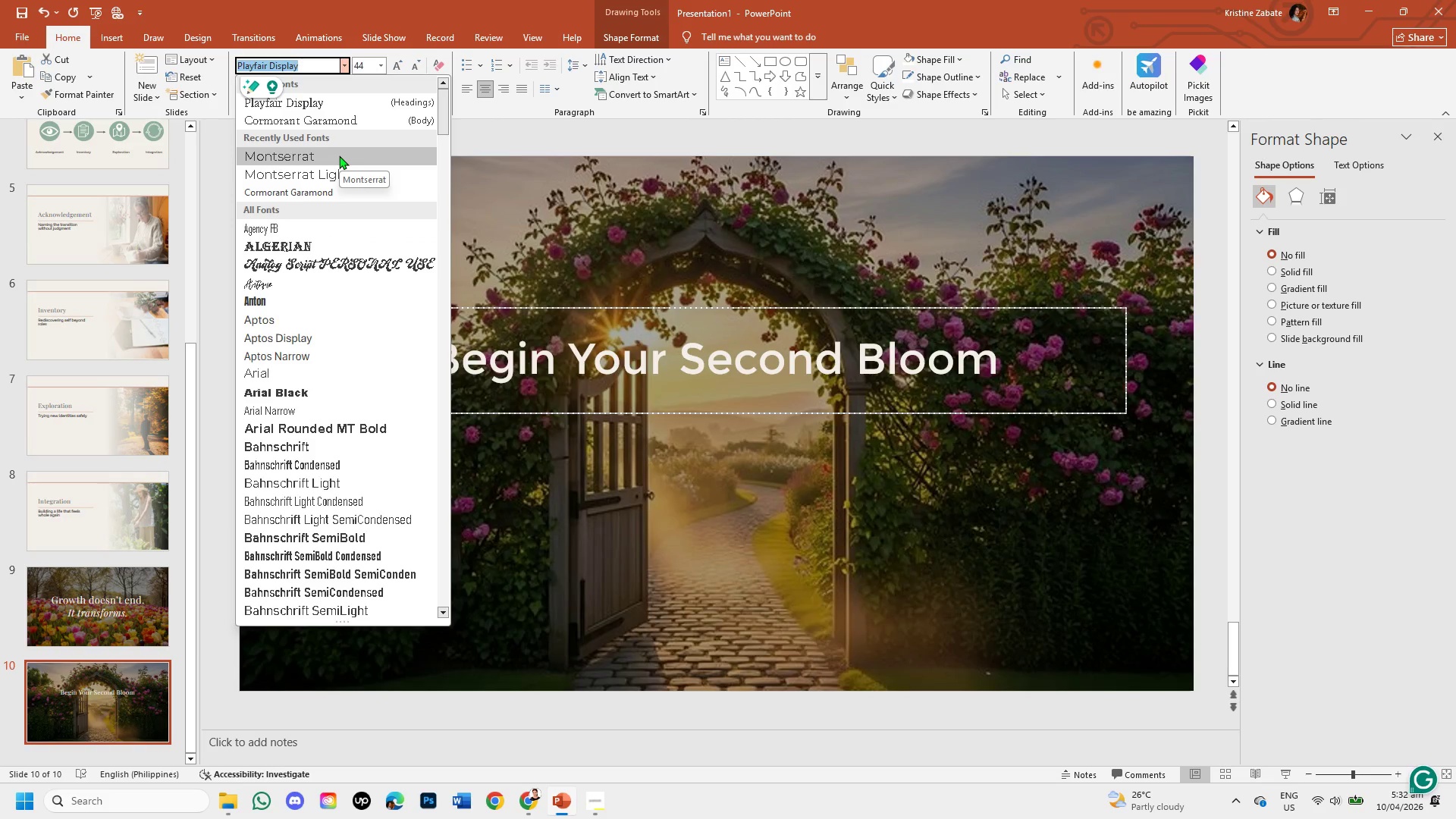 
wait(8.7)
 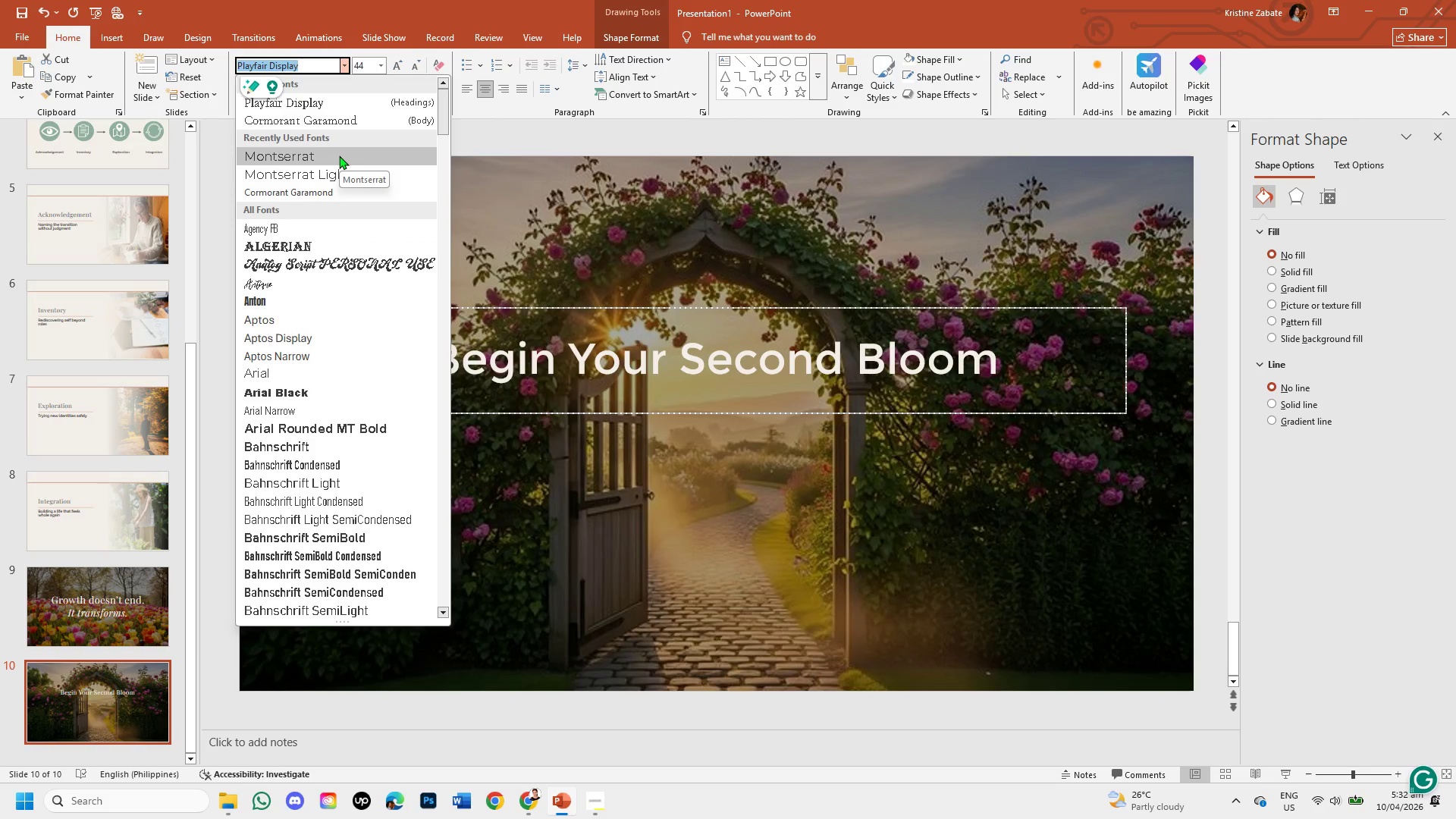 
left_click([328, 154])
 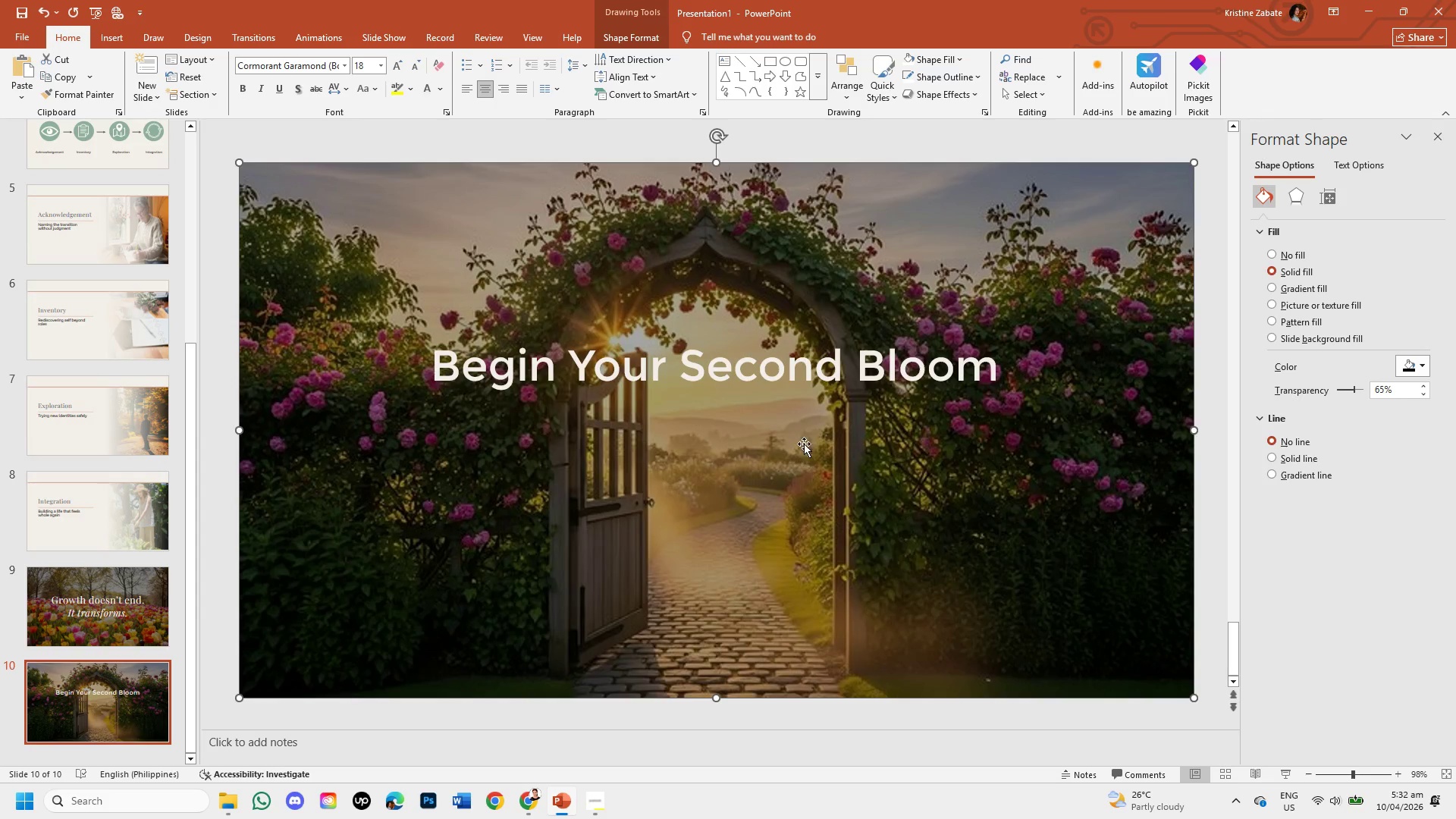 
left_click([797, 367])
 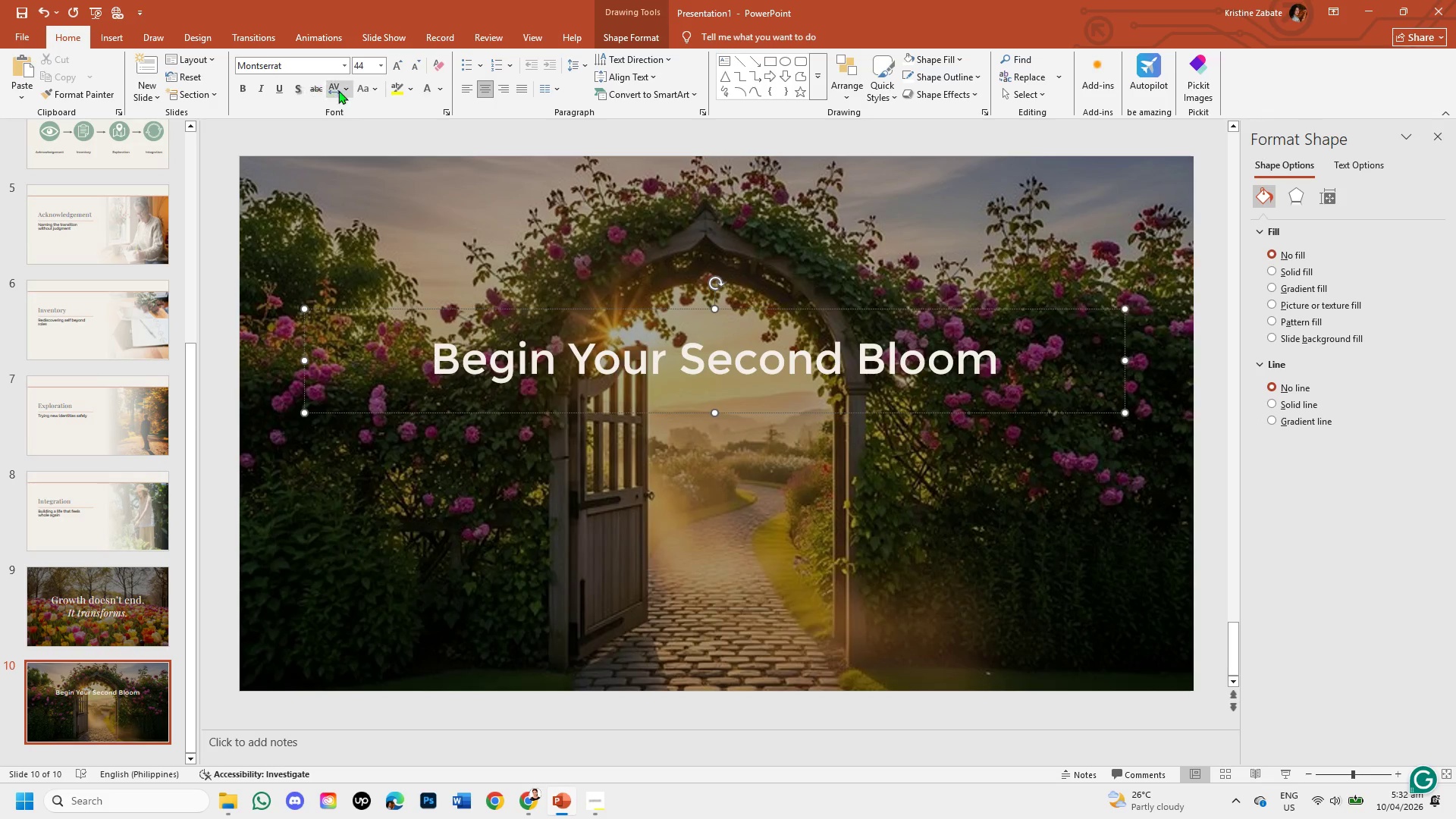 
left_click([344, 69])
 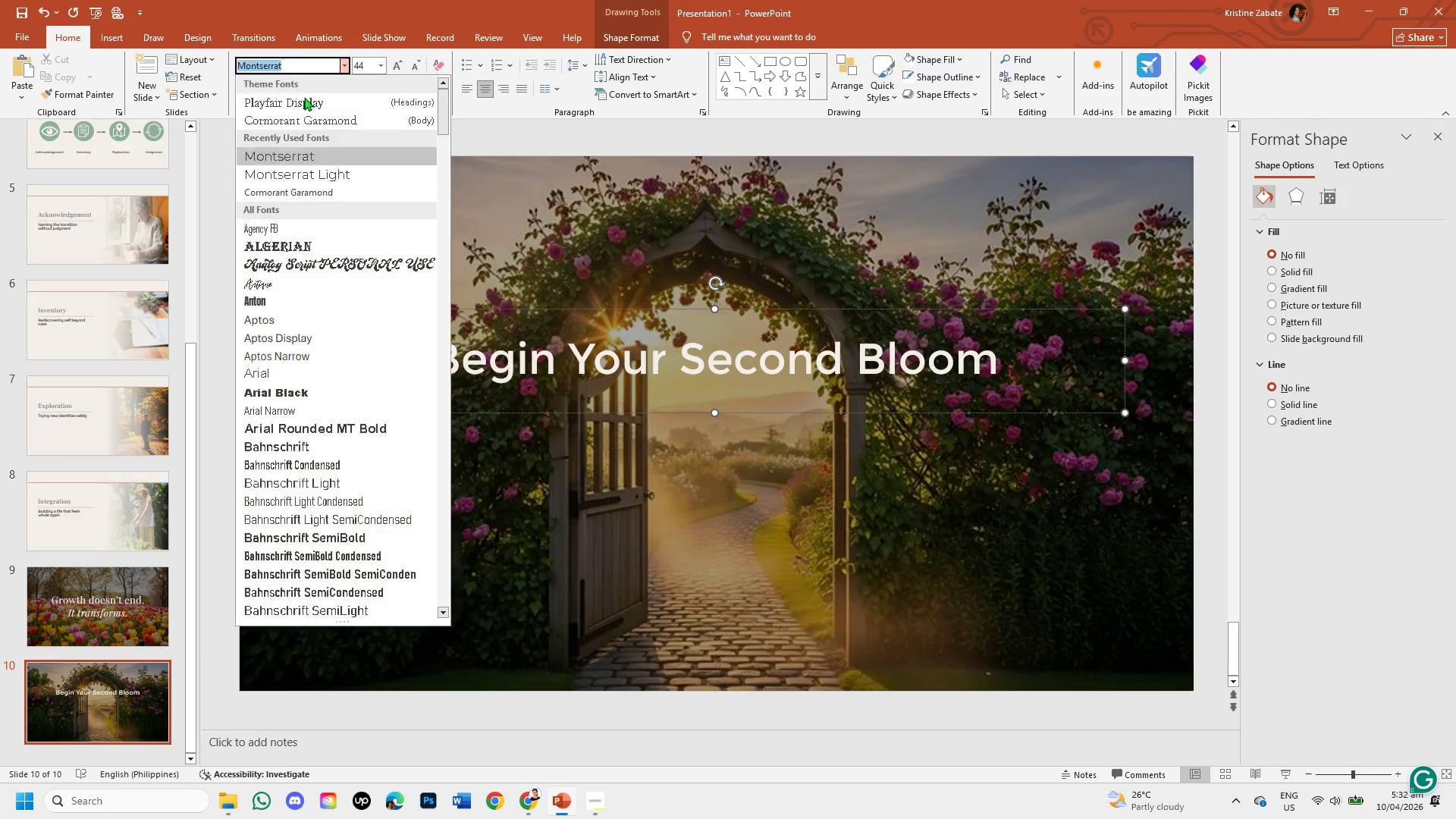 
mouse_move([309, 121])
 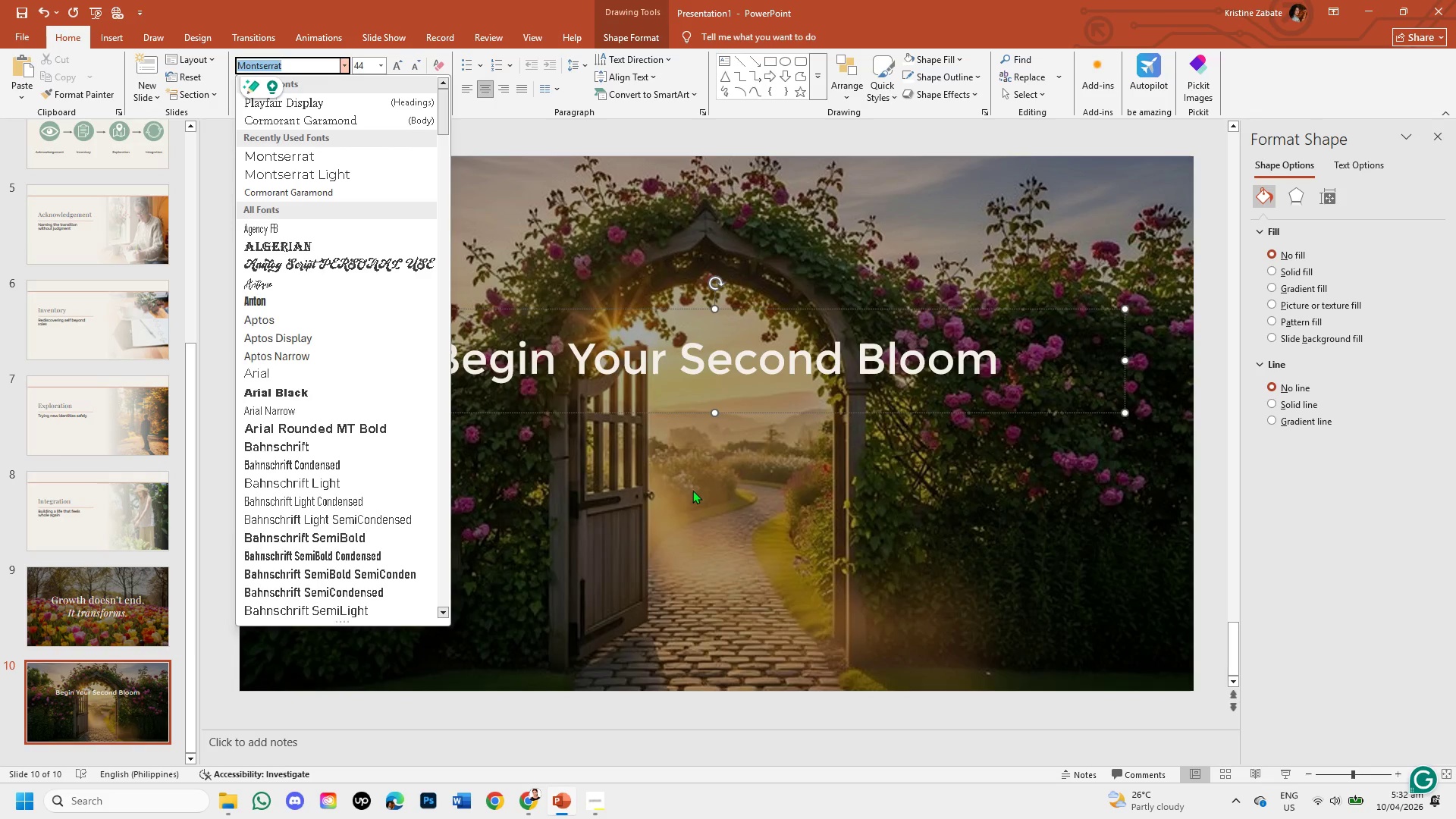 
left_click([692, 490])
 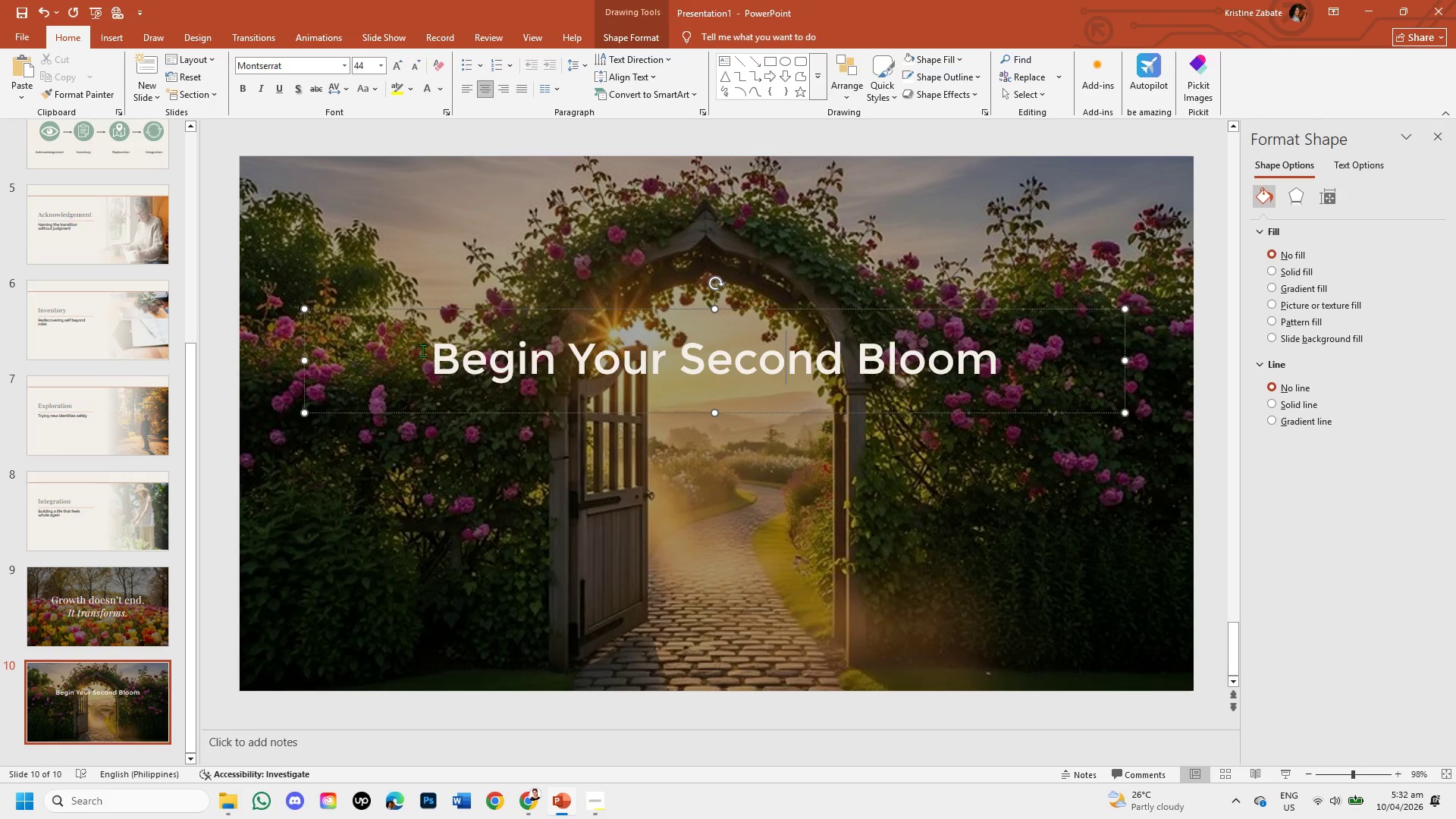 
left_click_drag(start_coordinate=[429, 353], to_coordinate=[1010, 364])
 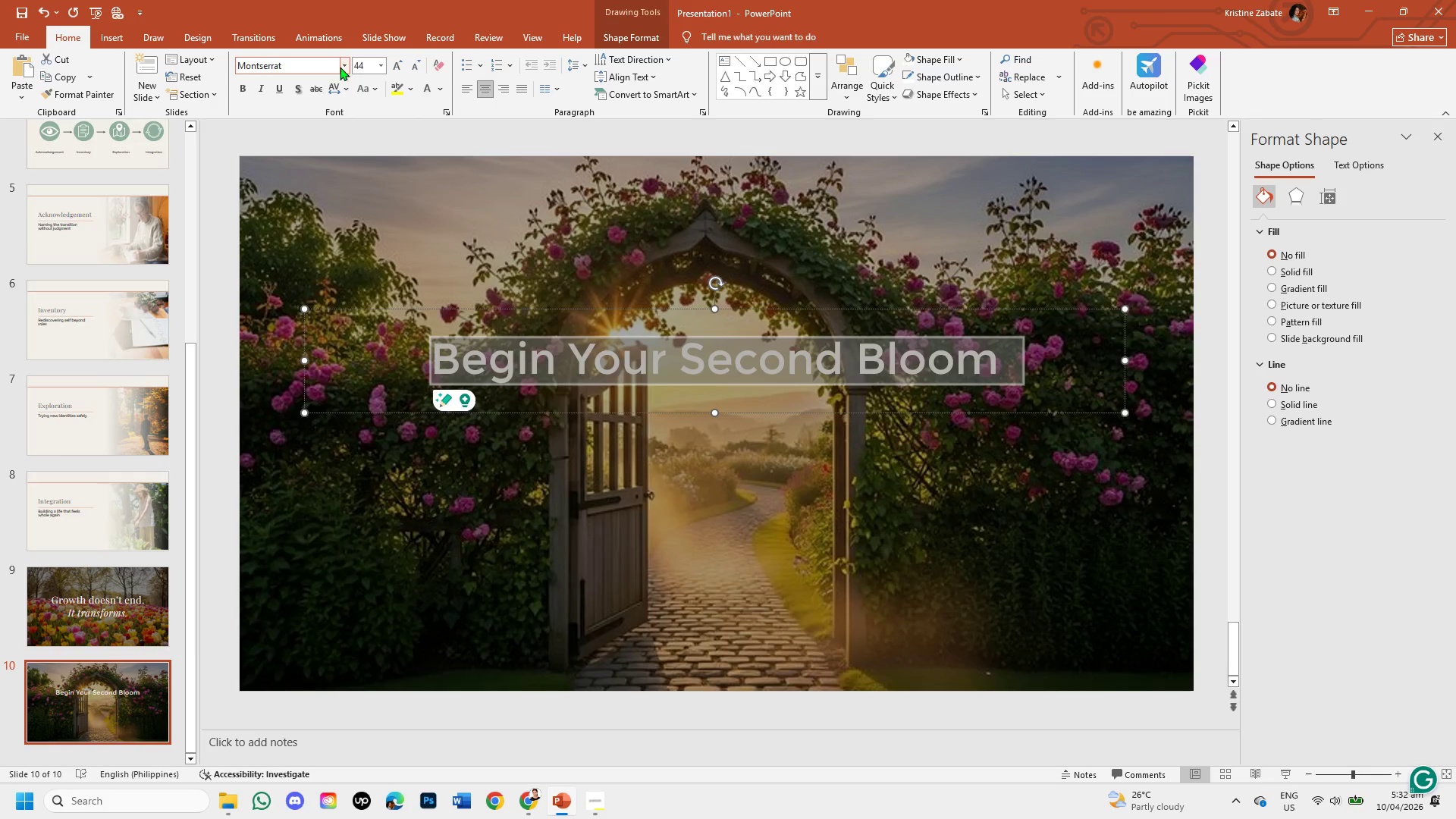 
left_click([344, 67])
 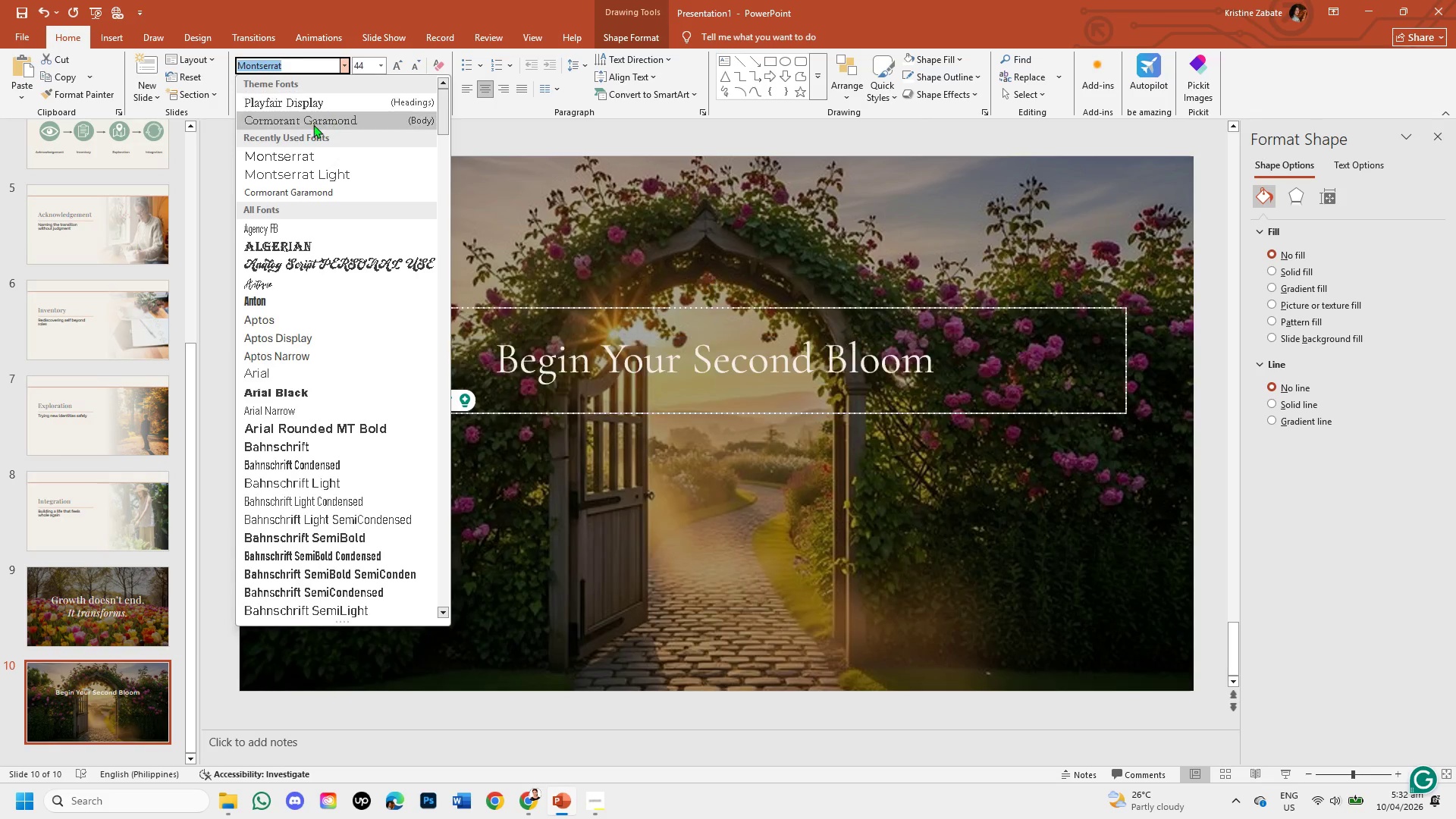 
mouse_move([309, 111])
 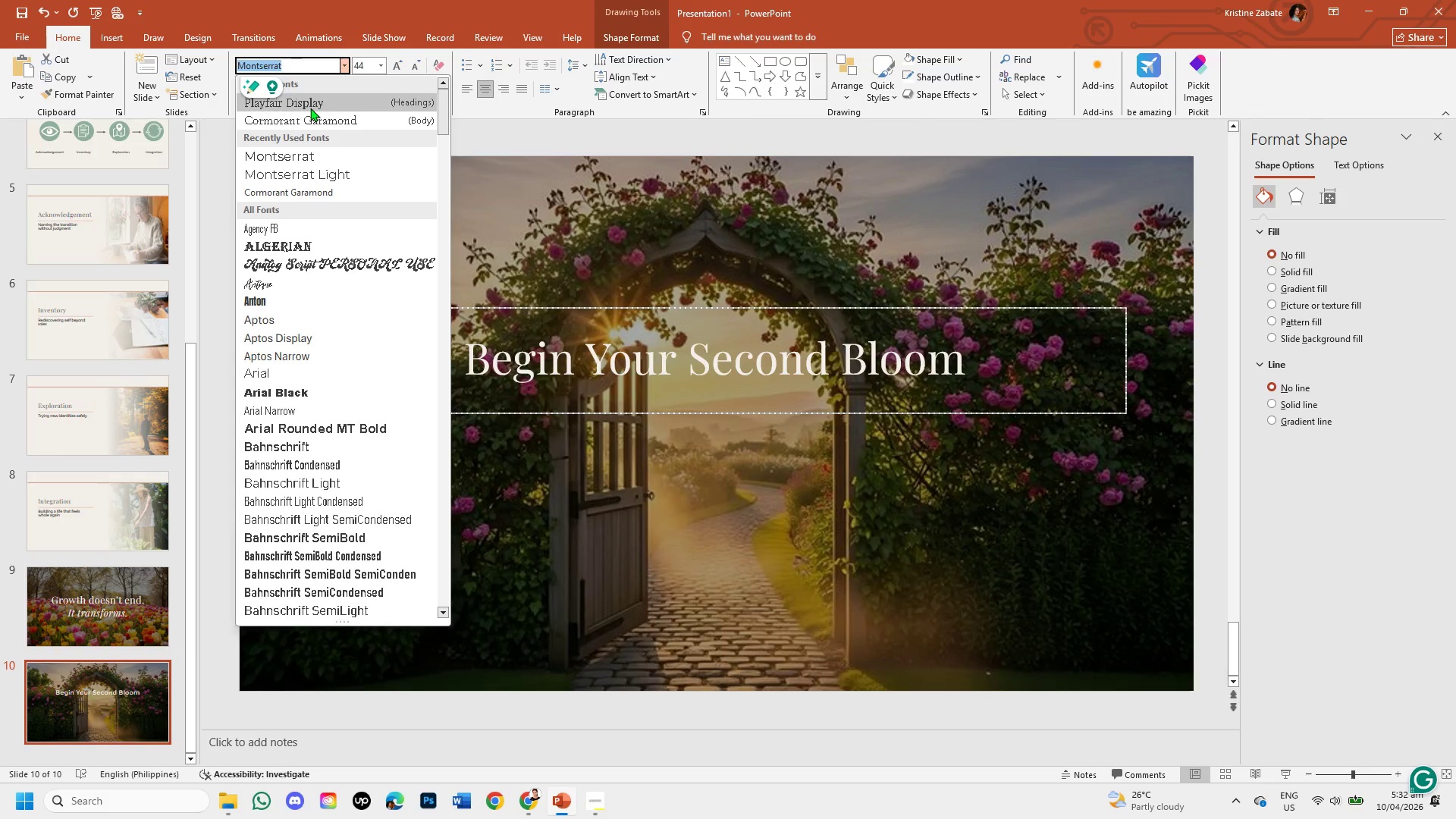 
left_click([310, 108])
 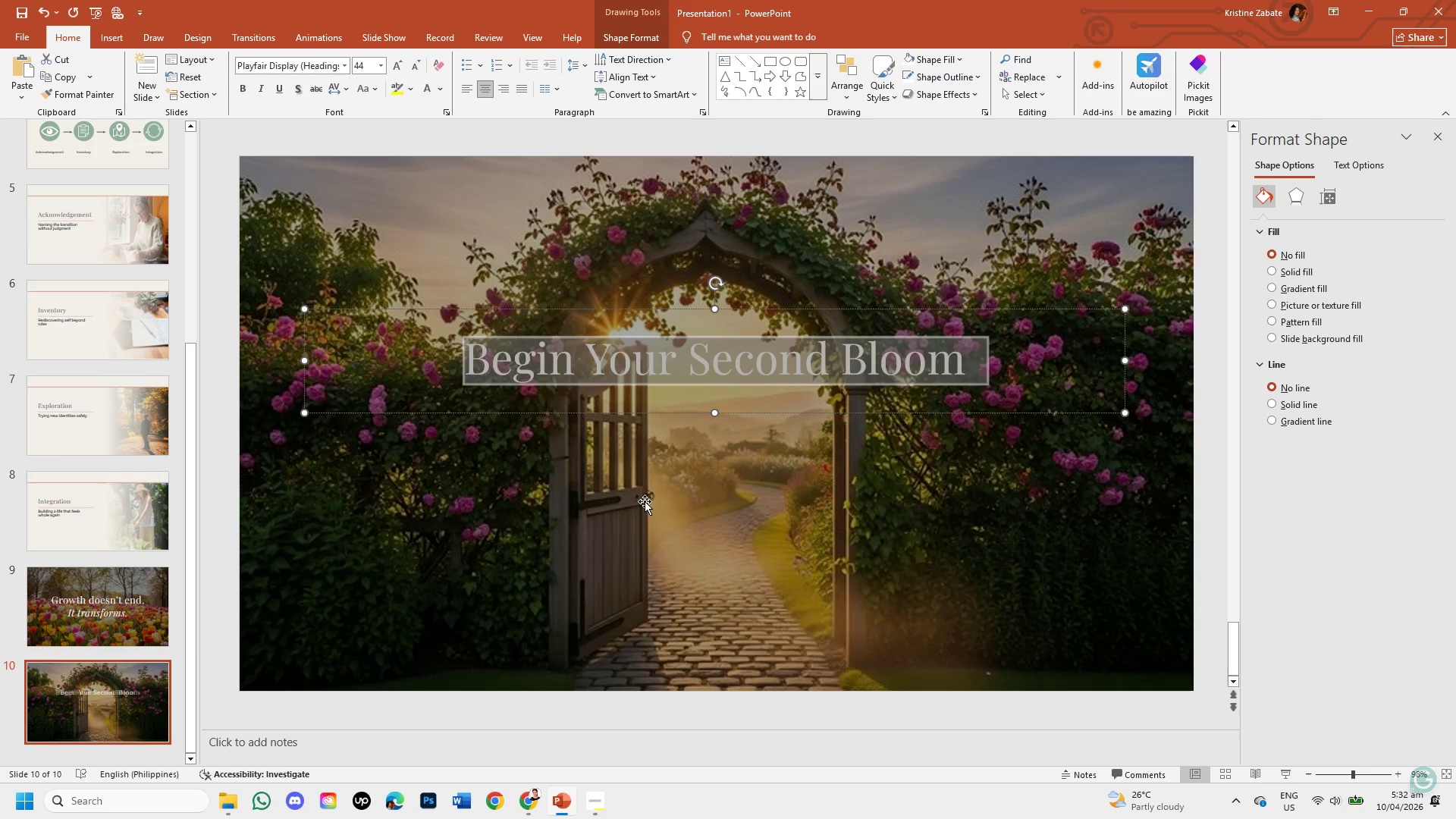 
left_click([645, 501])
 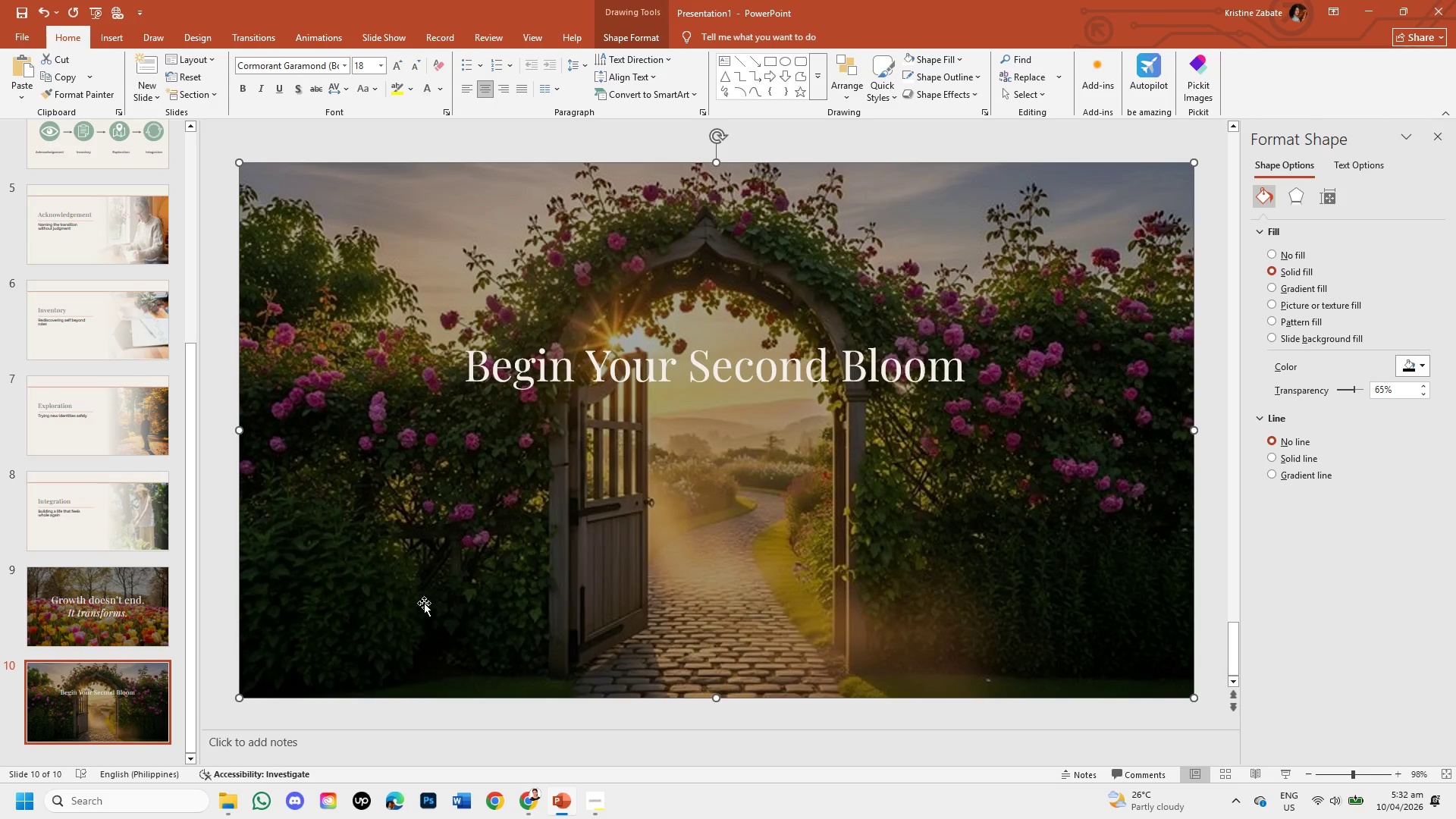 
left_click([111, 604])
 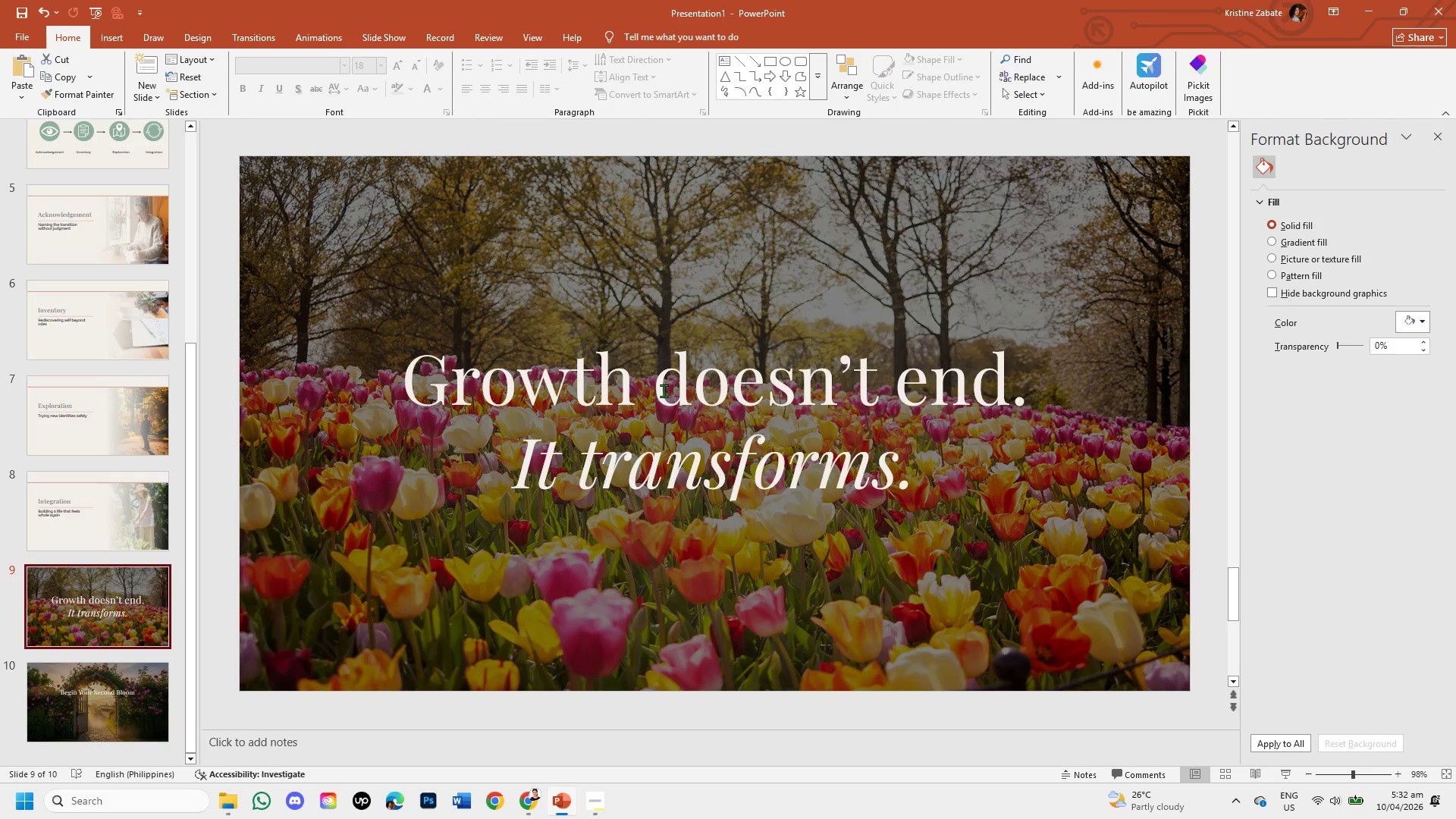 
left_click([664, 391])
 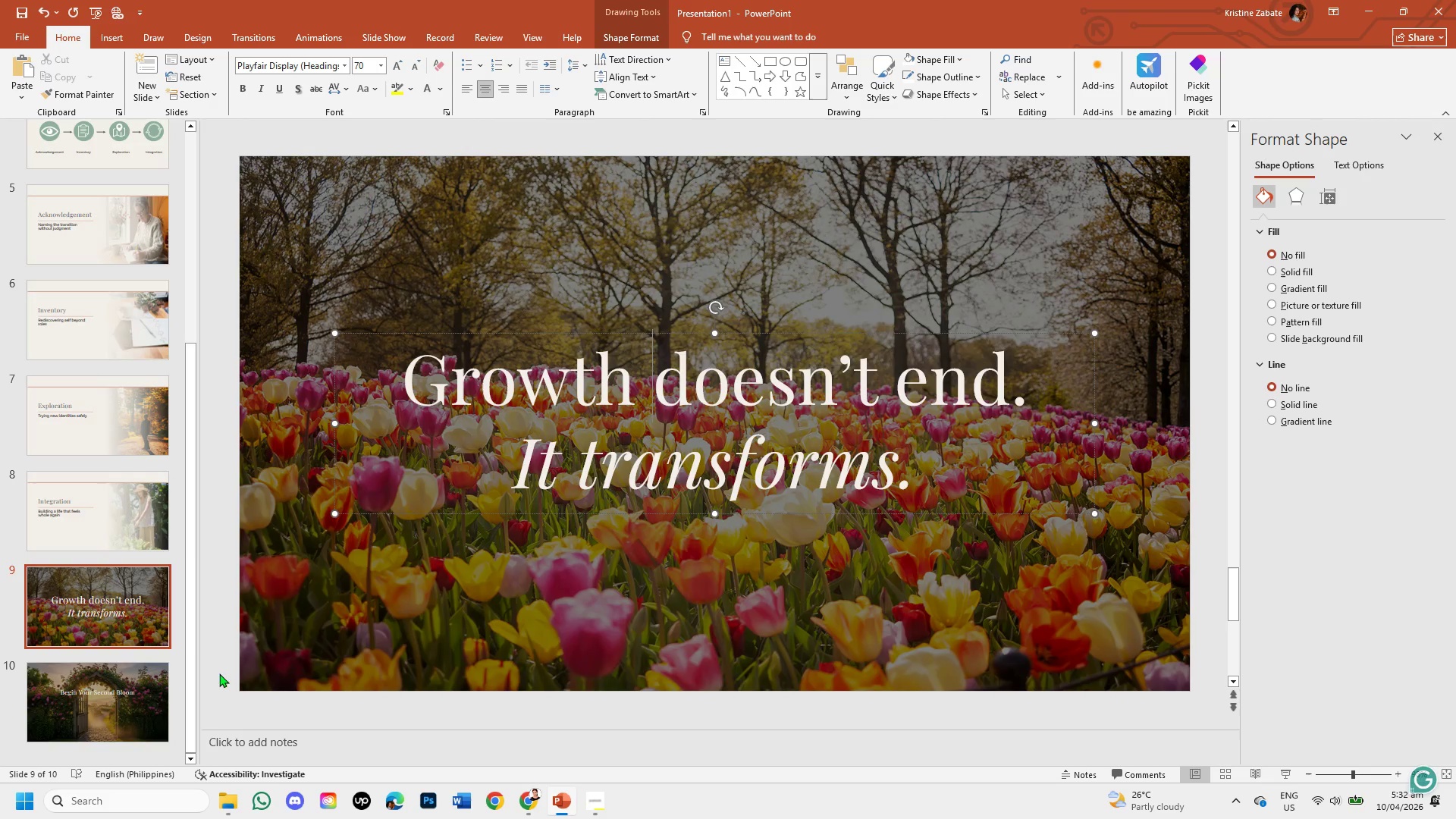 
left_click([133, 692])
 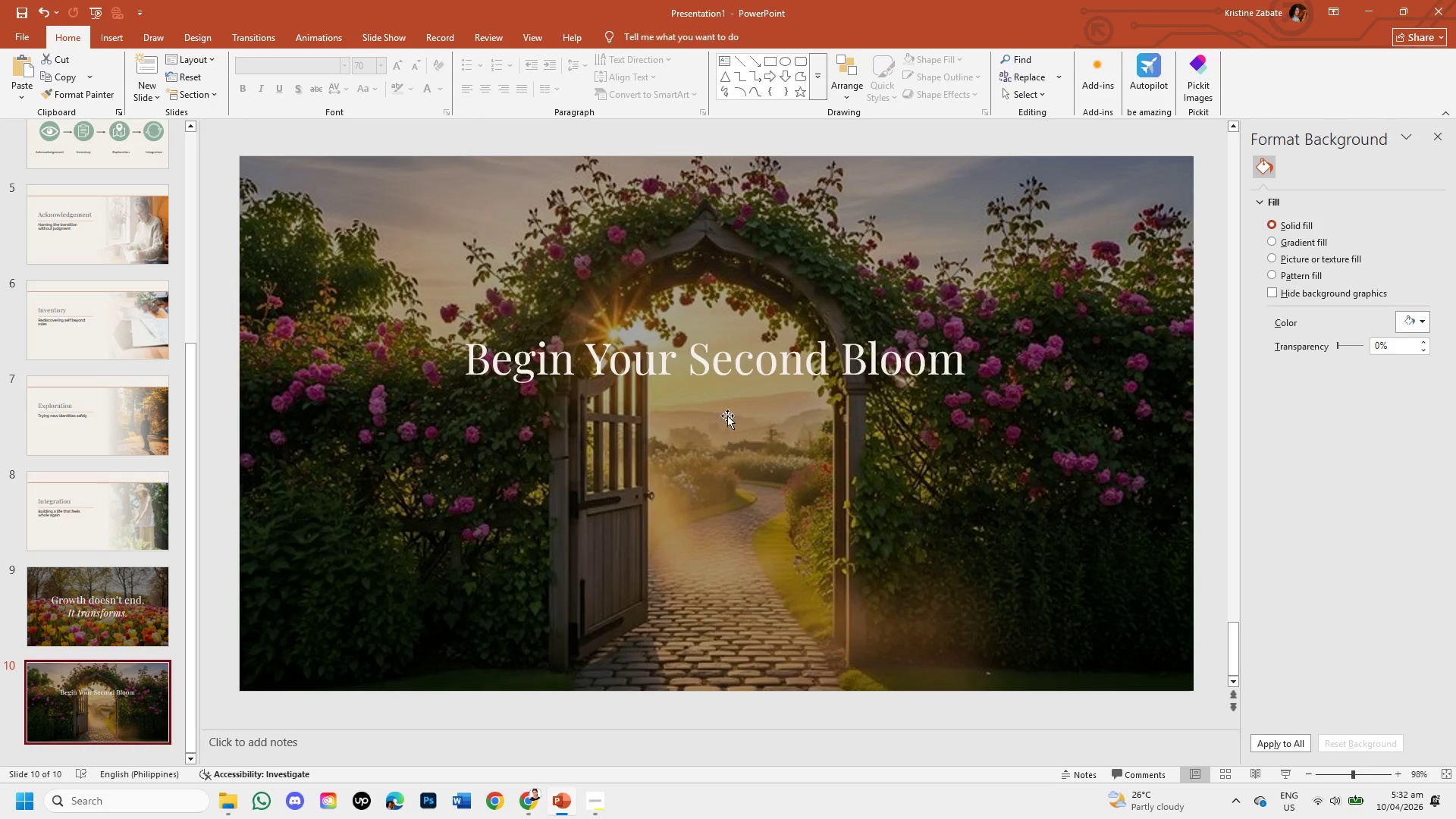 
left_click([721, 377])
 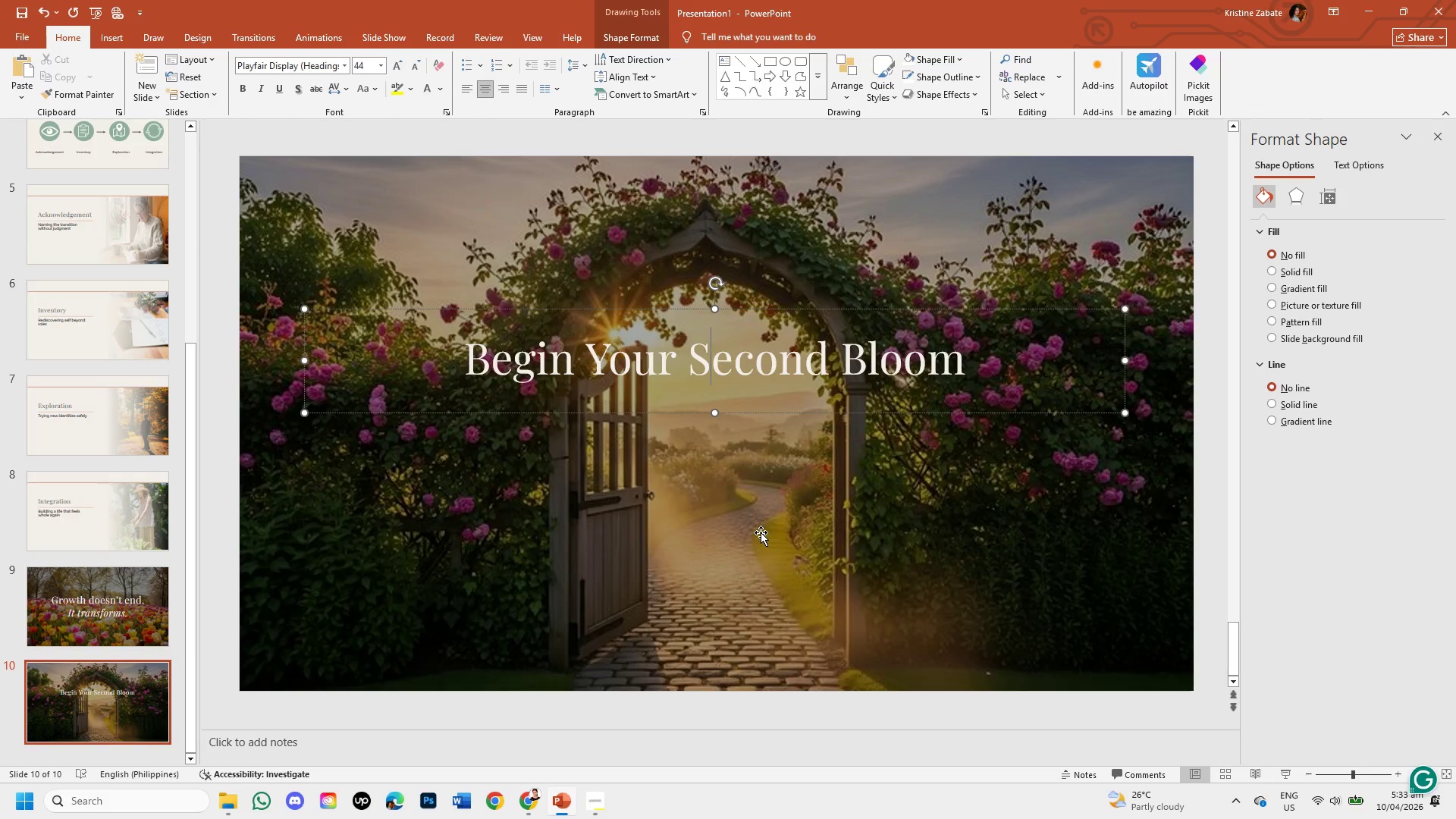 
wait(6.34)
 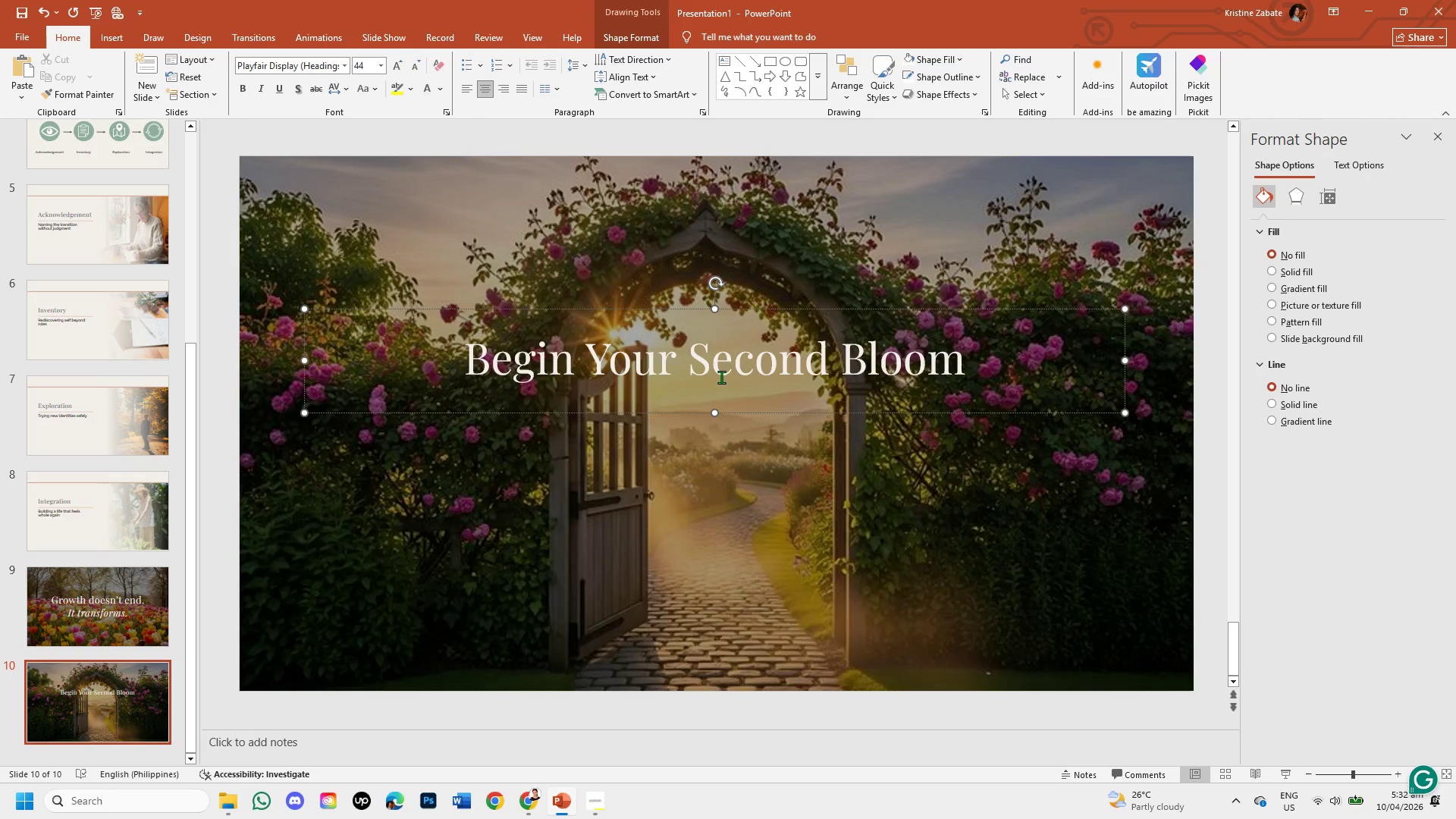 
left_click([464, 306])
 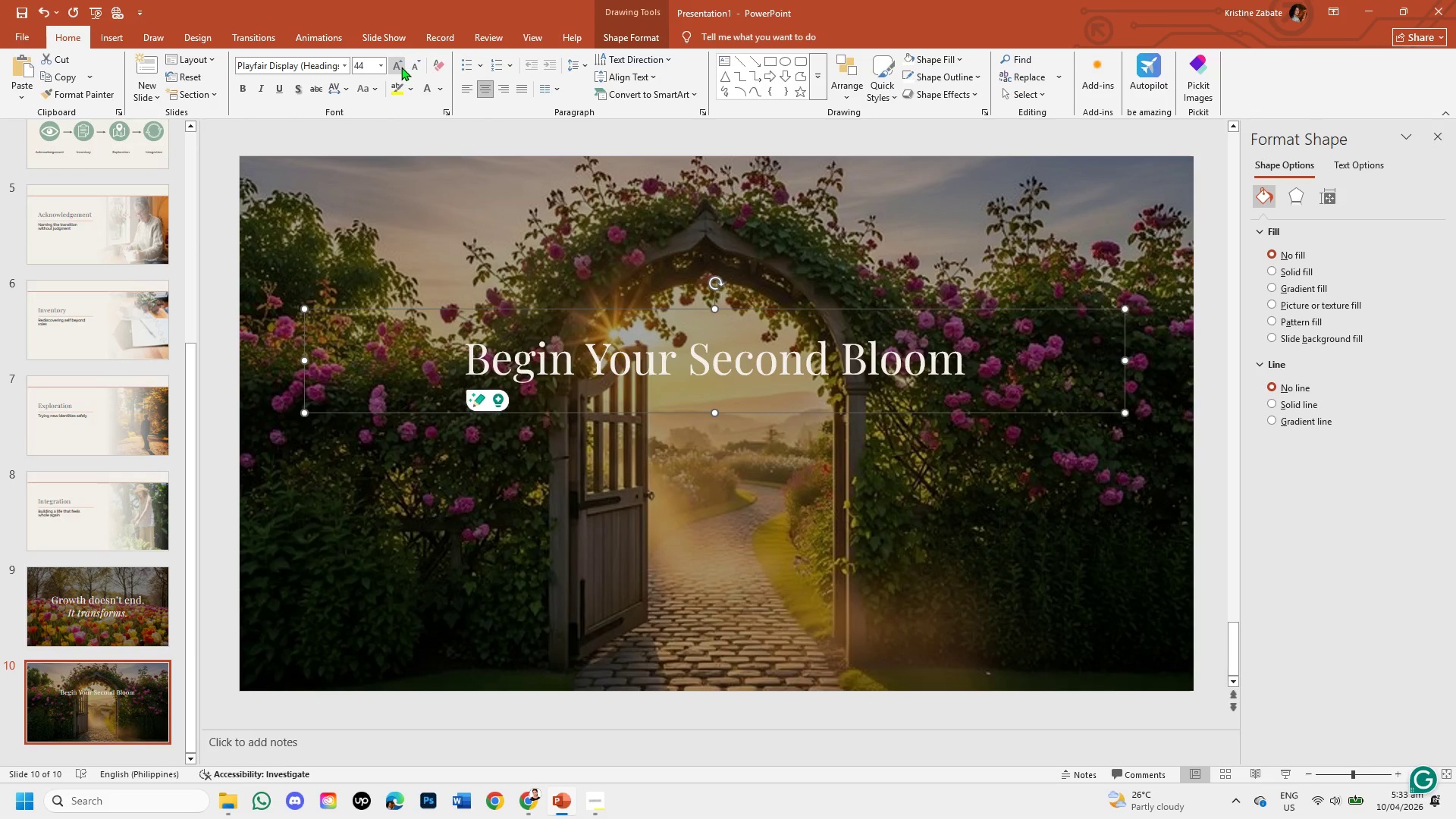 
left_click([400, 67])
 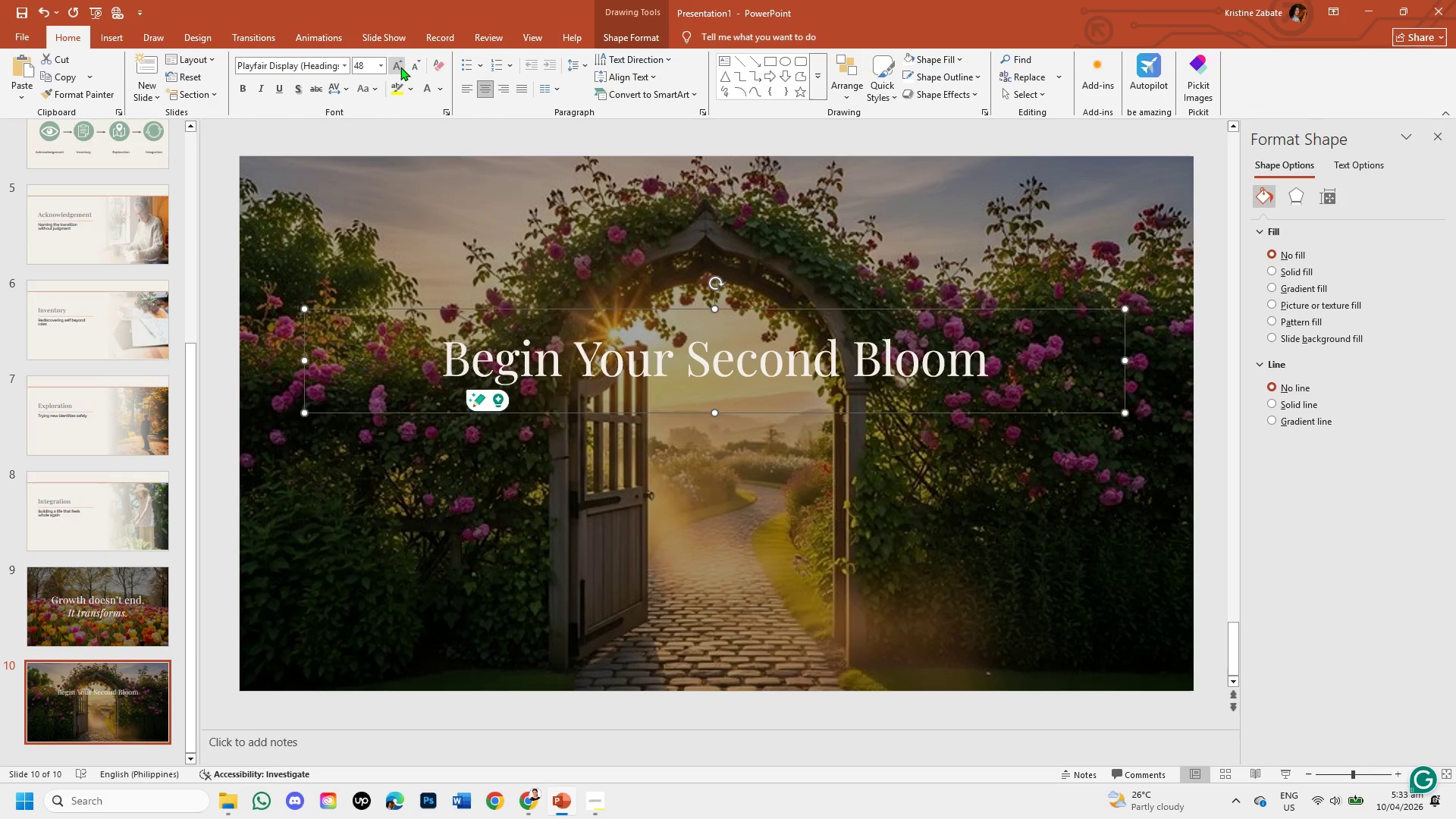 
left_click([400, 67])
 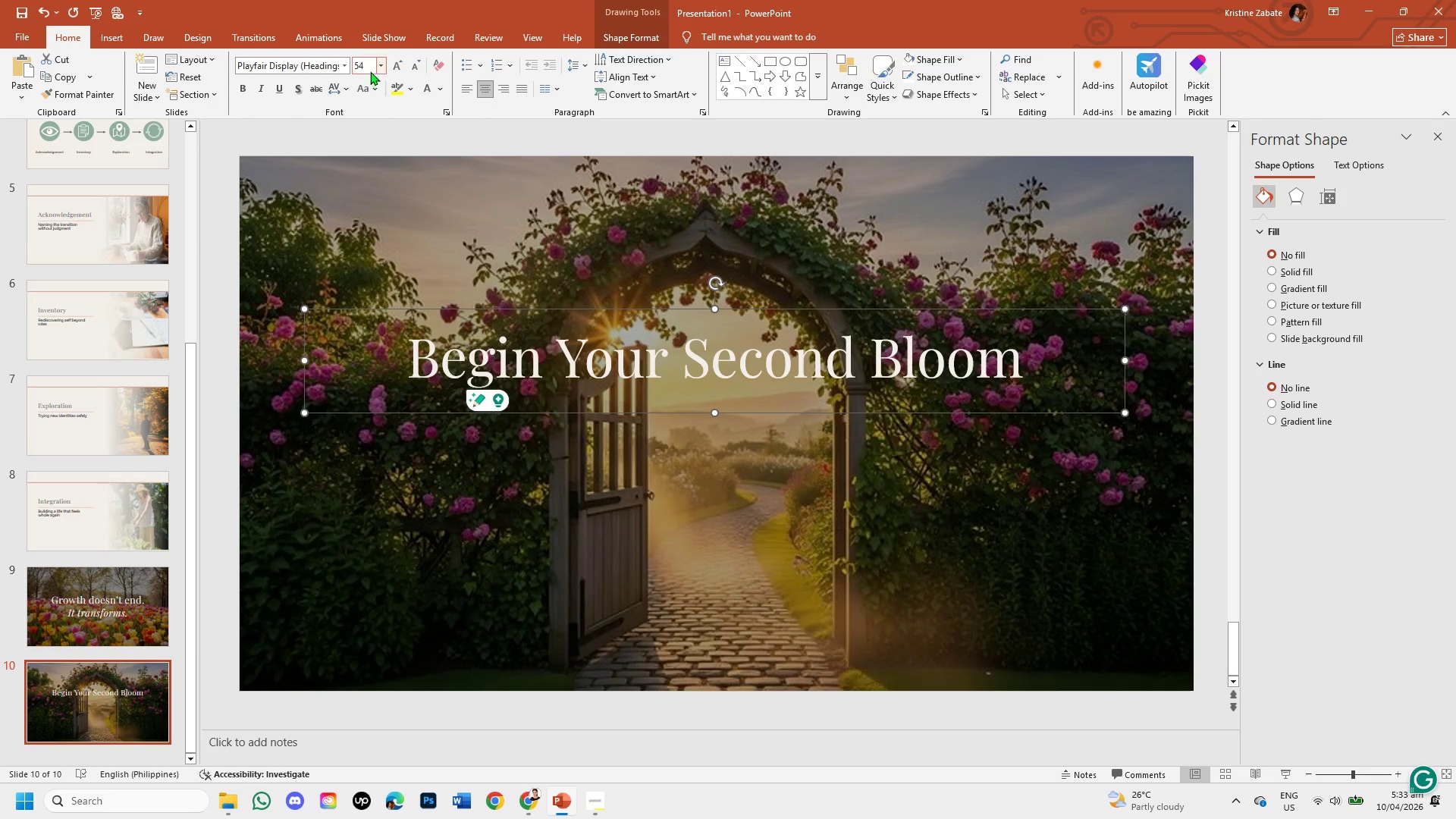 
left_click([365, 64])
 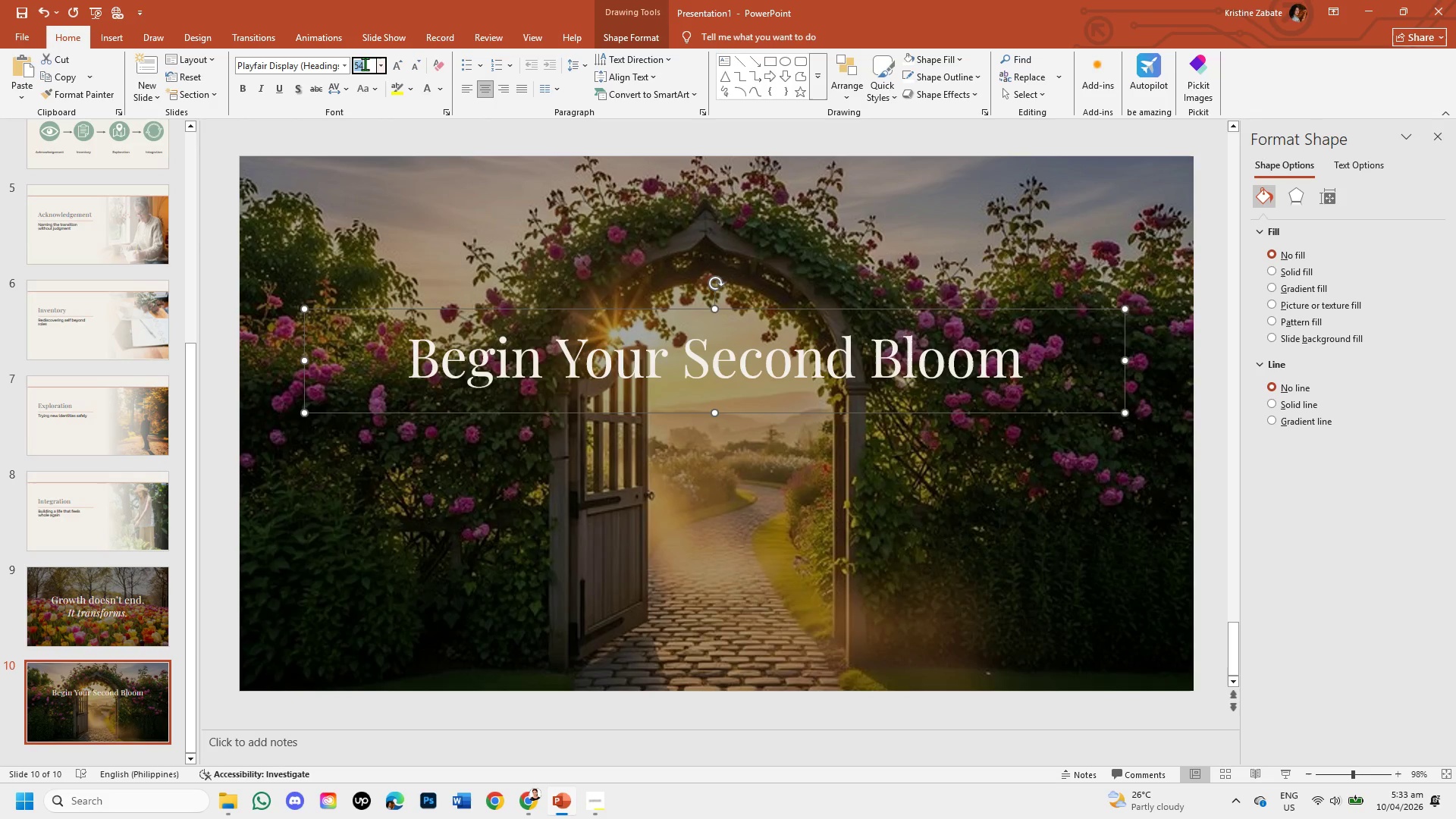 
key(Backspace)
 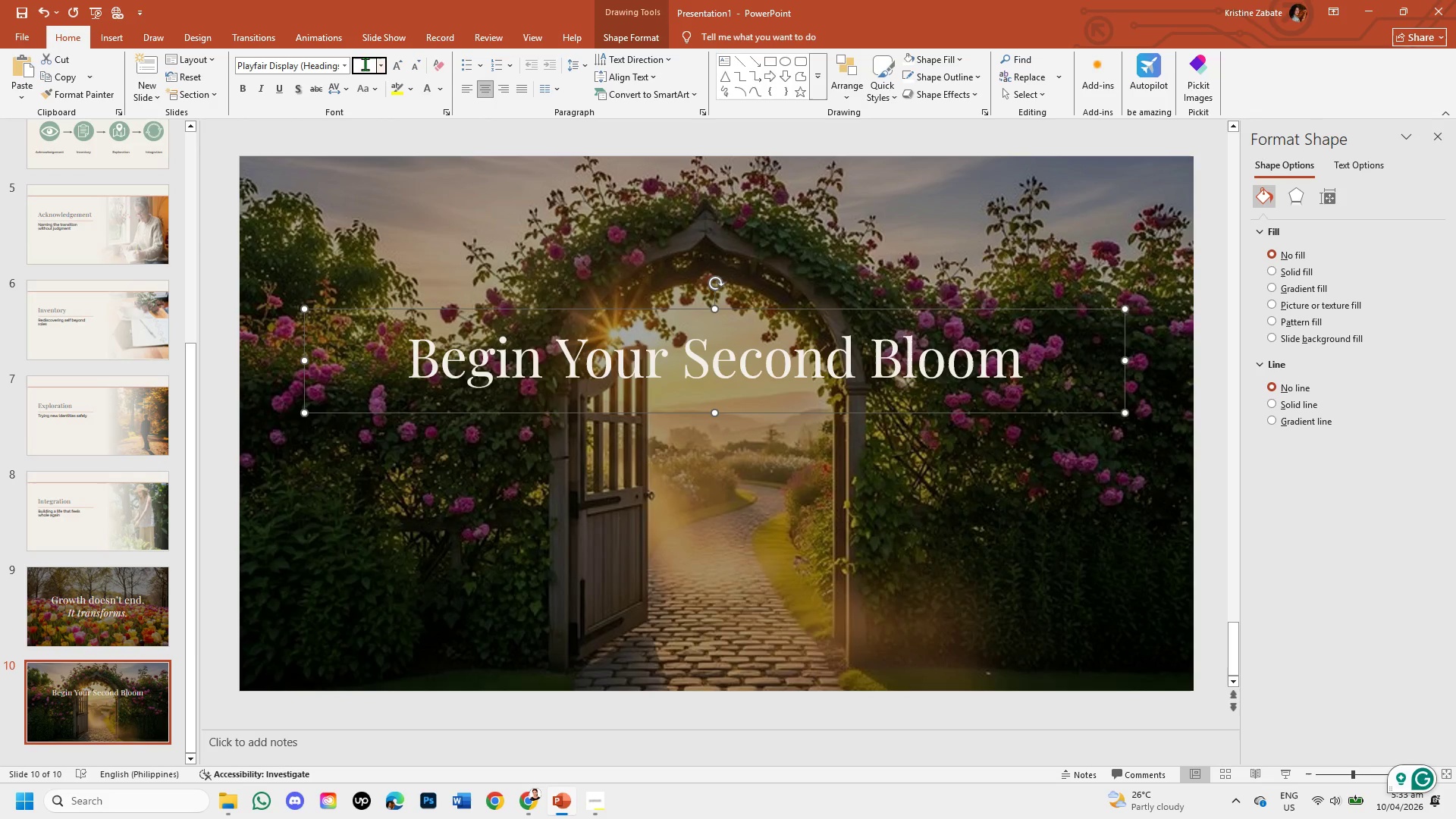 
key(Numpad6)
 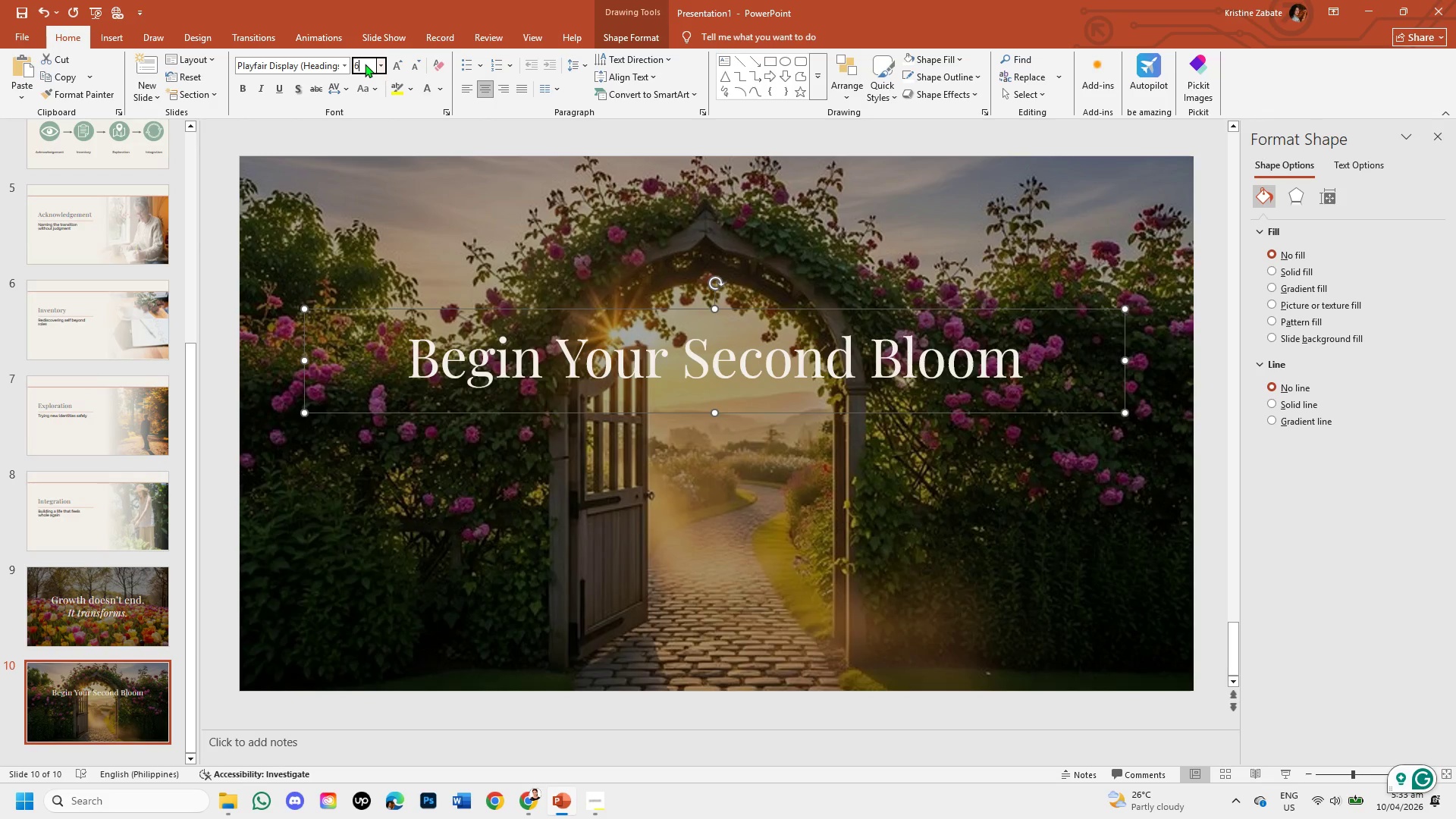 
key(Numpad0)
 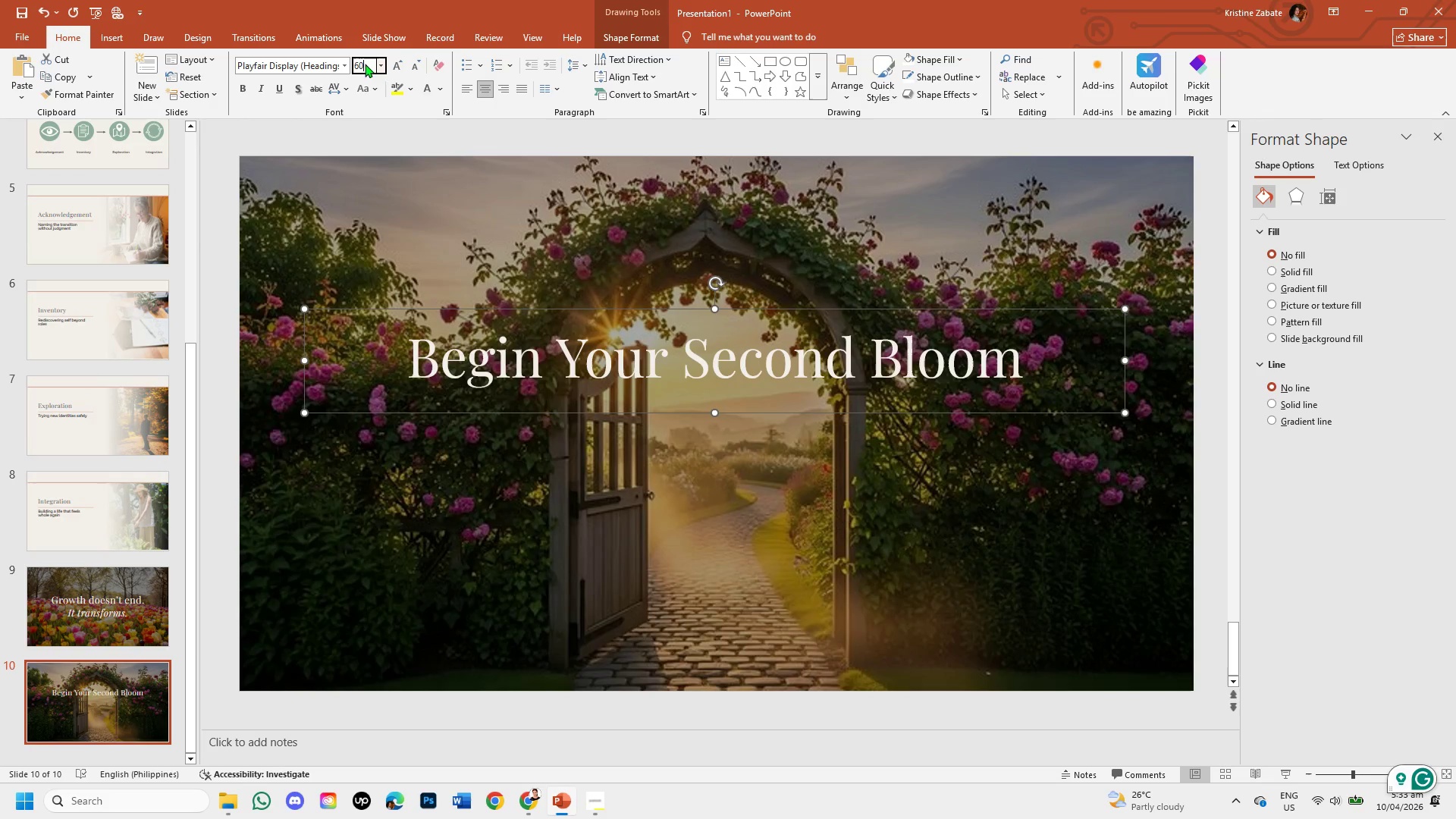 
left_click([378, 138])
 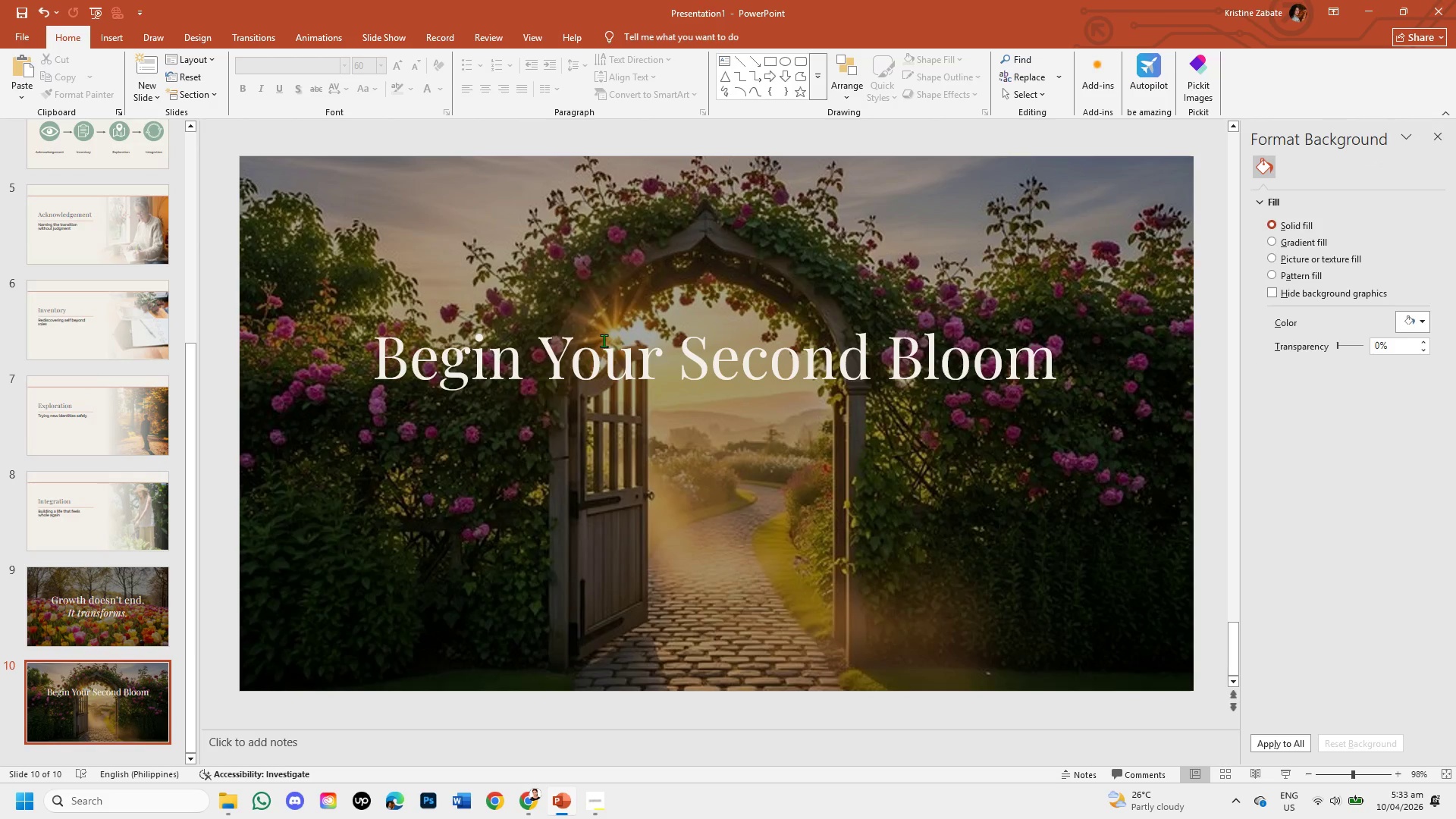 
left_click([635, 366])
 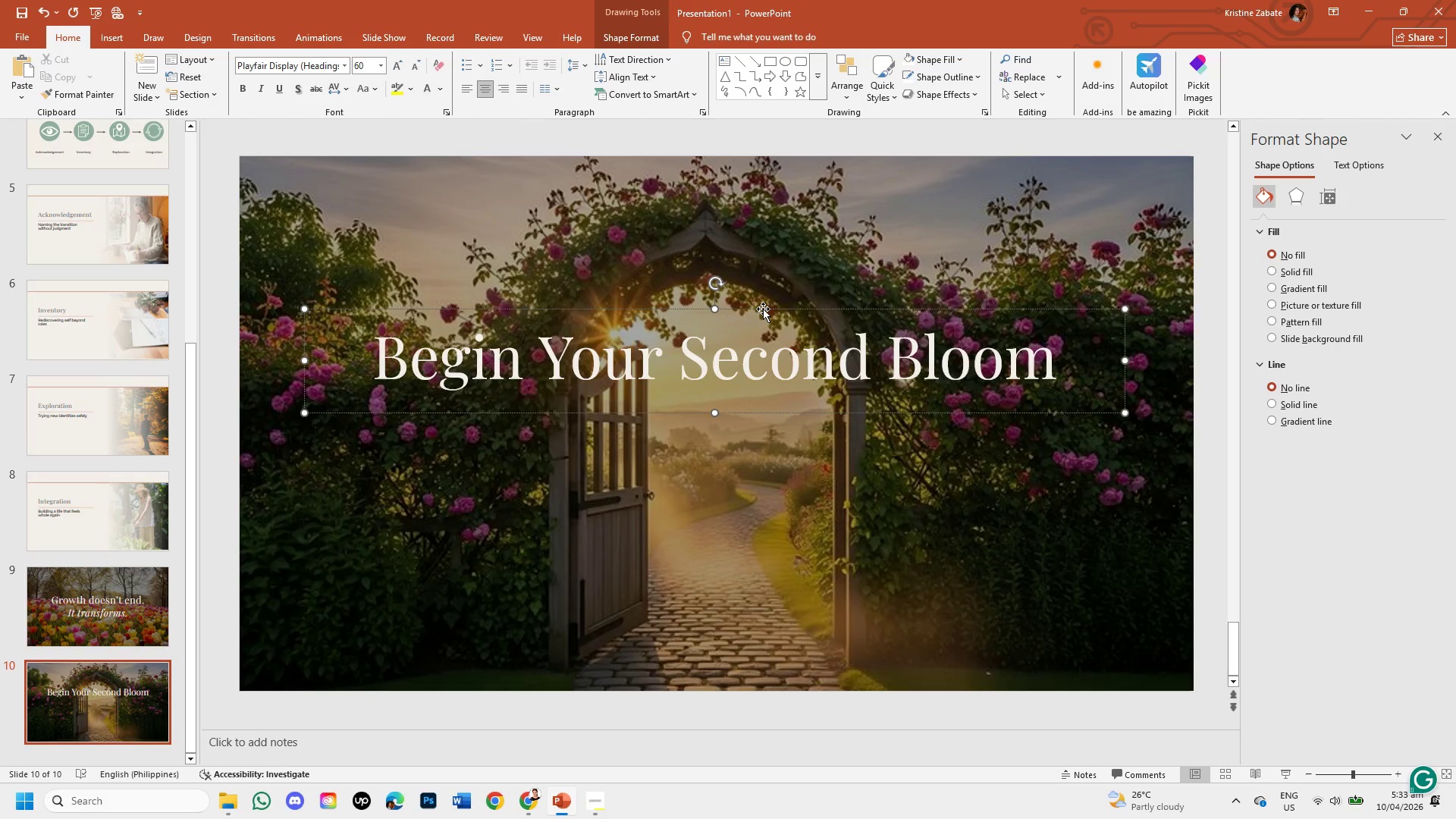 
left_click_drag(start_coordinate=[763, 309], to_coordinate=[789, 252])
 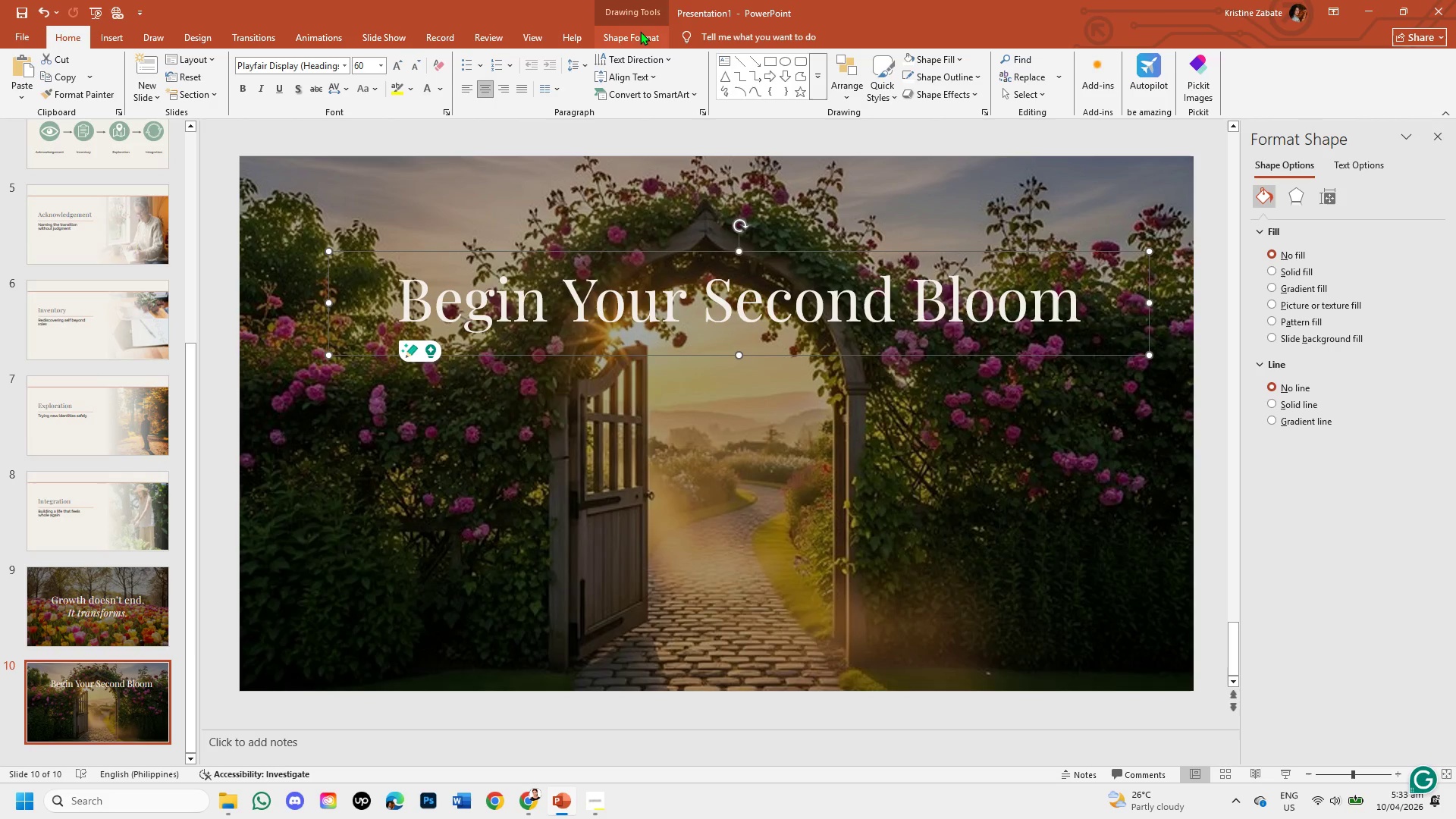 
left_click([637, 30])
 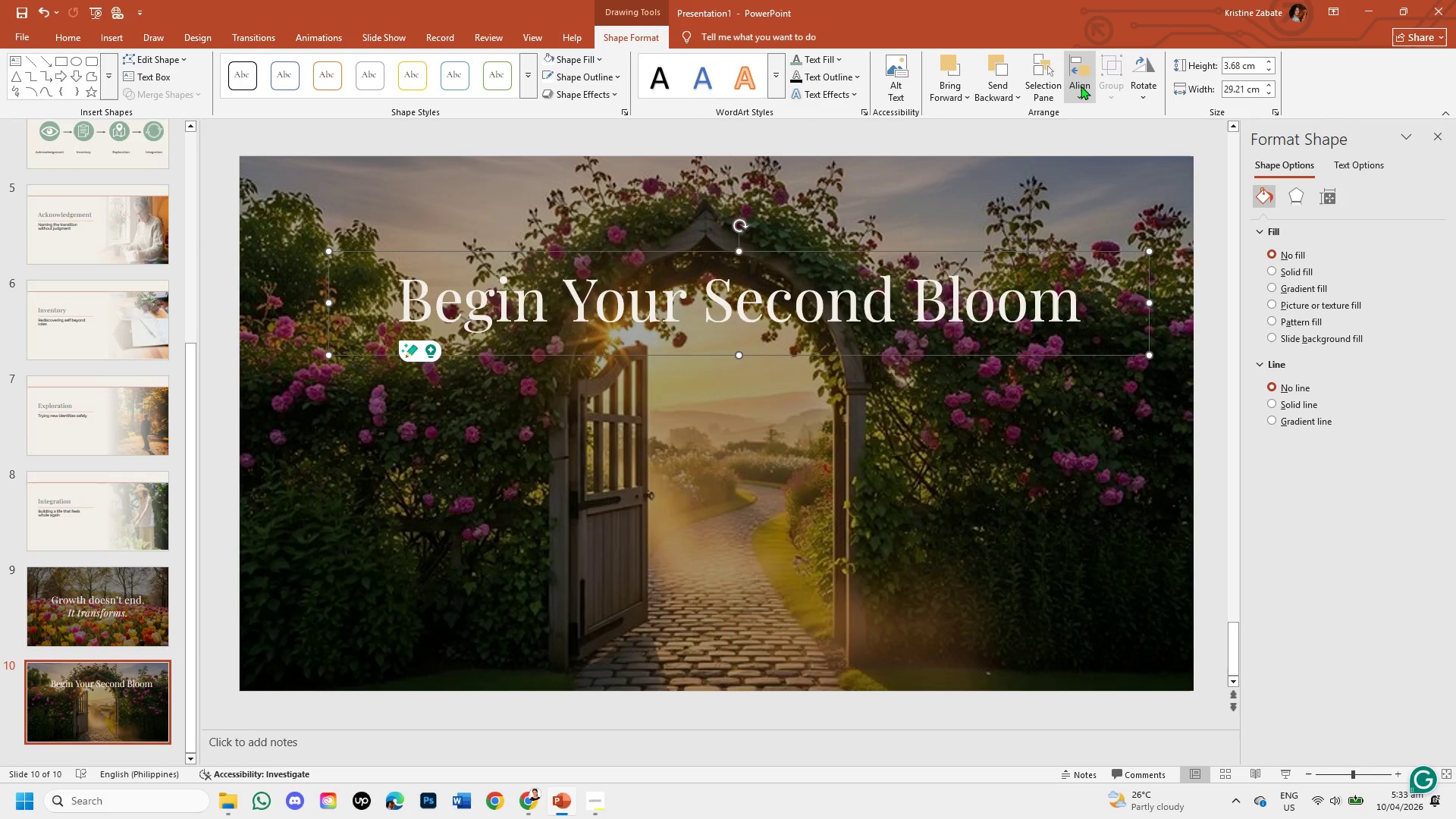 
left_click([1083, 86])
 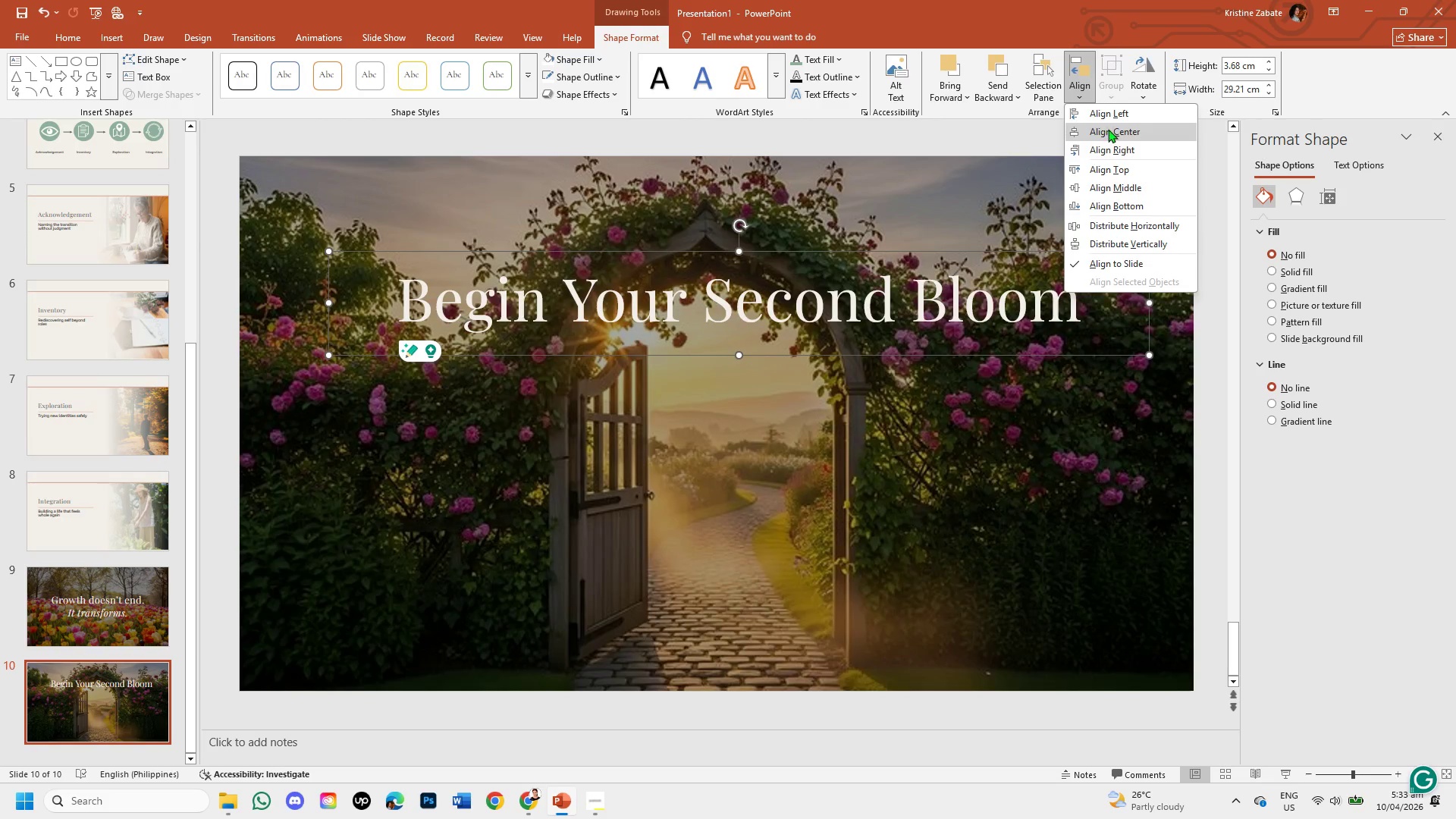 
left_click([1108, 129])
 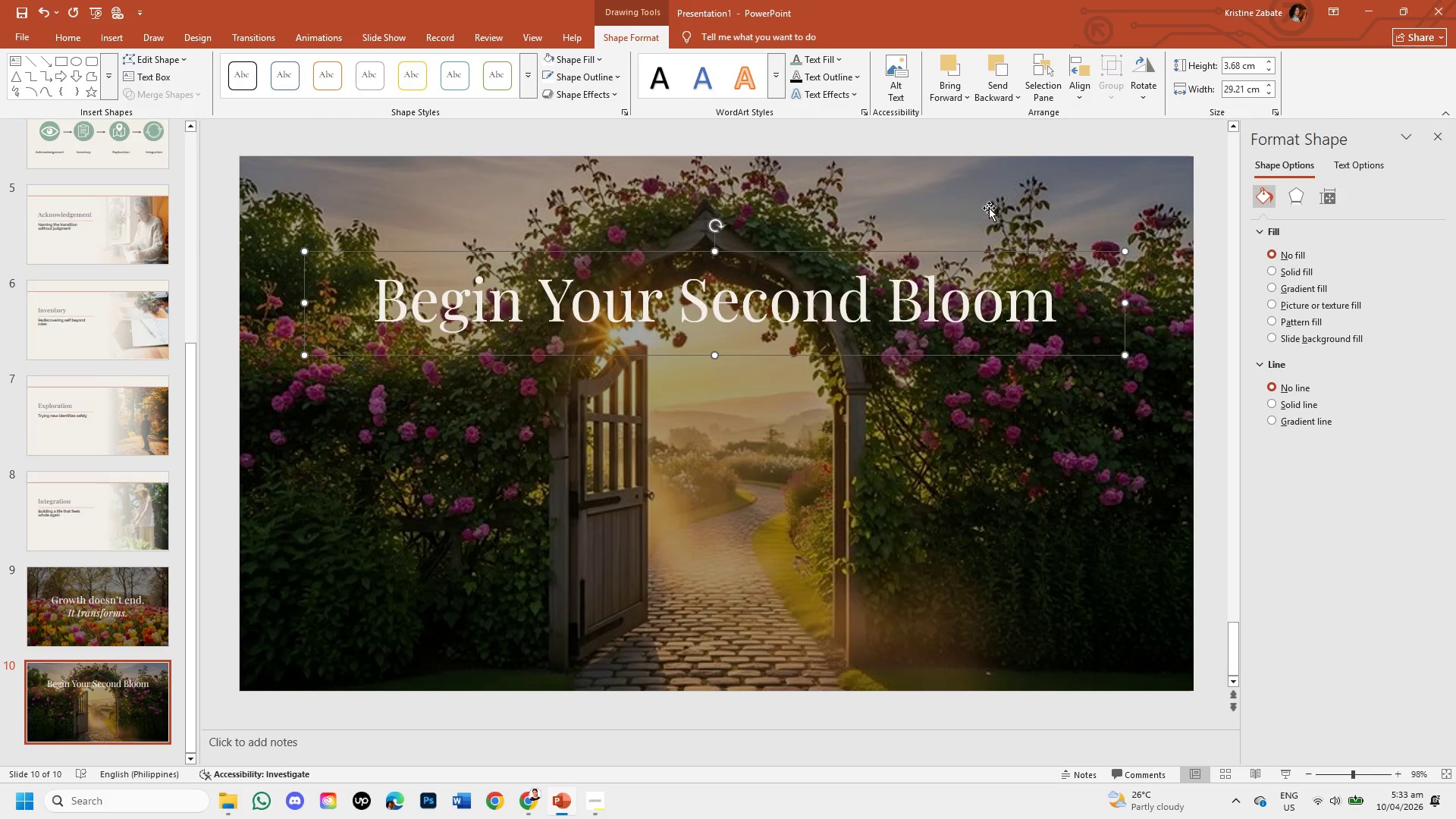 
left_click([986, 205])
 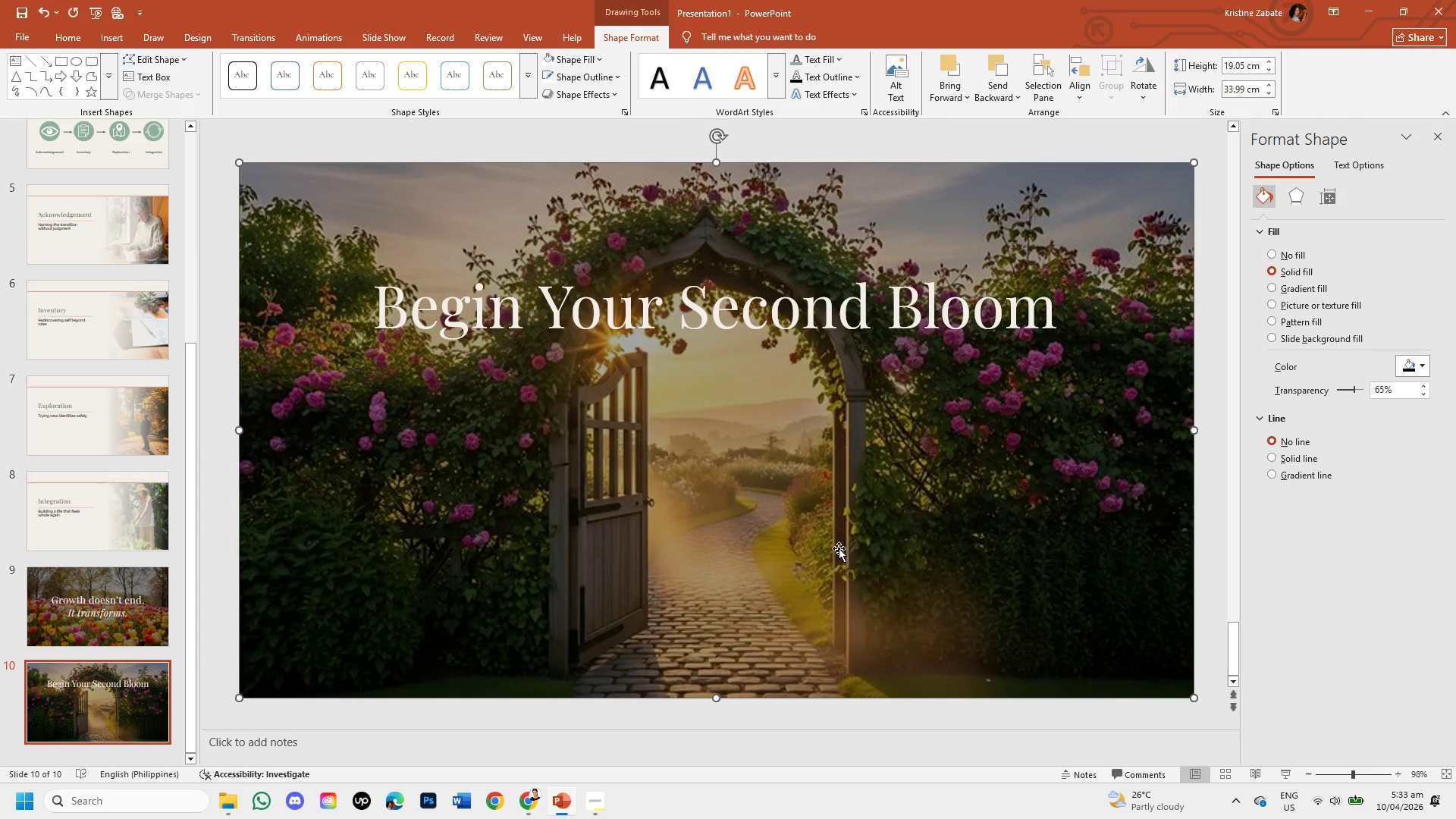 
left_click([822, 576])
 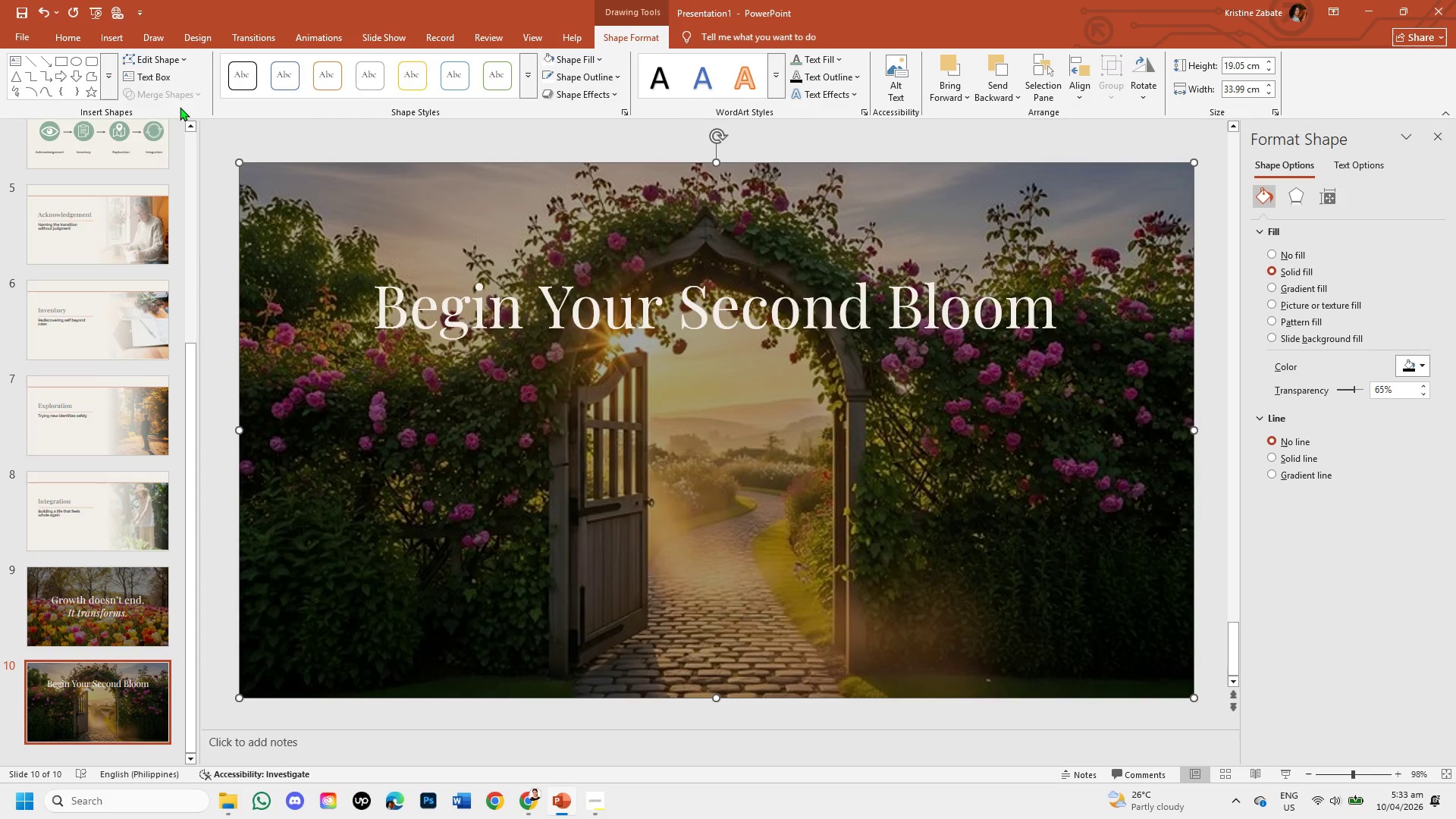 
left_click([109, 36])
 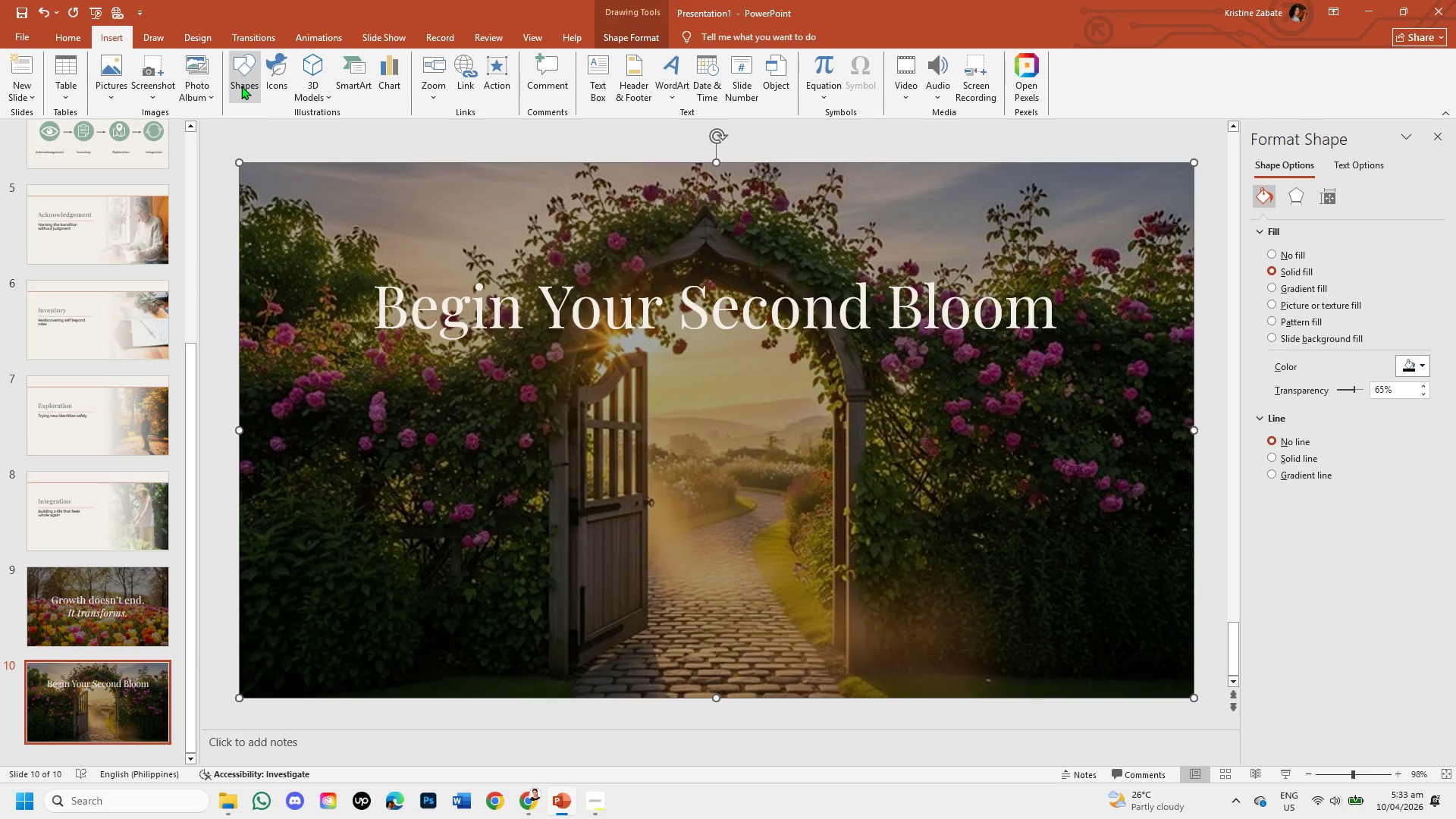 
left_click([241, 86])
 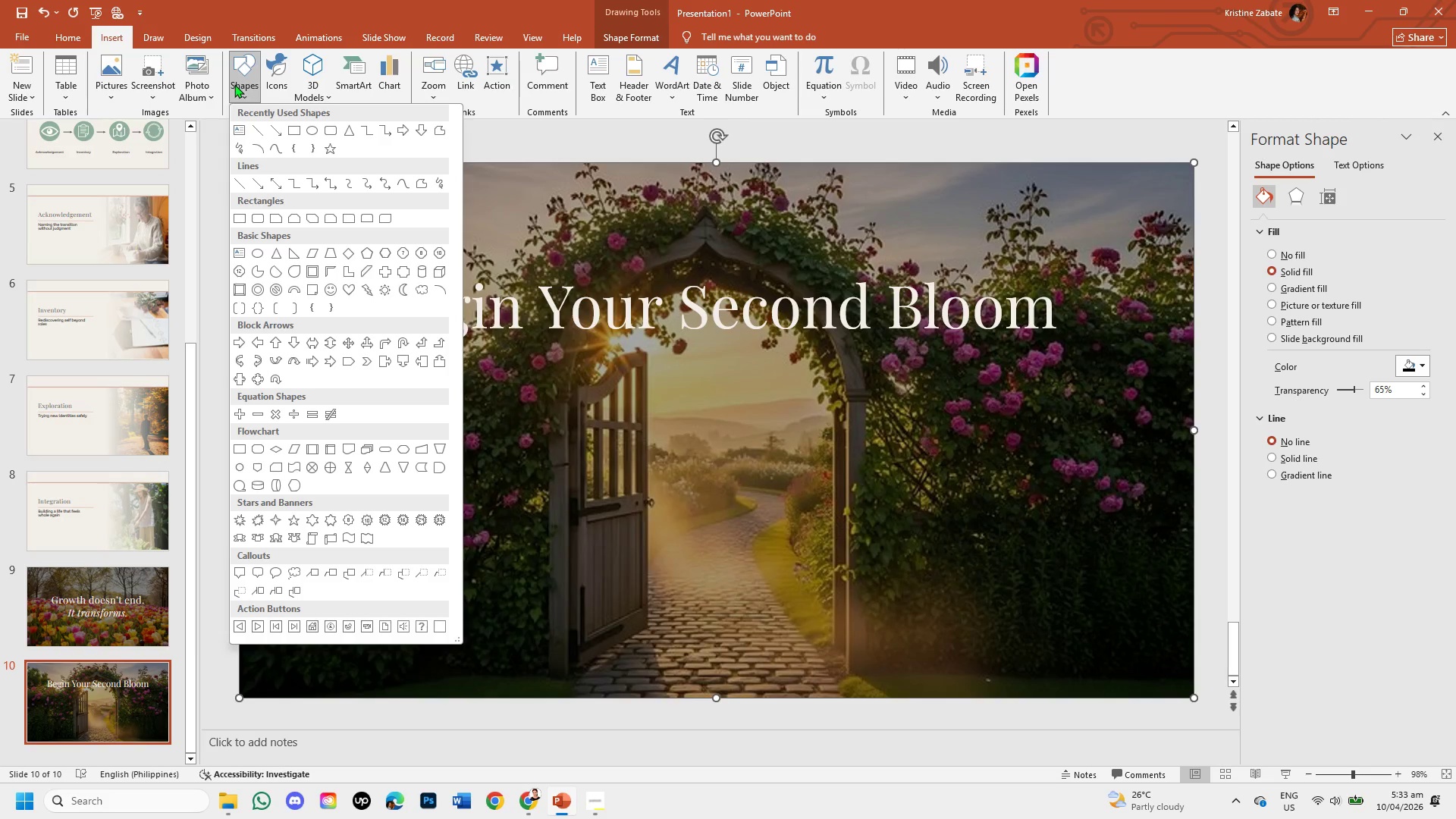 
left_click([293, 135])
 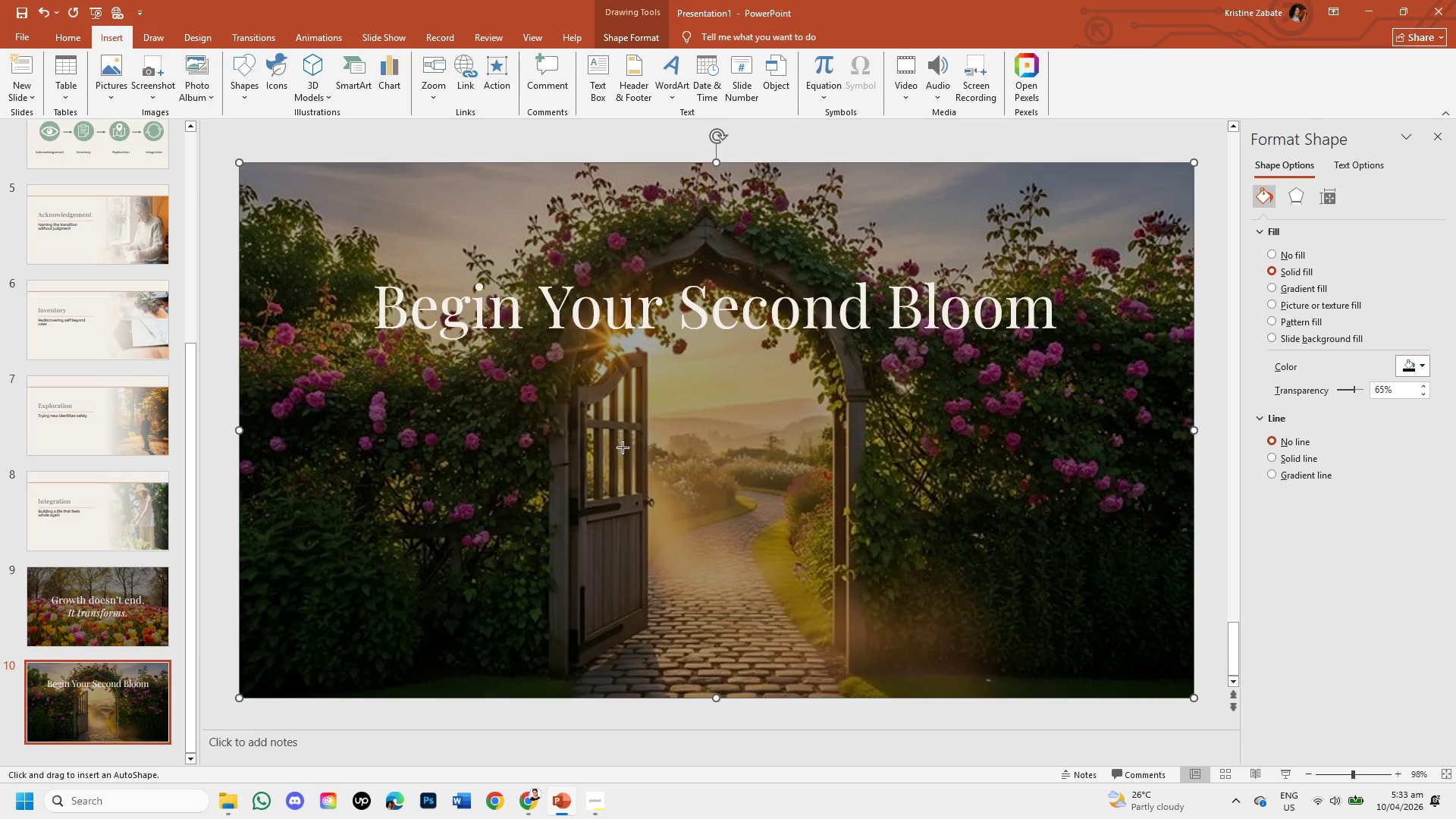 
left_click_drag(start_coordinate=[605, 410], to_coordinate=[838, 447])
 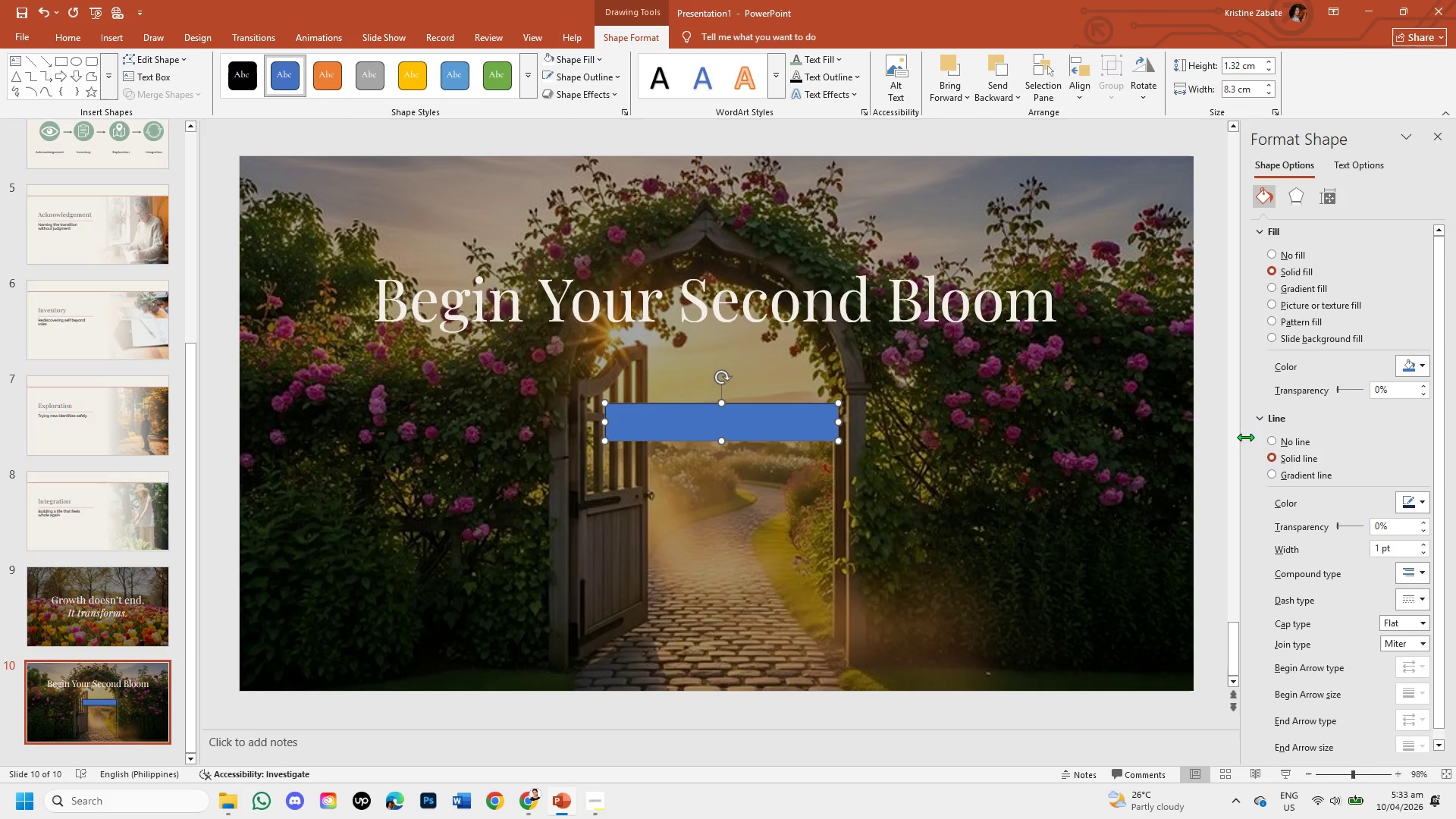 
left_click([1269, 438])
 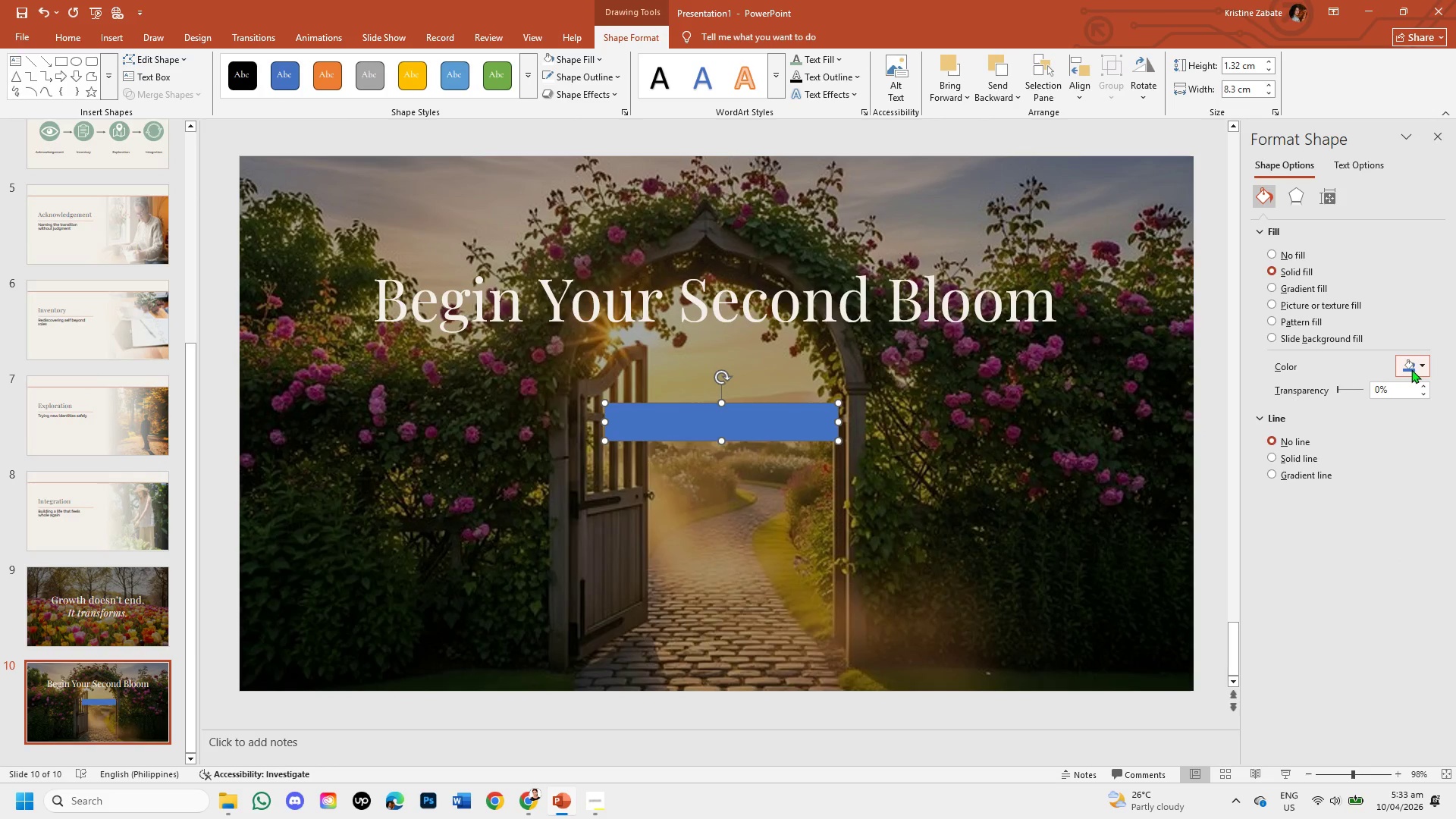 
left_click([1420, 362])
 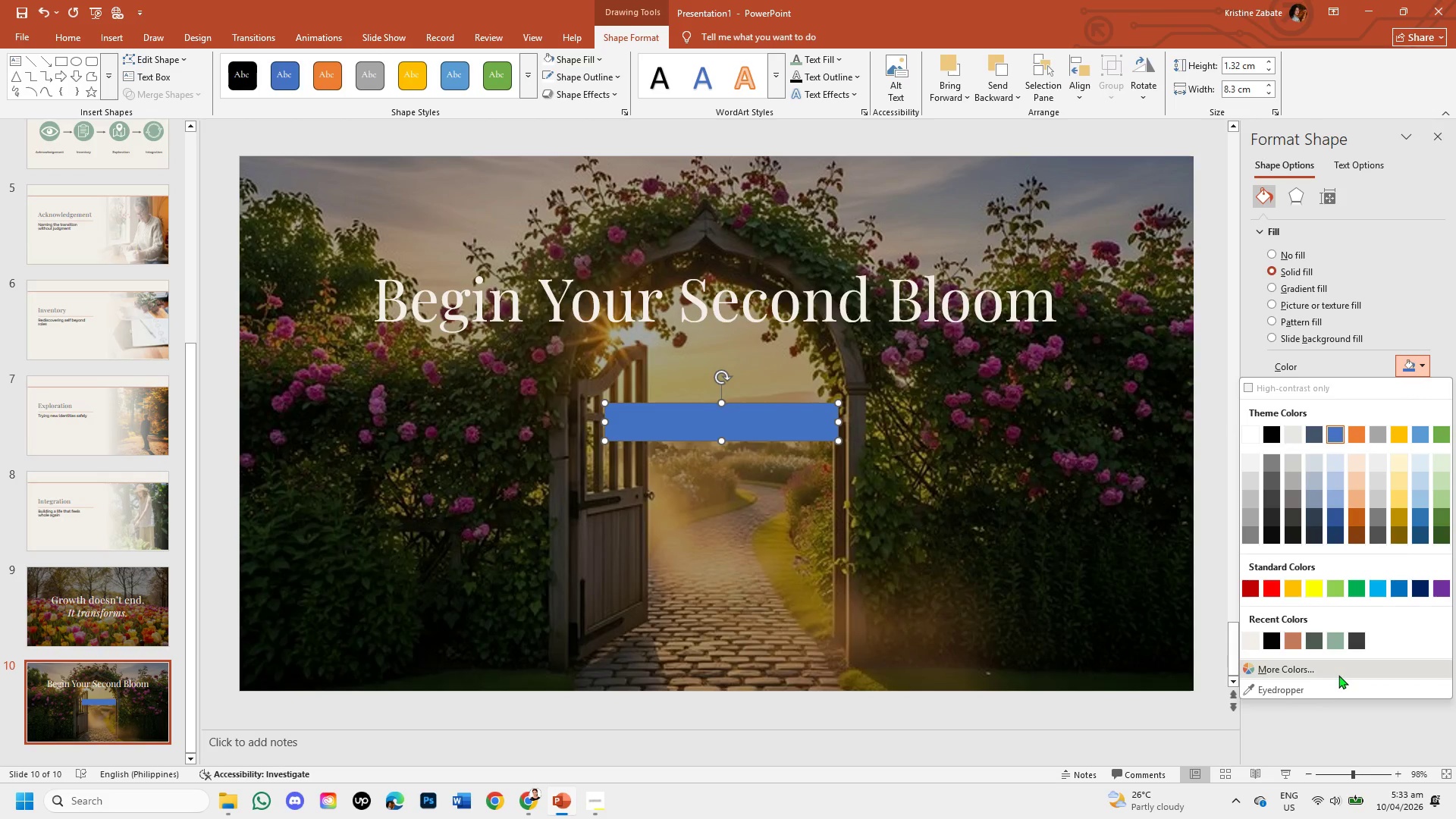 
left_click([1338, 667])
 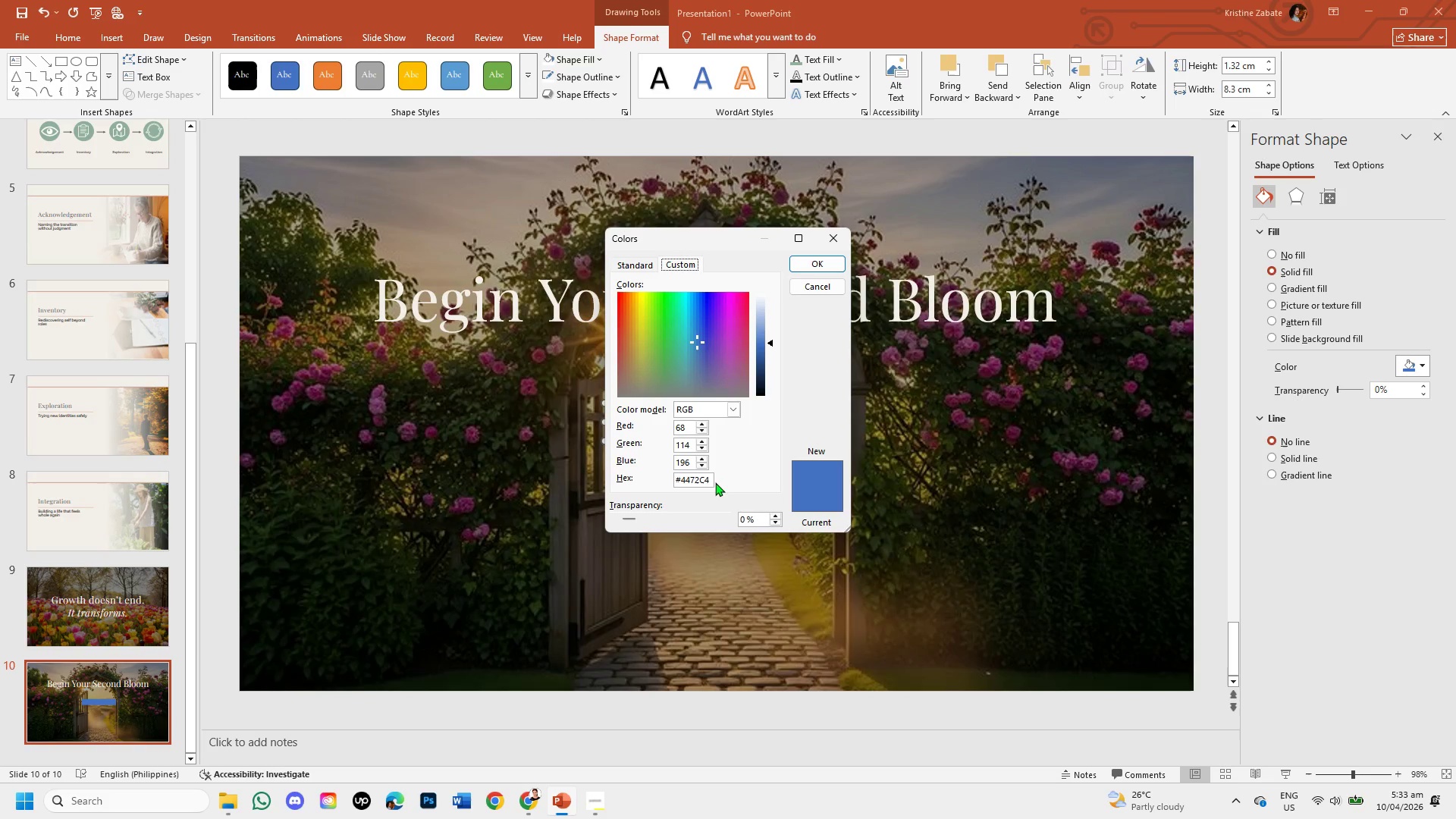 
left_click([710, 479])
 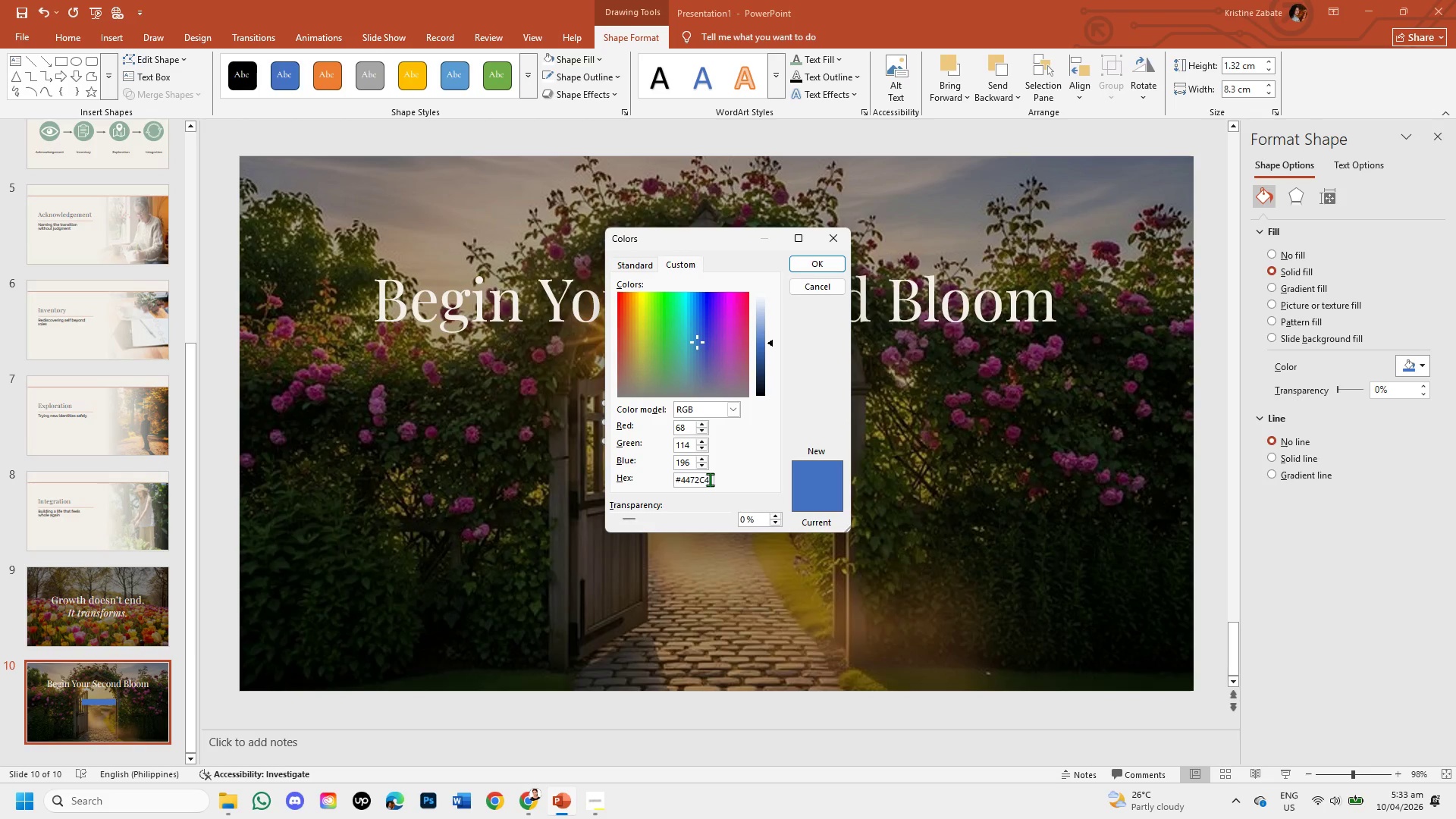 
key(Backspace)
 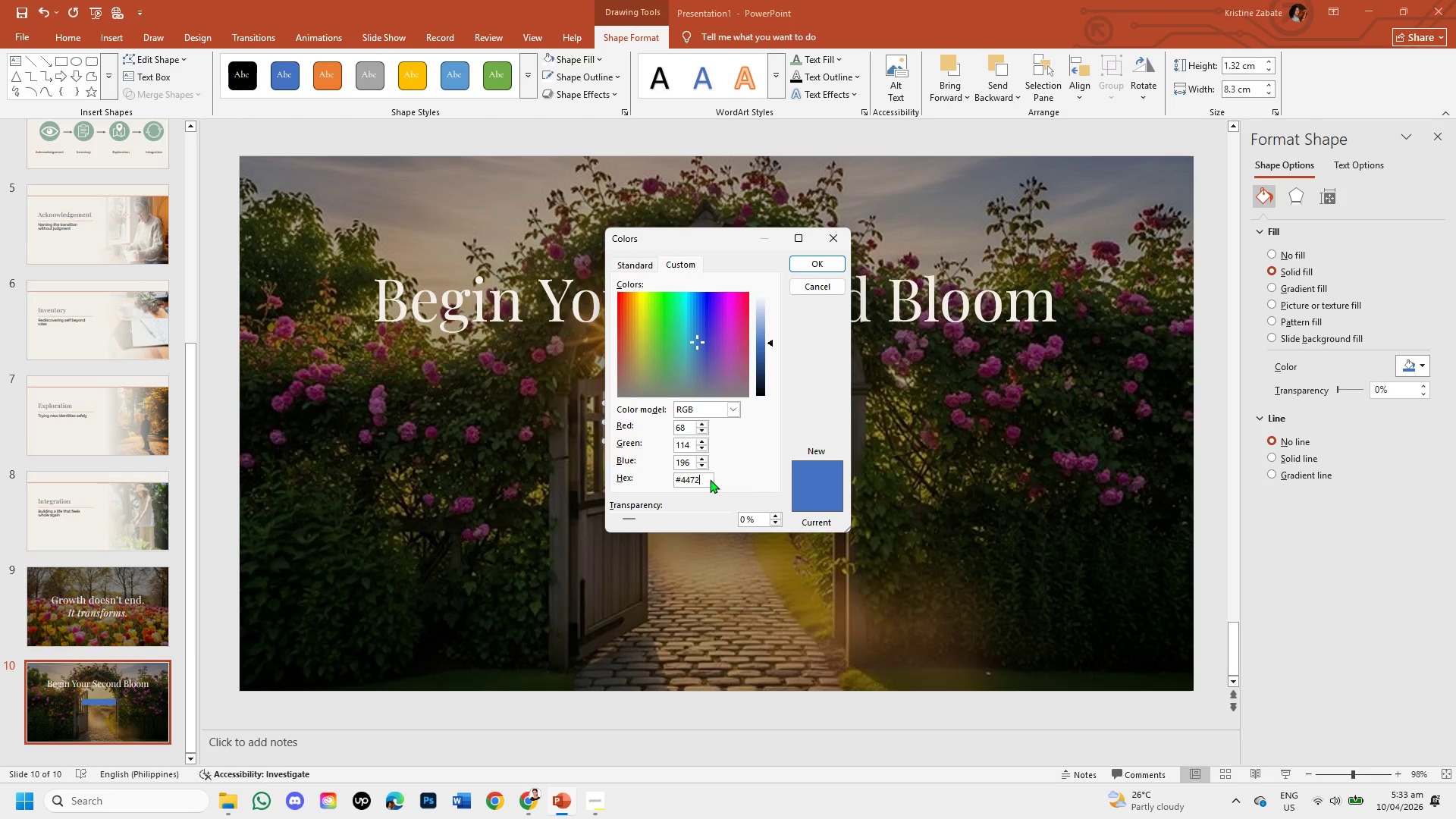 
key(Backspace)
 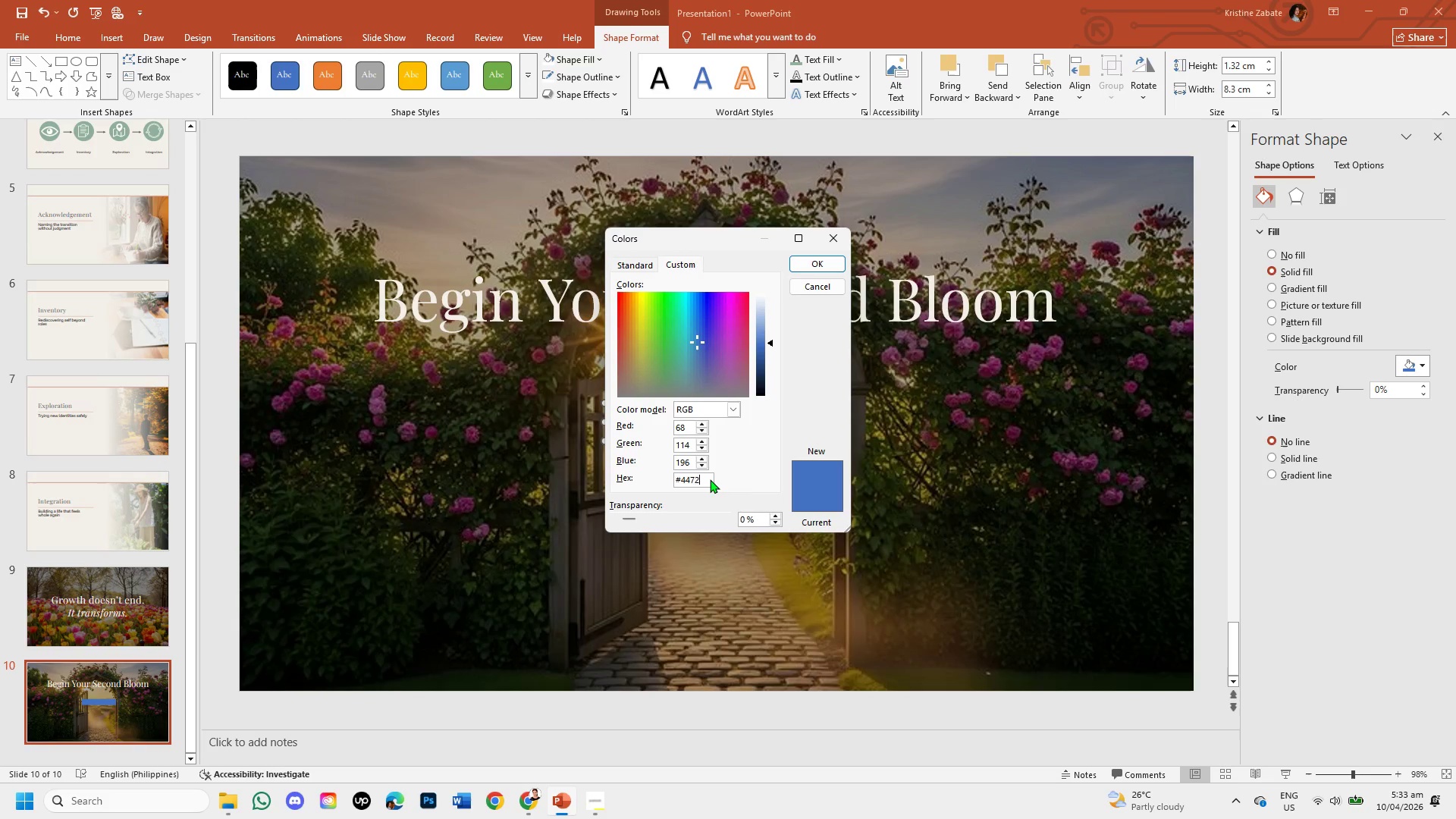 
key(Backspace)
 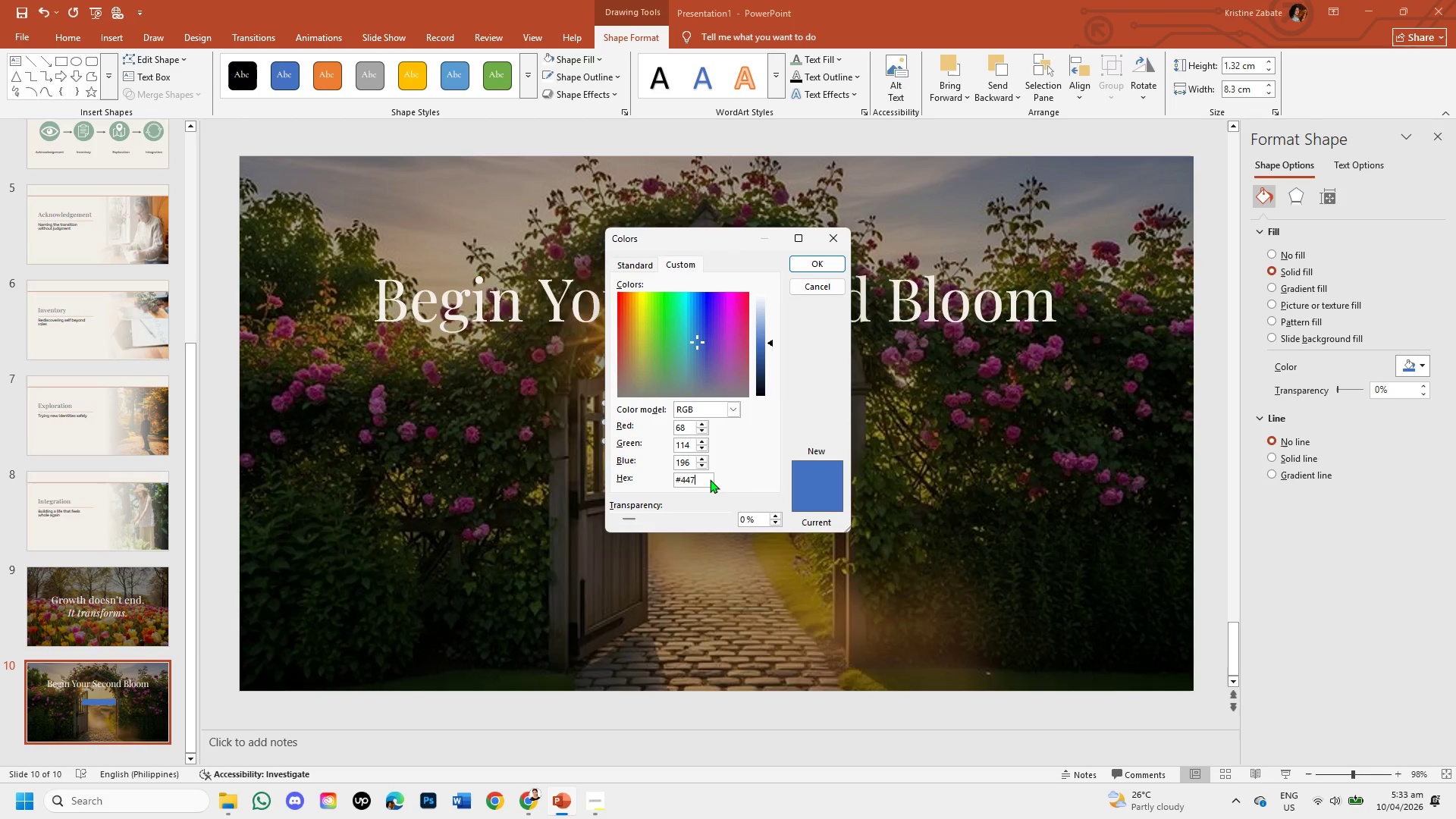 
key(Backspace)
 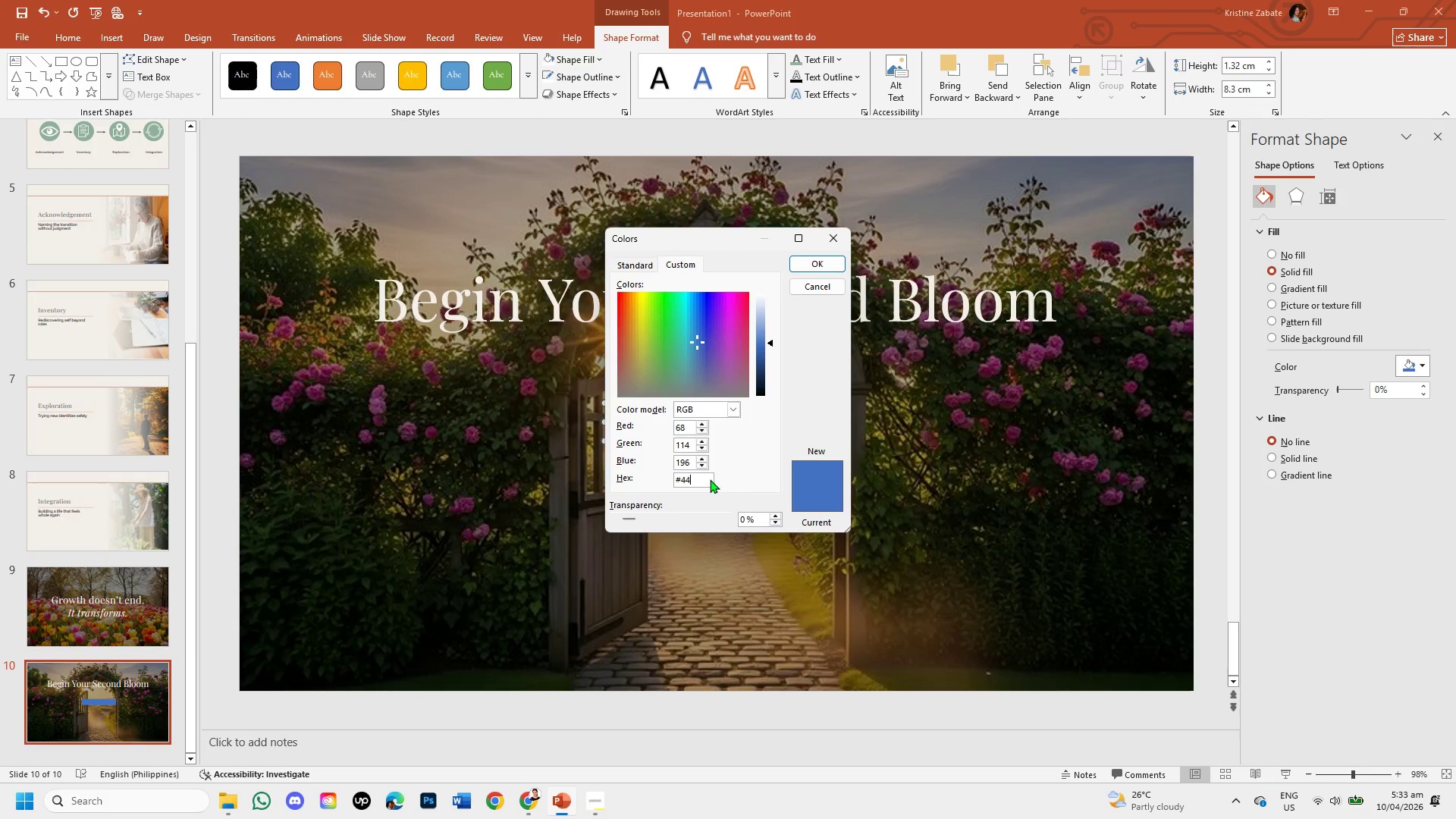 
key(Backspace)
 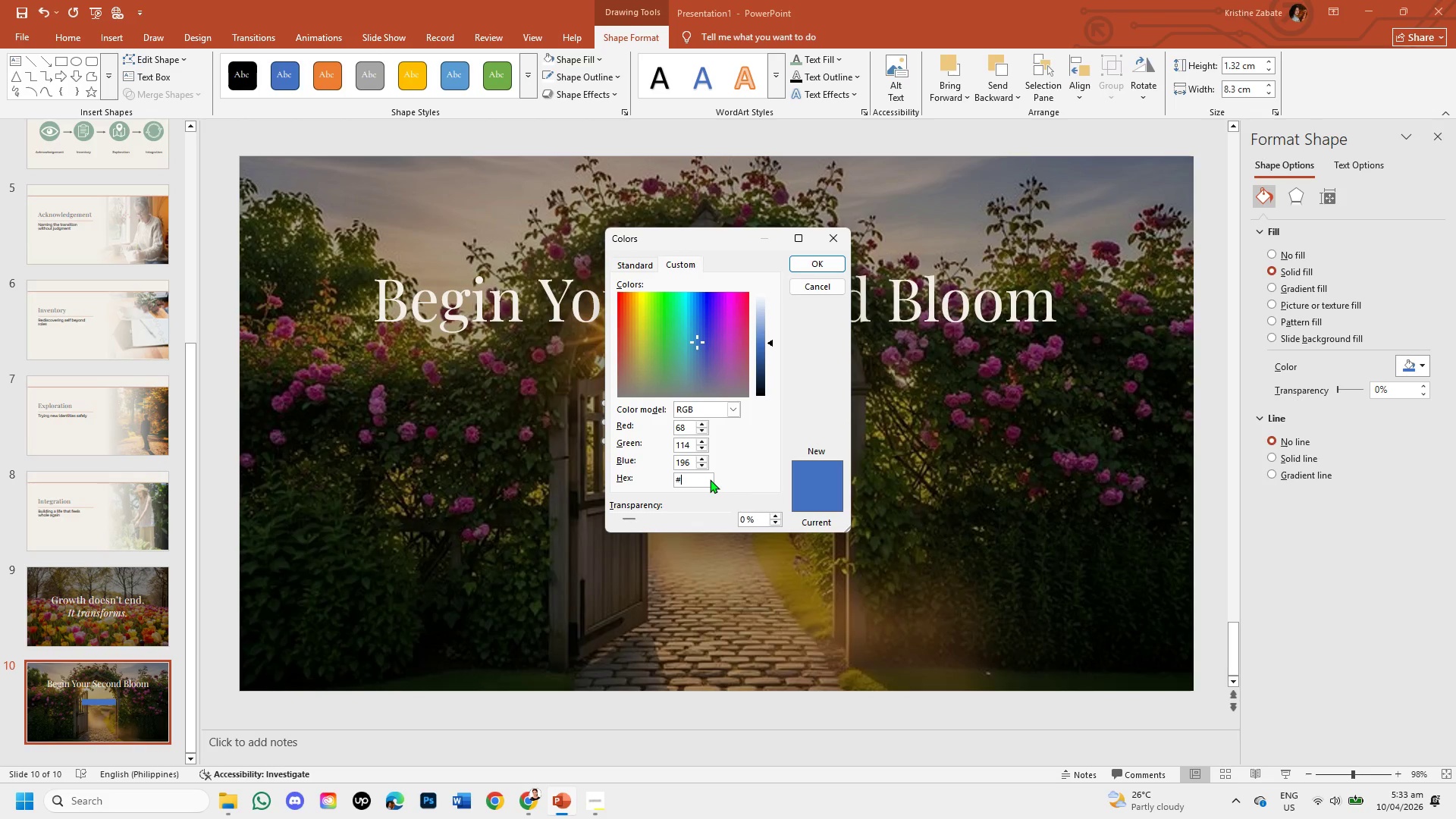 
key(Backspace)
 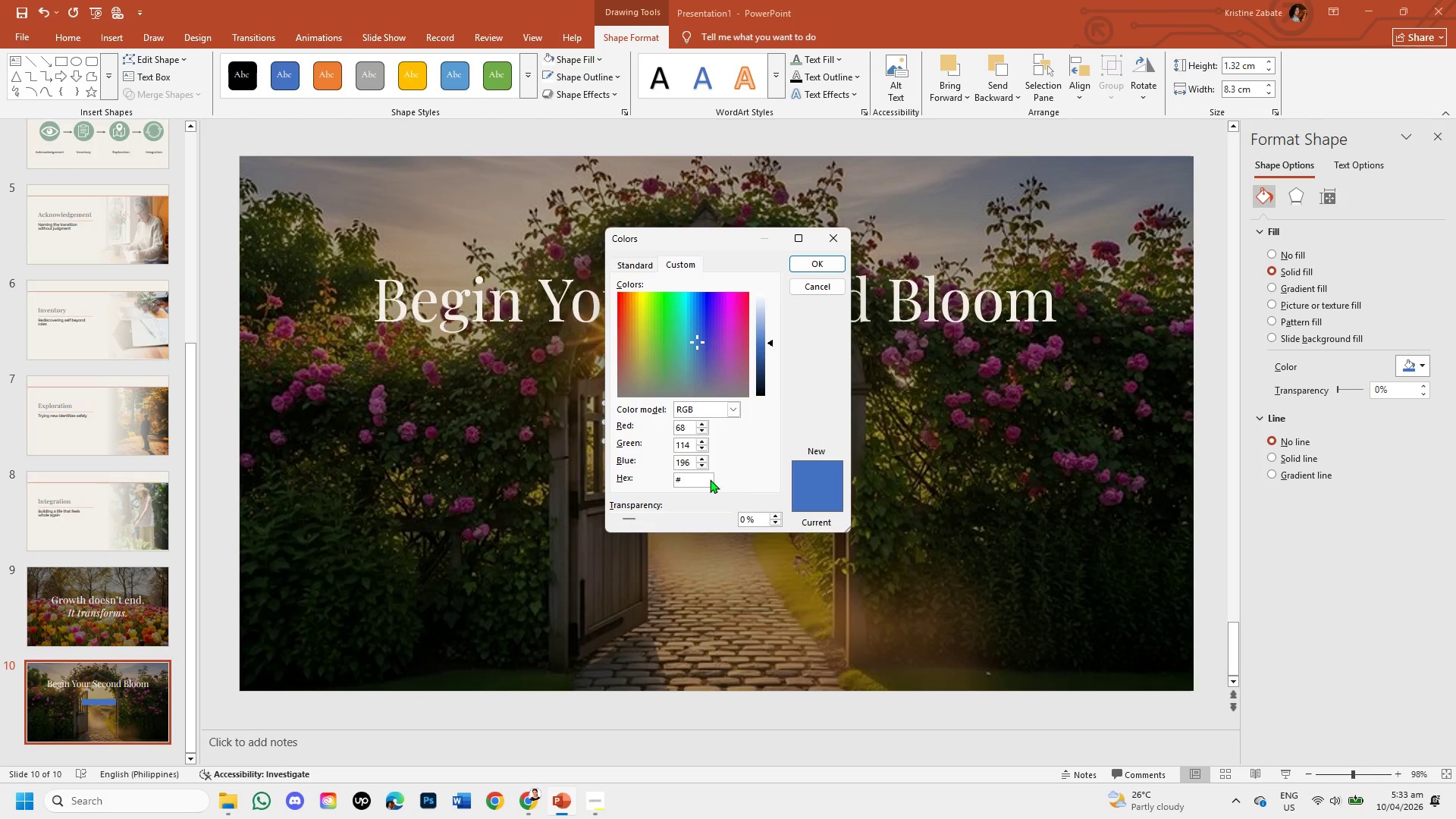 
type(8f)
key(Backspace)
type(GF)
key(Backspace)
type(AF9D)
 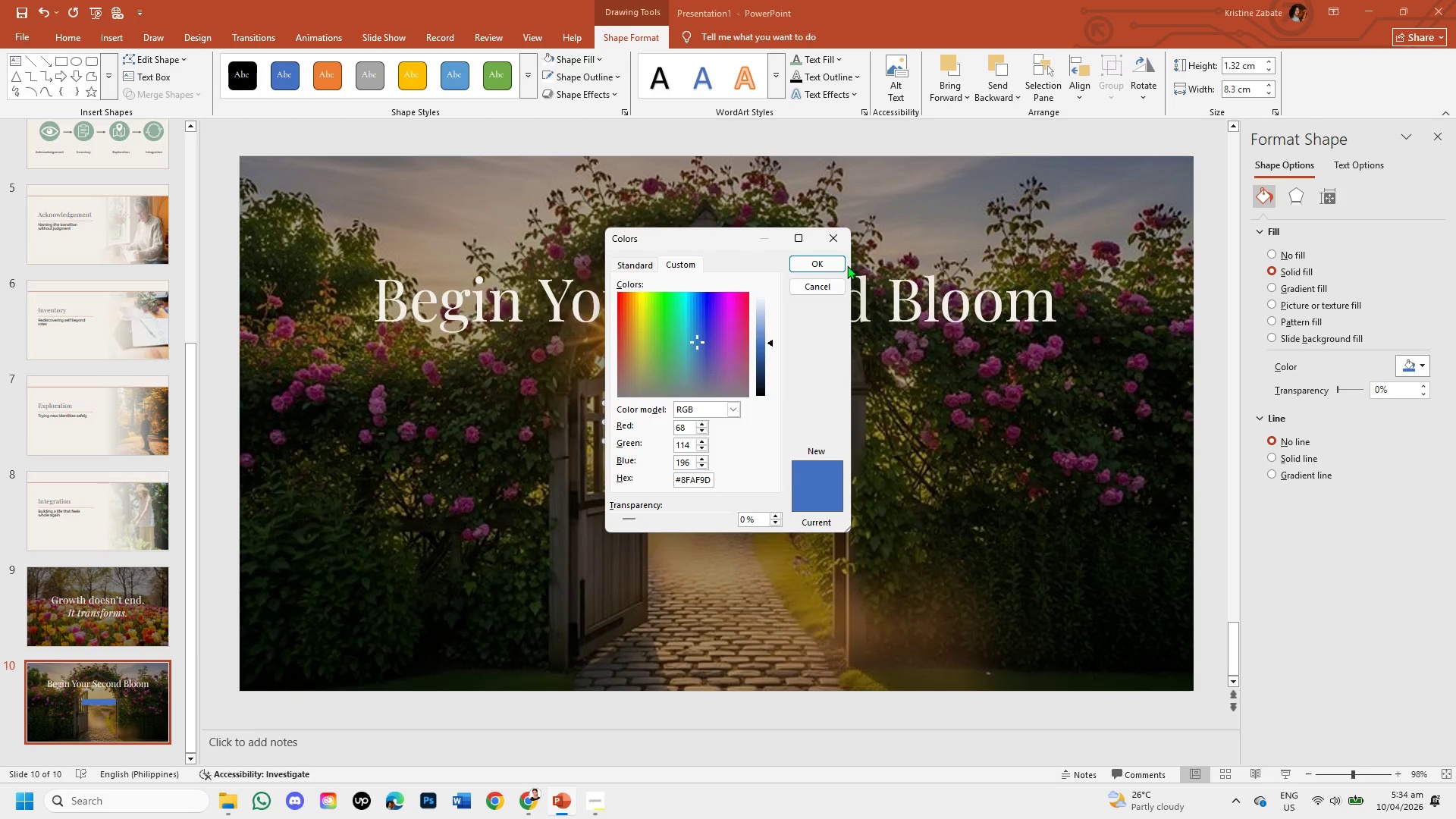 
left_click([833, 265])
 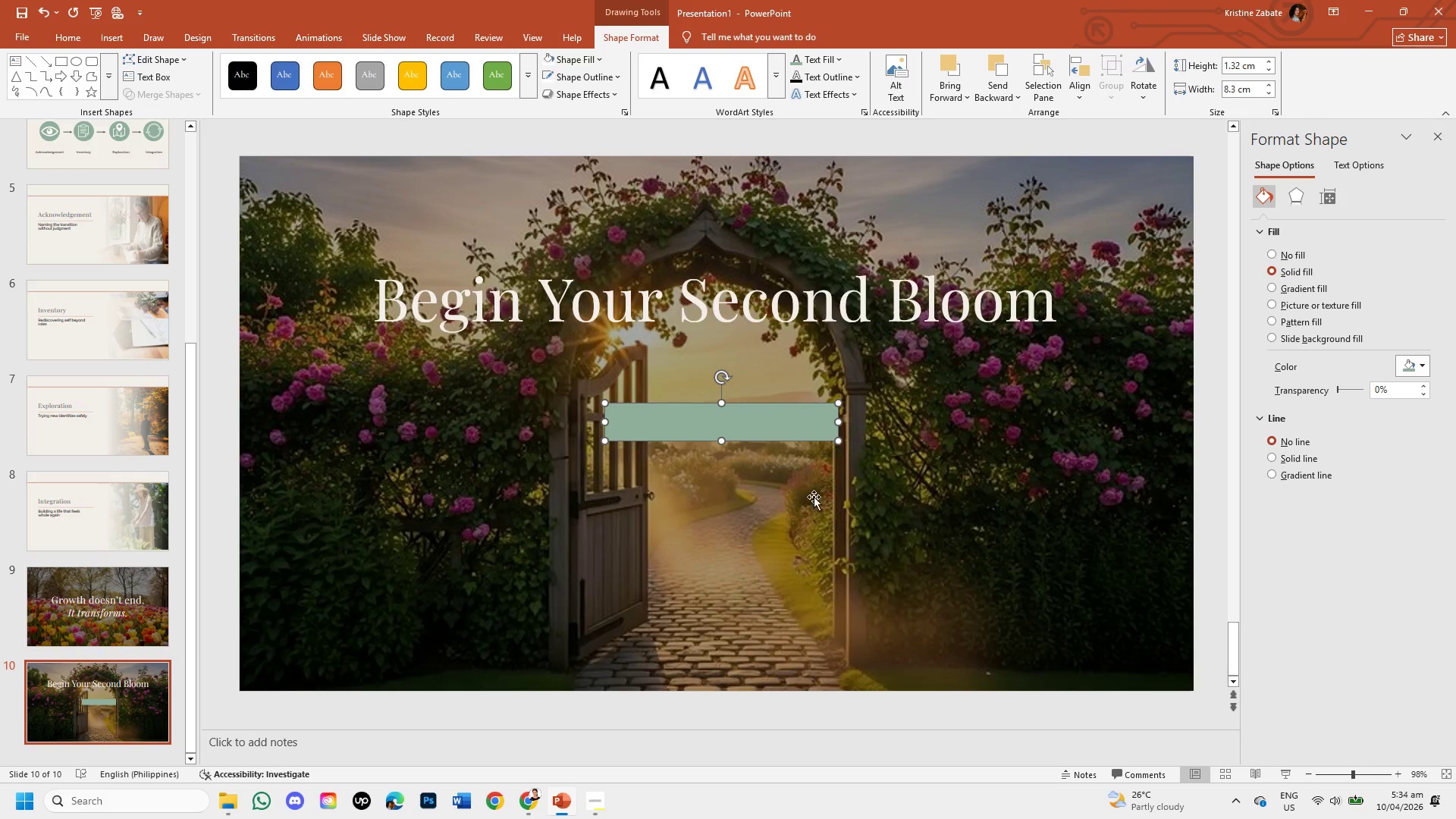 
left_click([814, 503])
 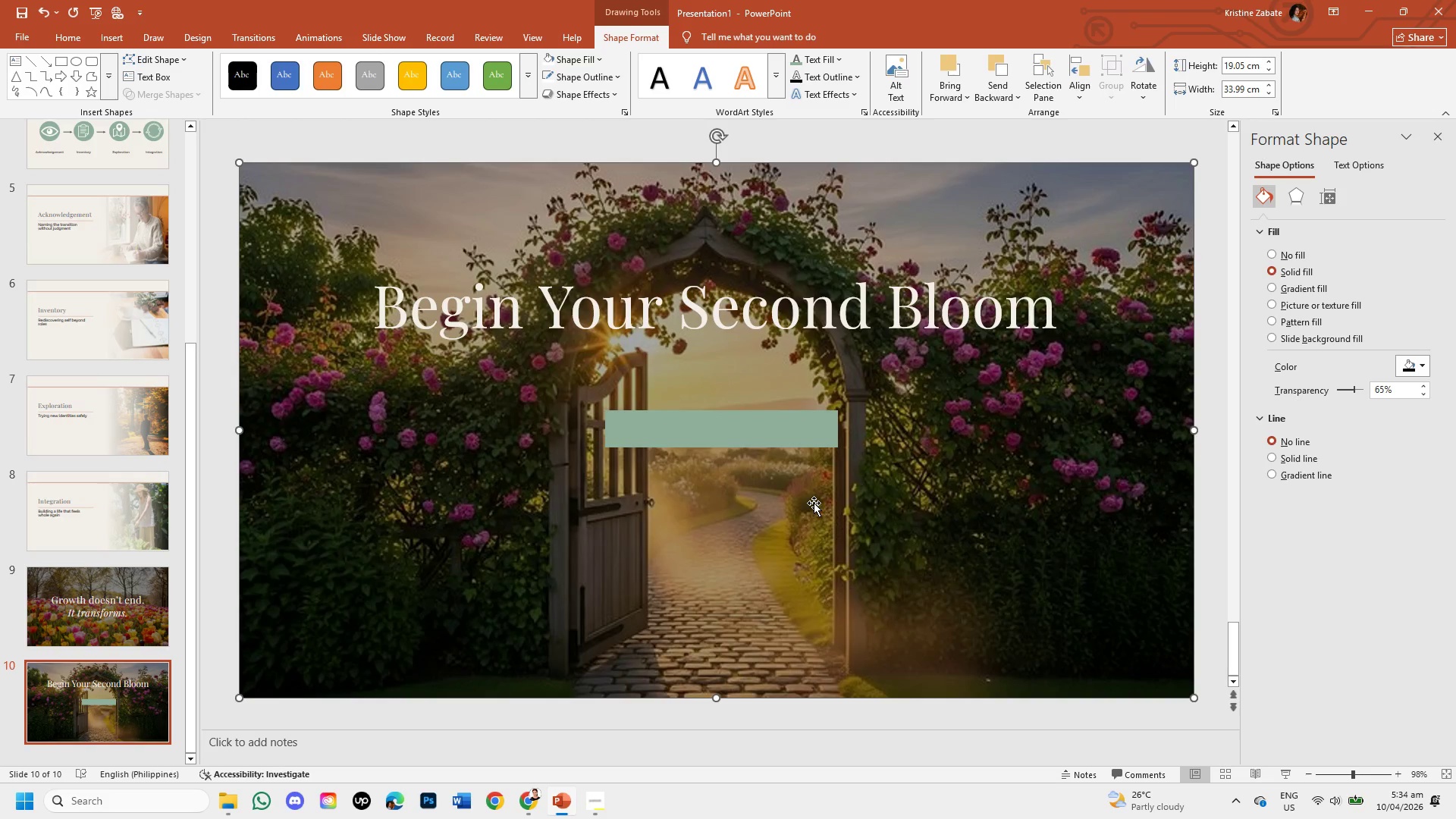 
left_click([760, 428])
 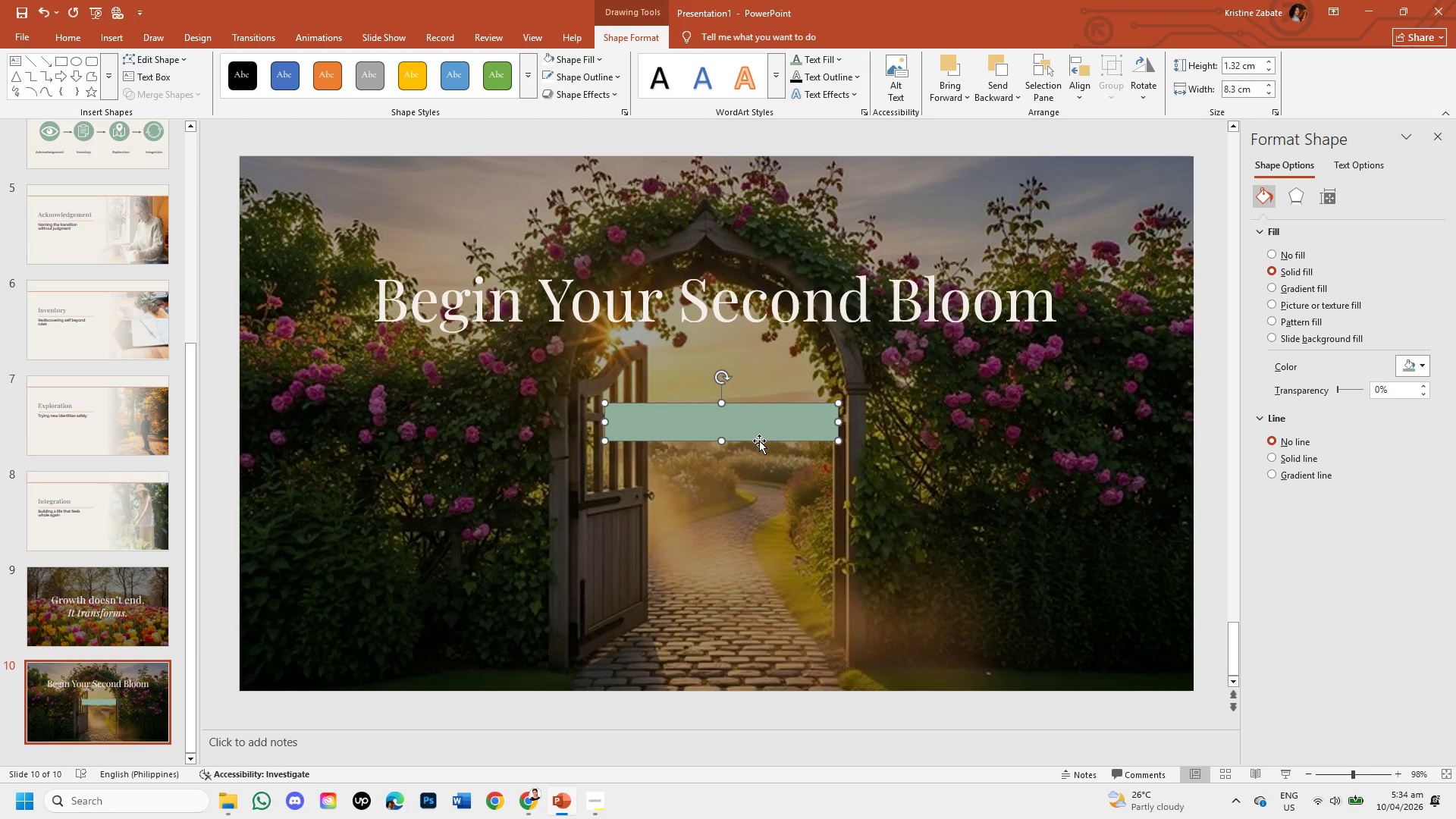 
left_click_drag(start_coordinate=[759, 441], to_coordinate=[760, 539])
 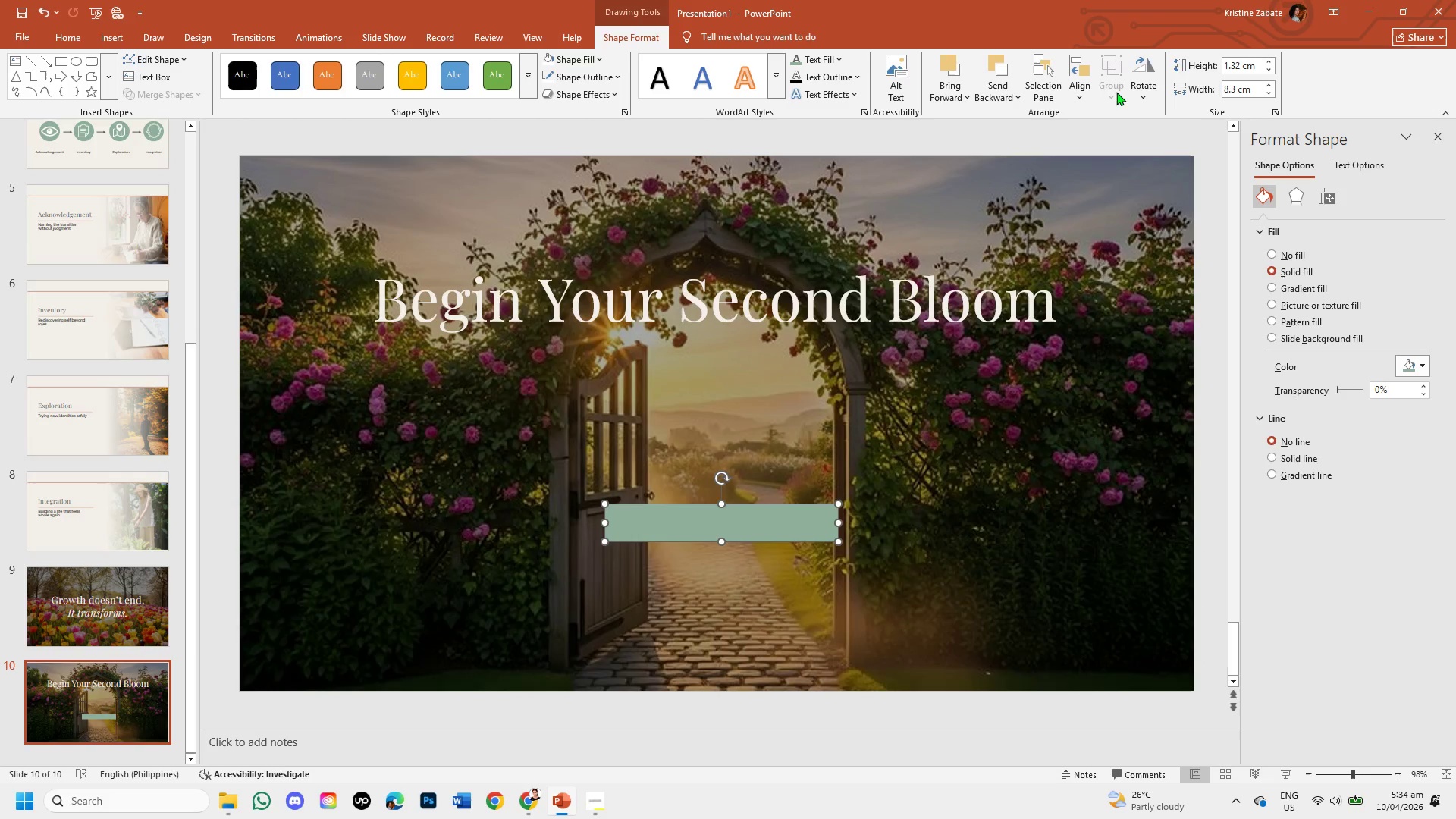 
left_click([1091, 88])
 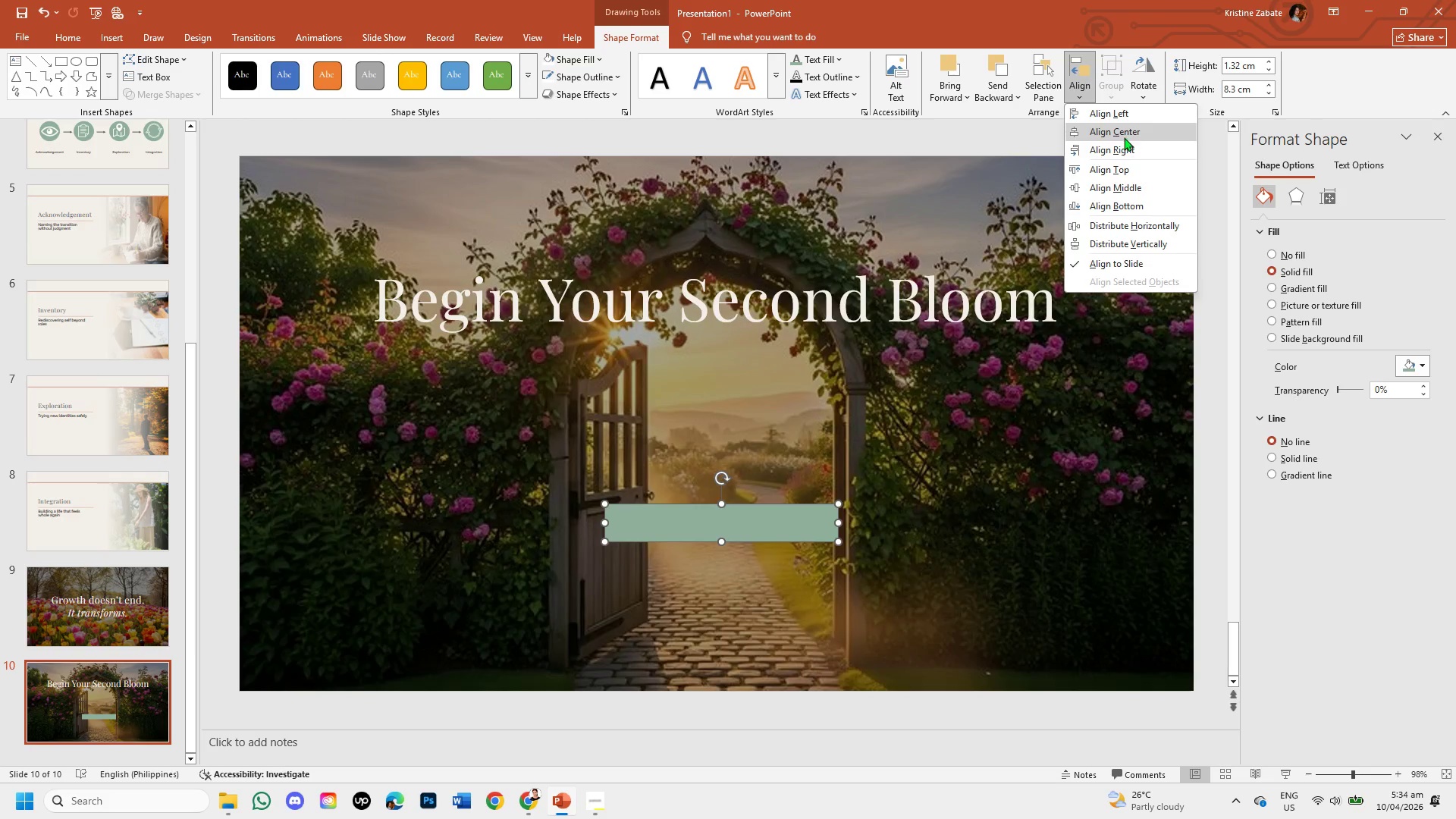 
left_click([1124, 137])
 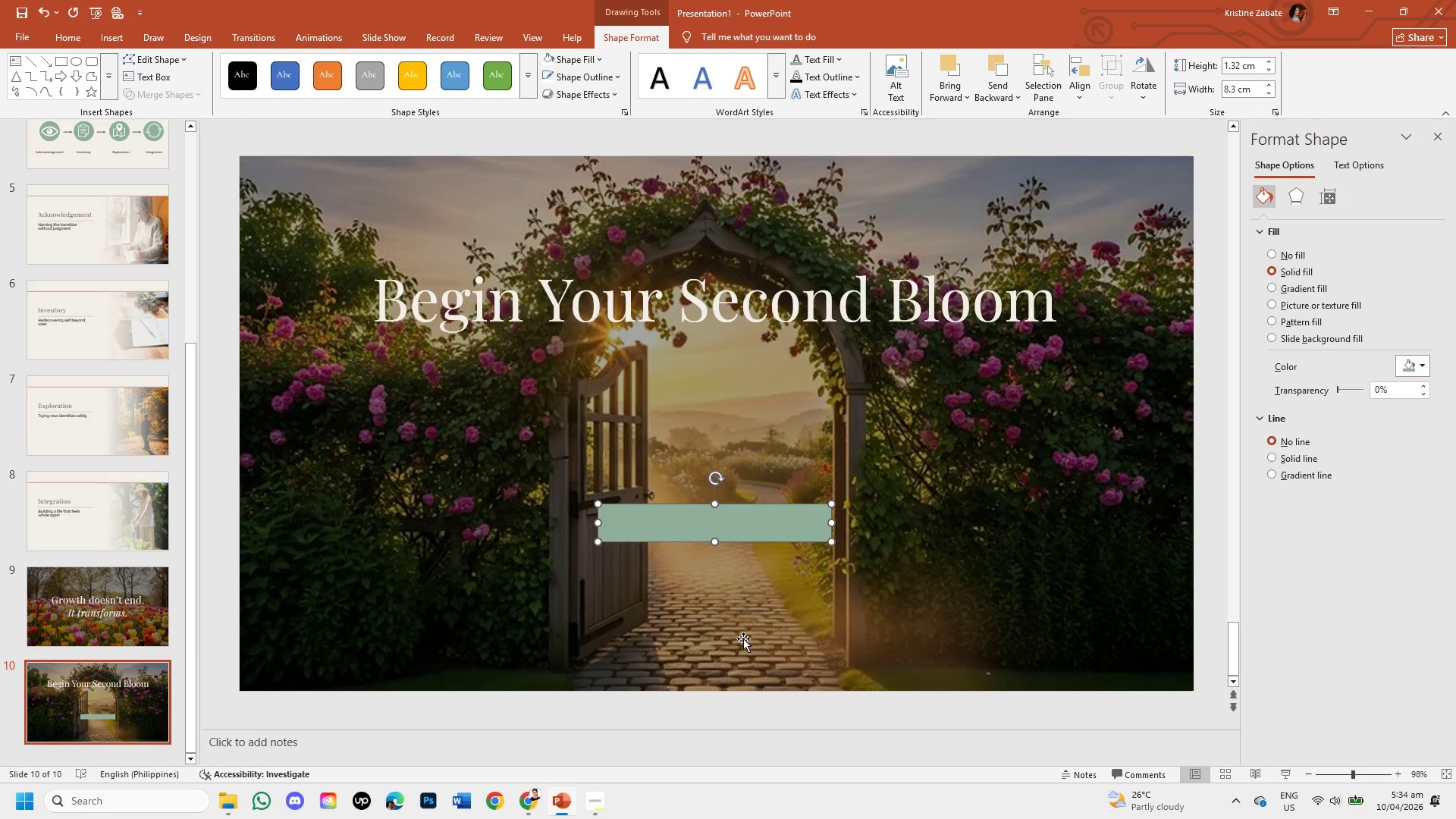 
left_click([737, 599])
 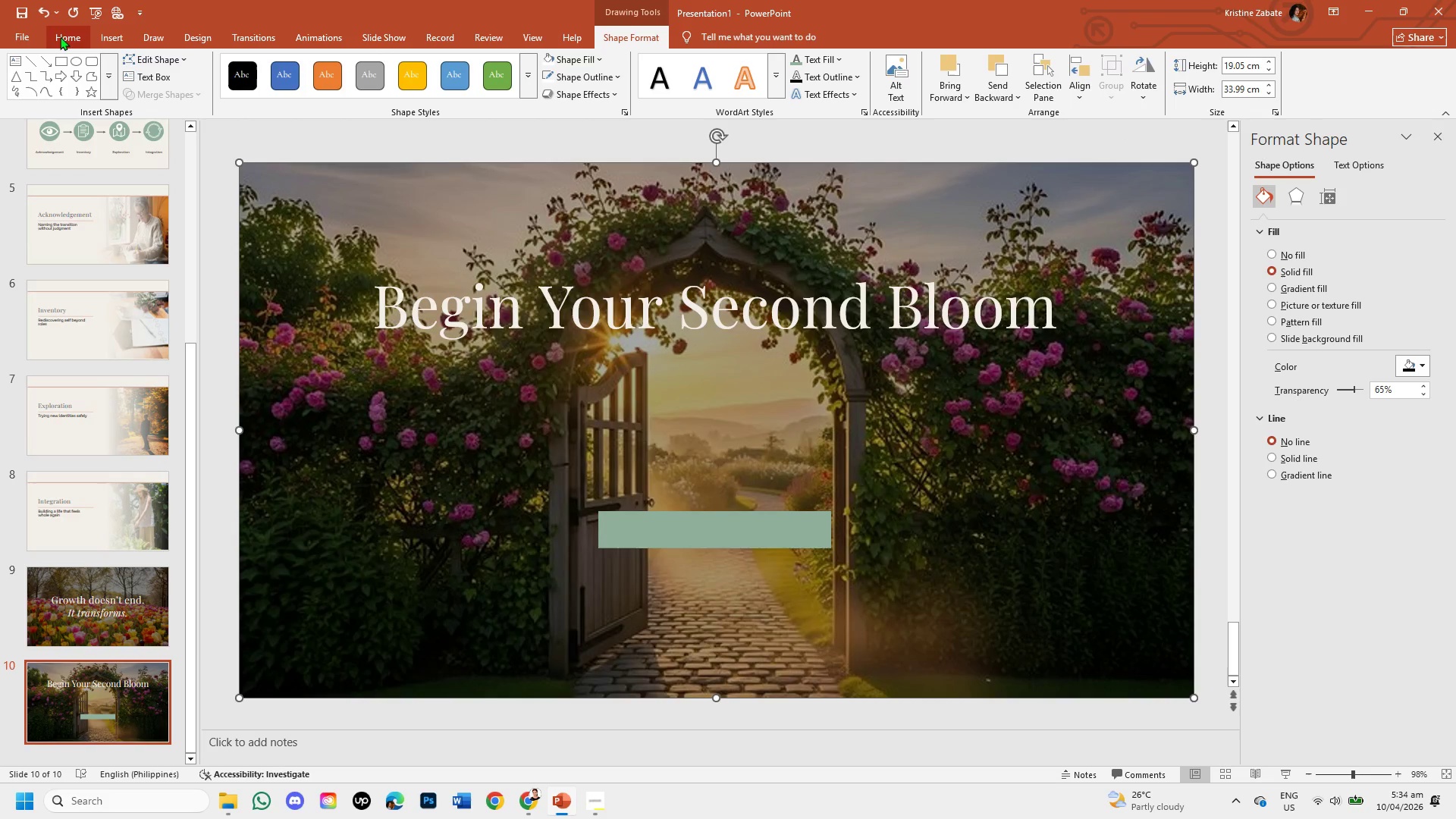 
left_click([69, 530])
 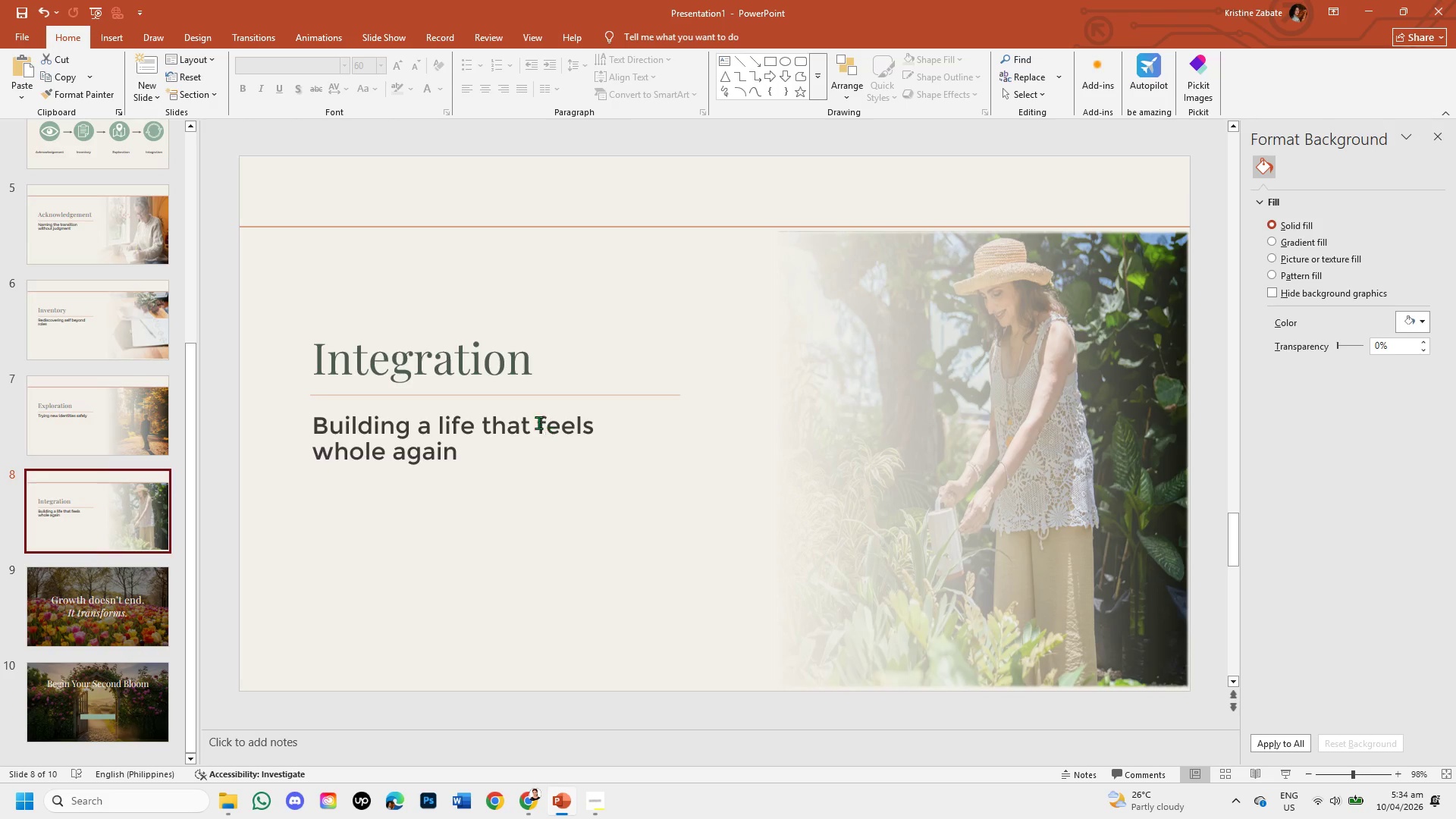 
left_click([457, 462])
 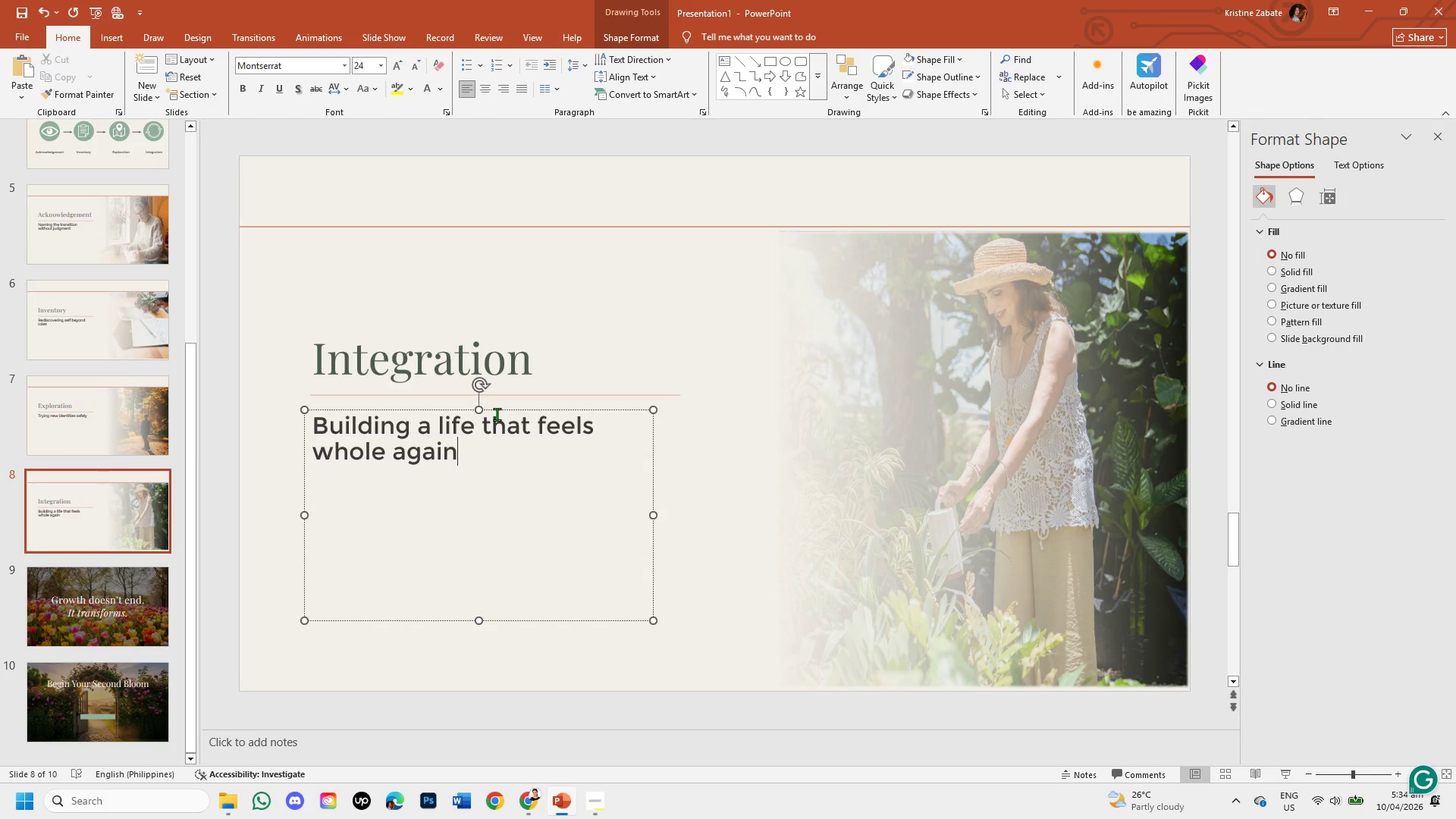 
left_click([497, 410])
 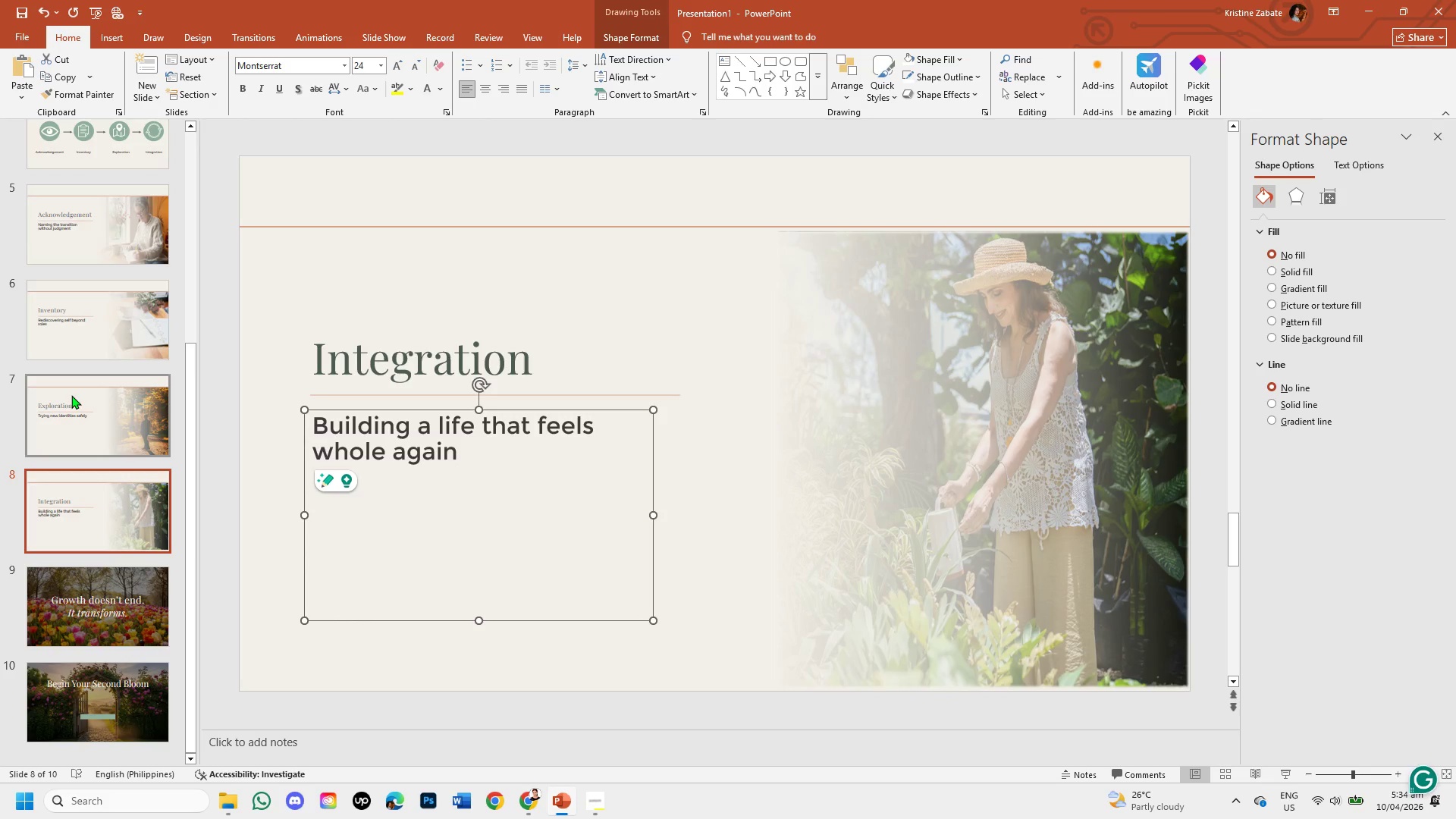 
key(Control+C)
 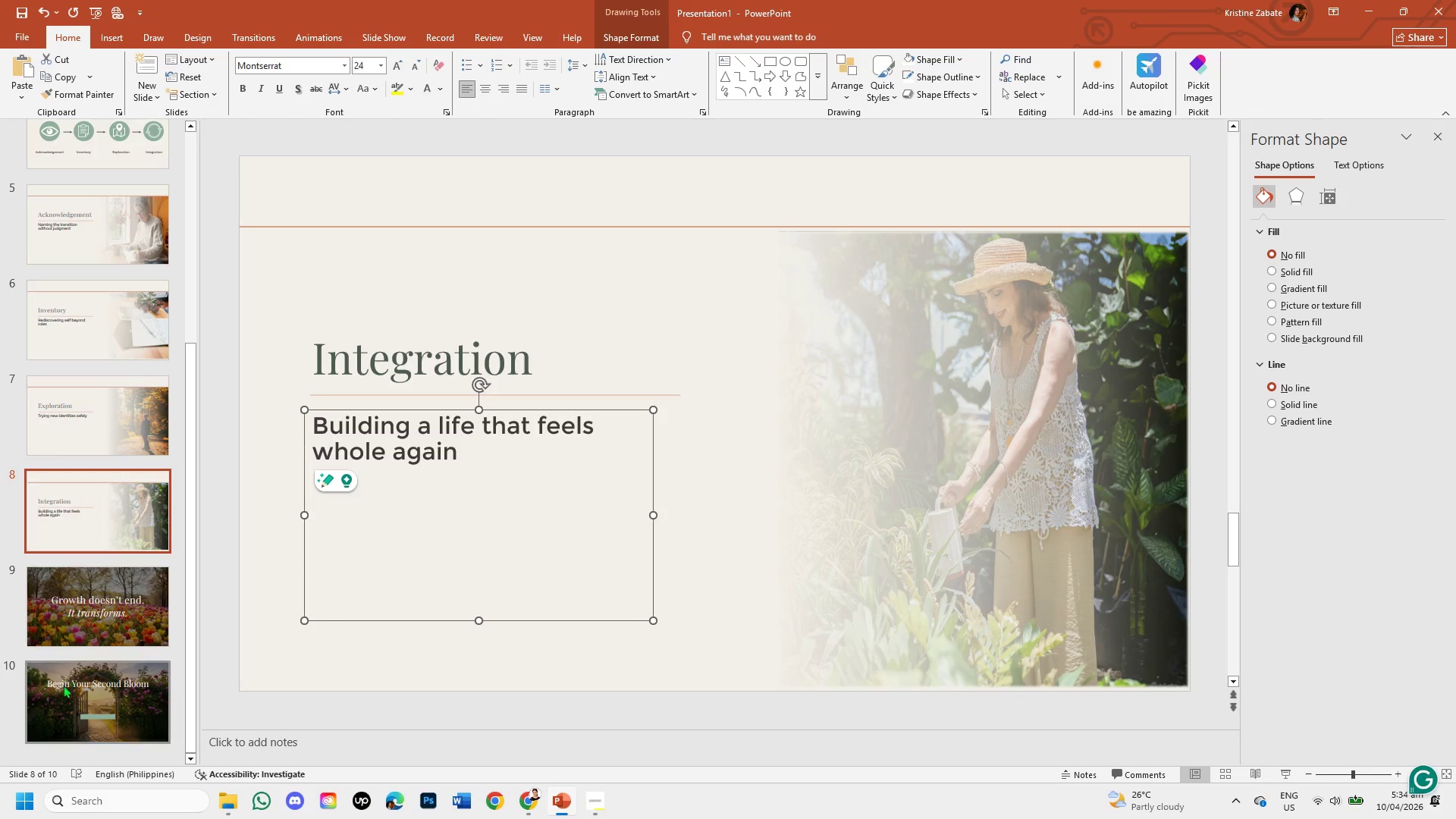 
left_click([52, 693])
 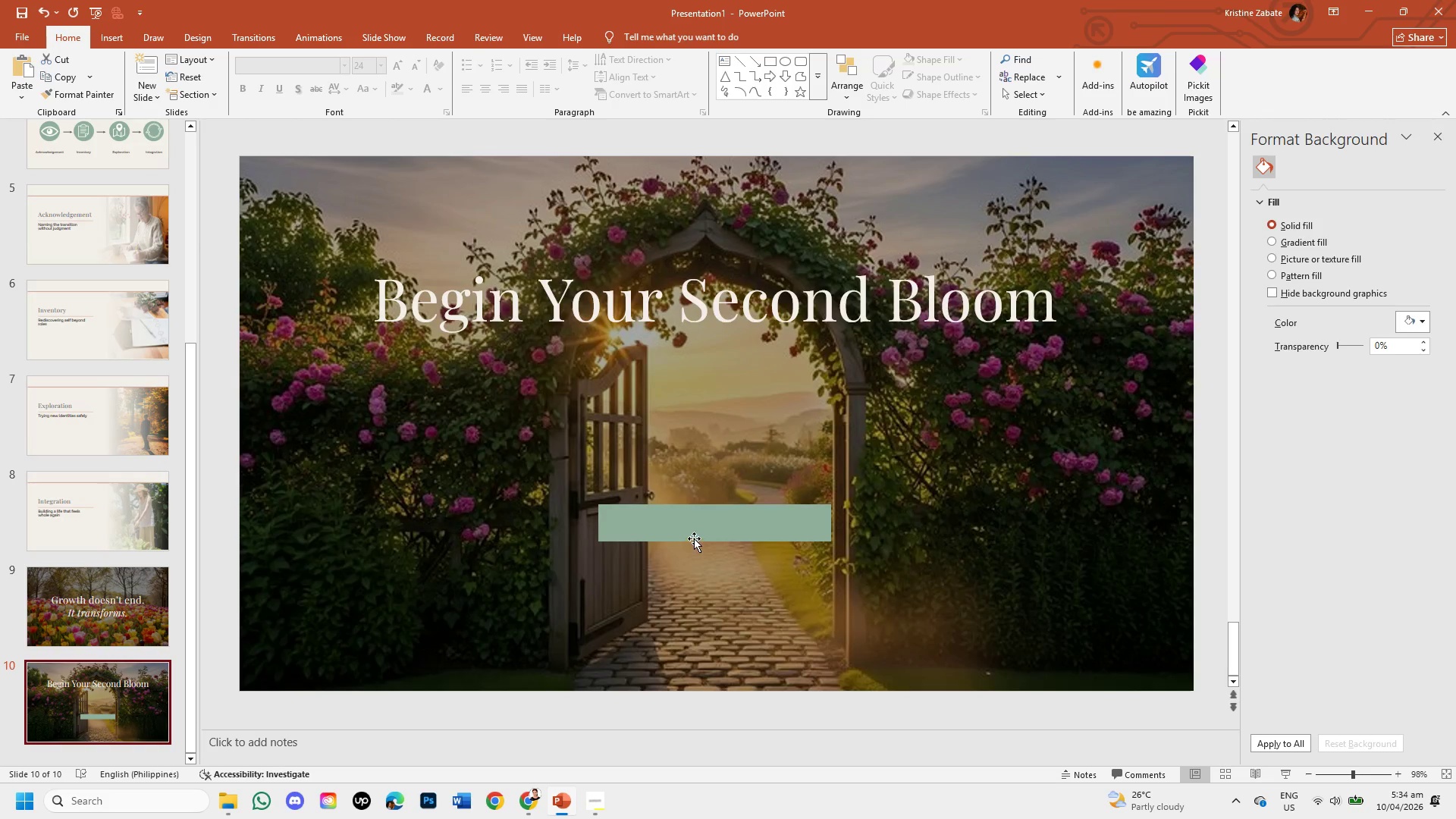 
key(Control+V)
 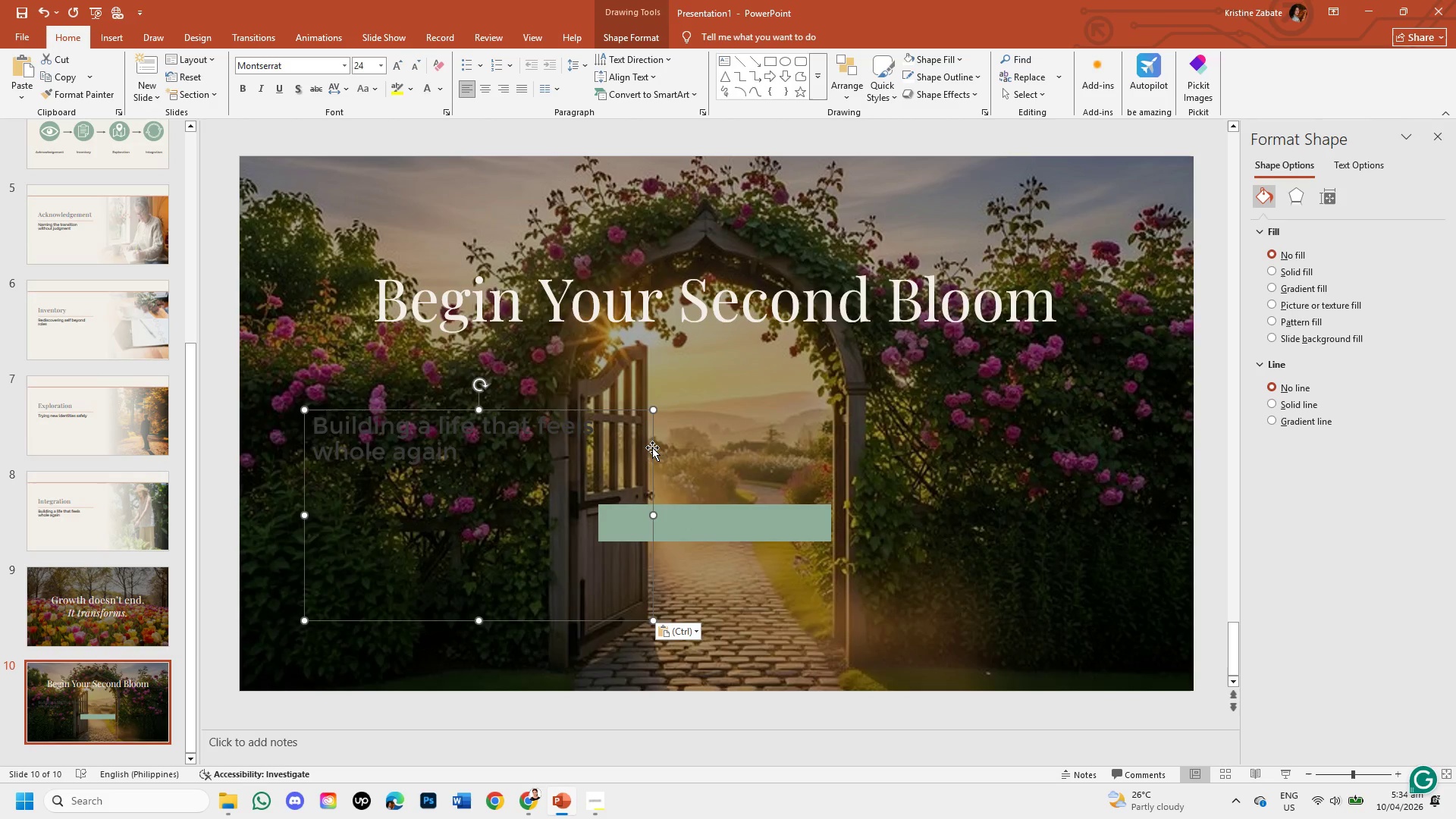 
left_click_drag(start_coordinate=[652, 449], to_coordinate=[943, 538])
 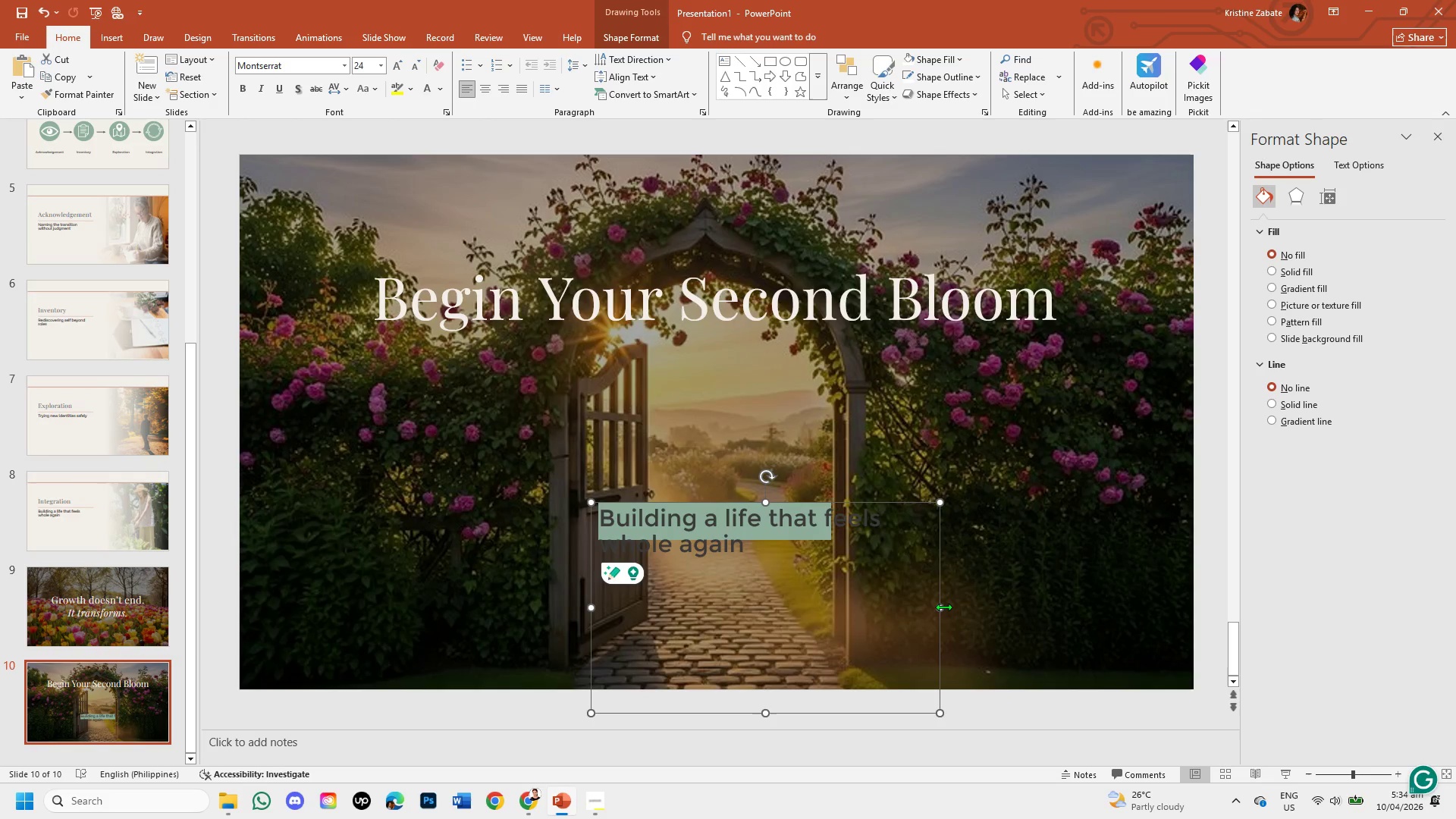 
left_click_drag(start_coordinate=[943, 607], to_coordinate=[829, 601])
 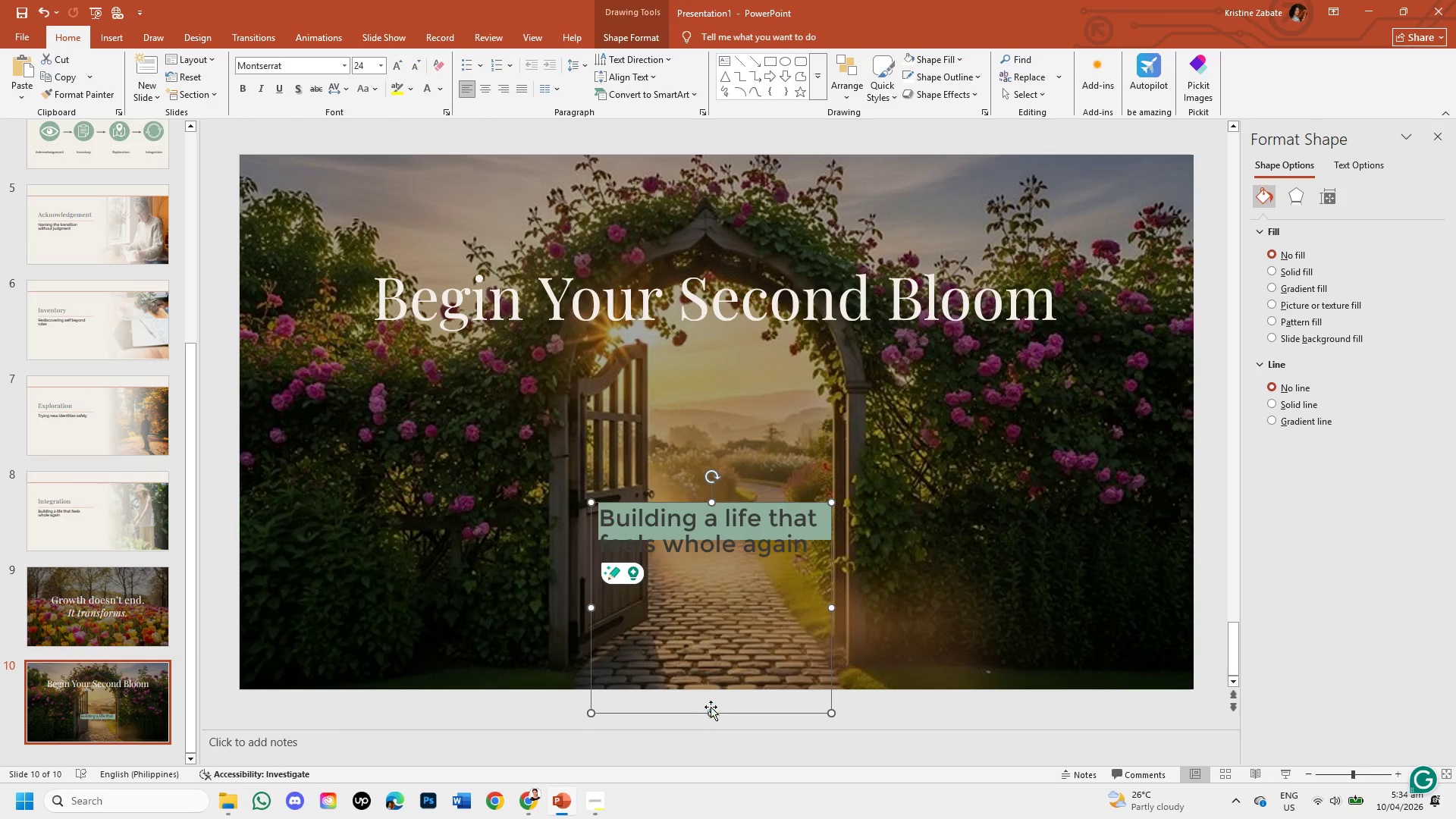 
left_click_drag(start_coordinate=[711, 711], to_coordinate=[726, 534])
 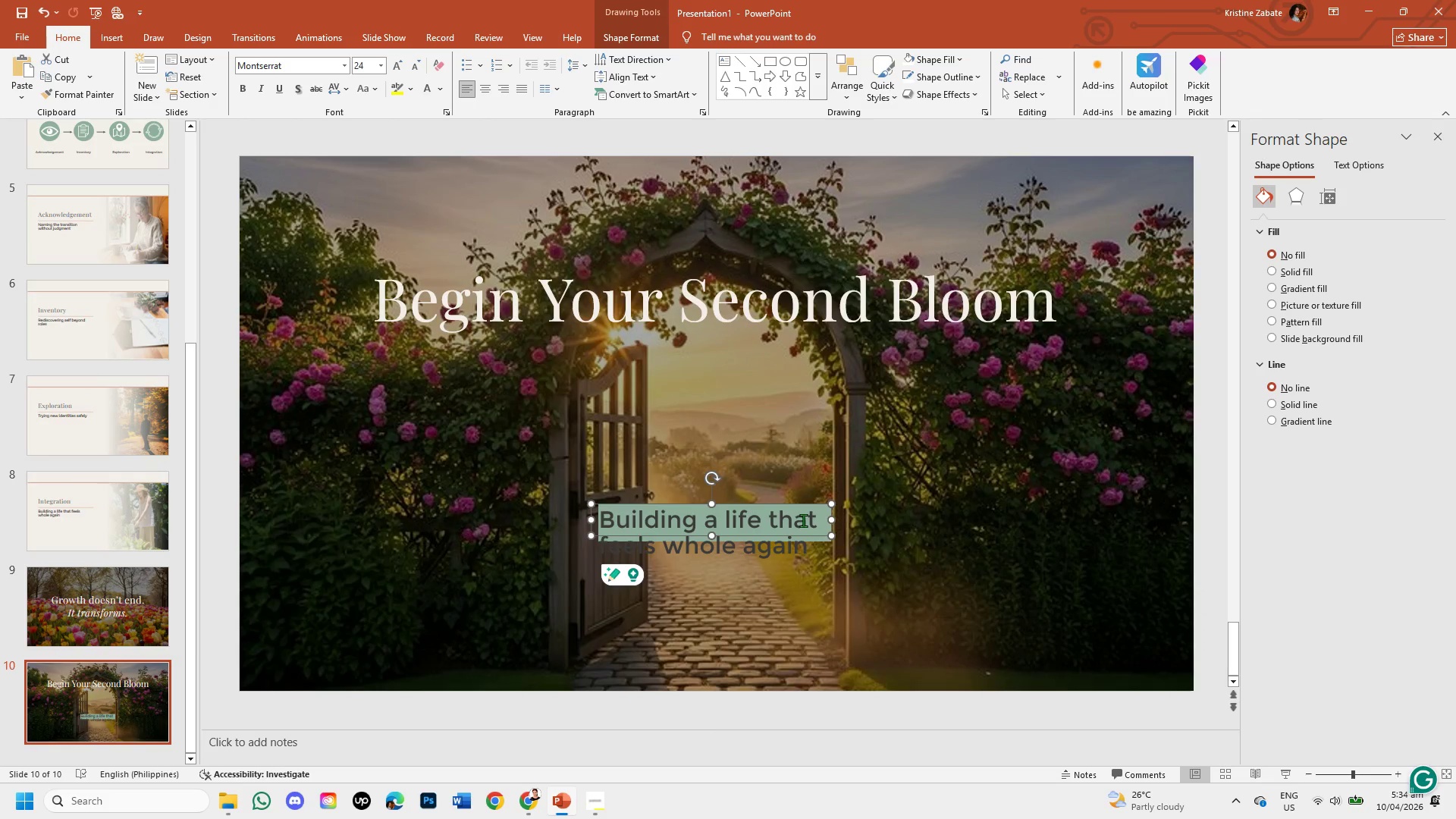 
key(Backspace)
 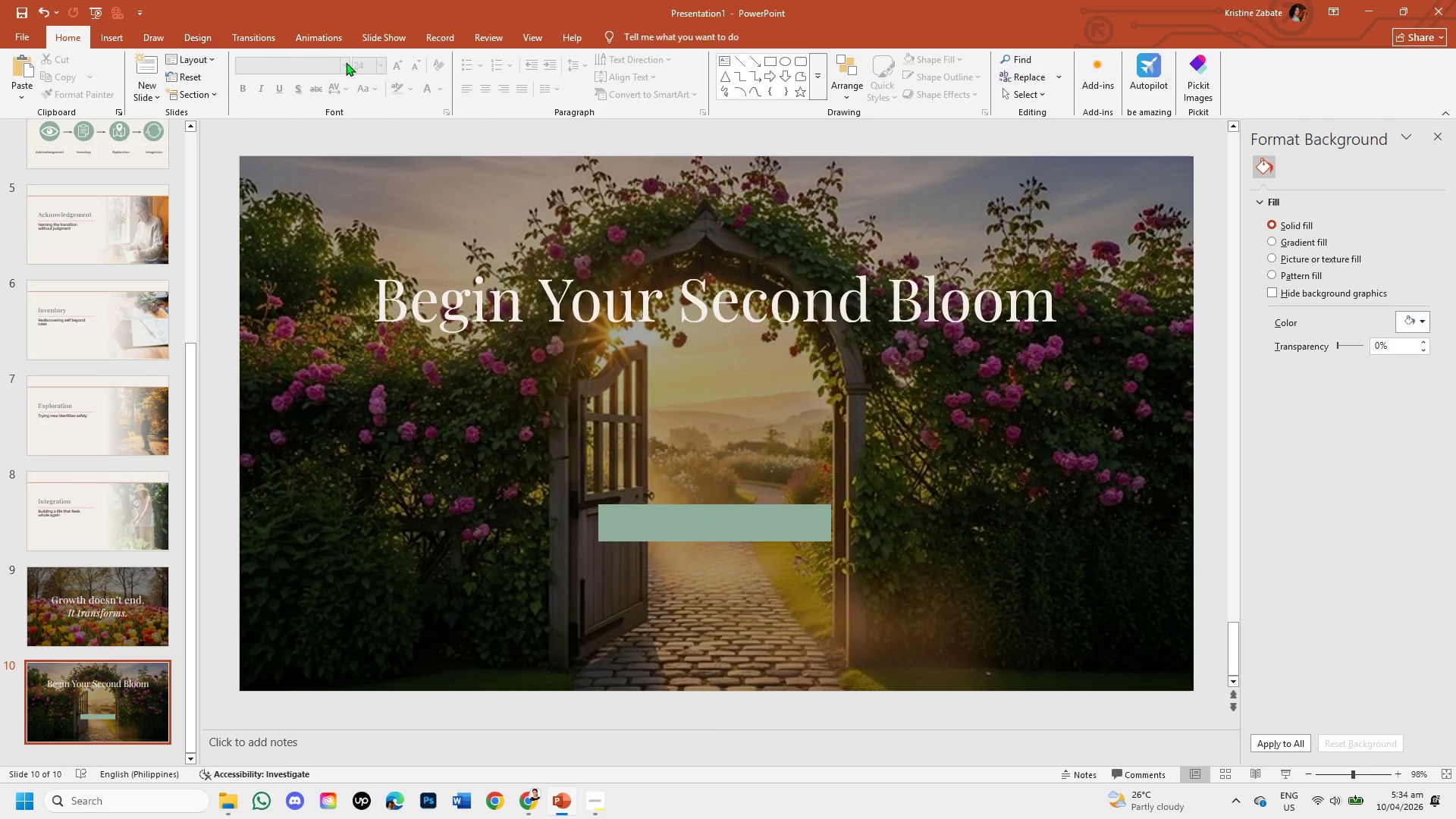 
left_click([108, 33])
 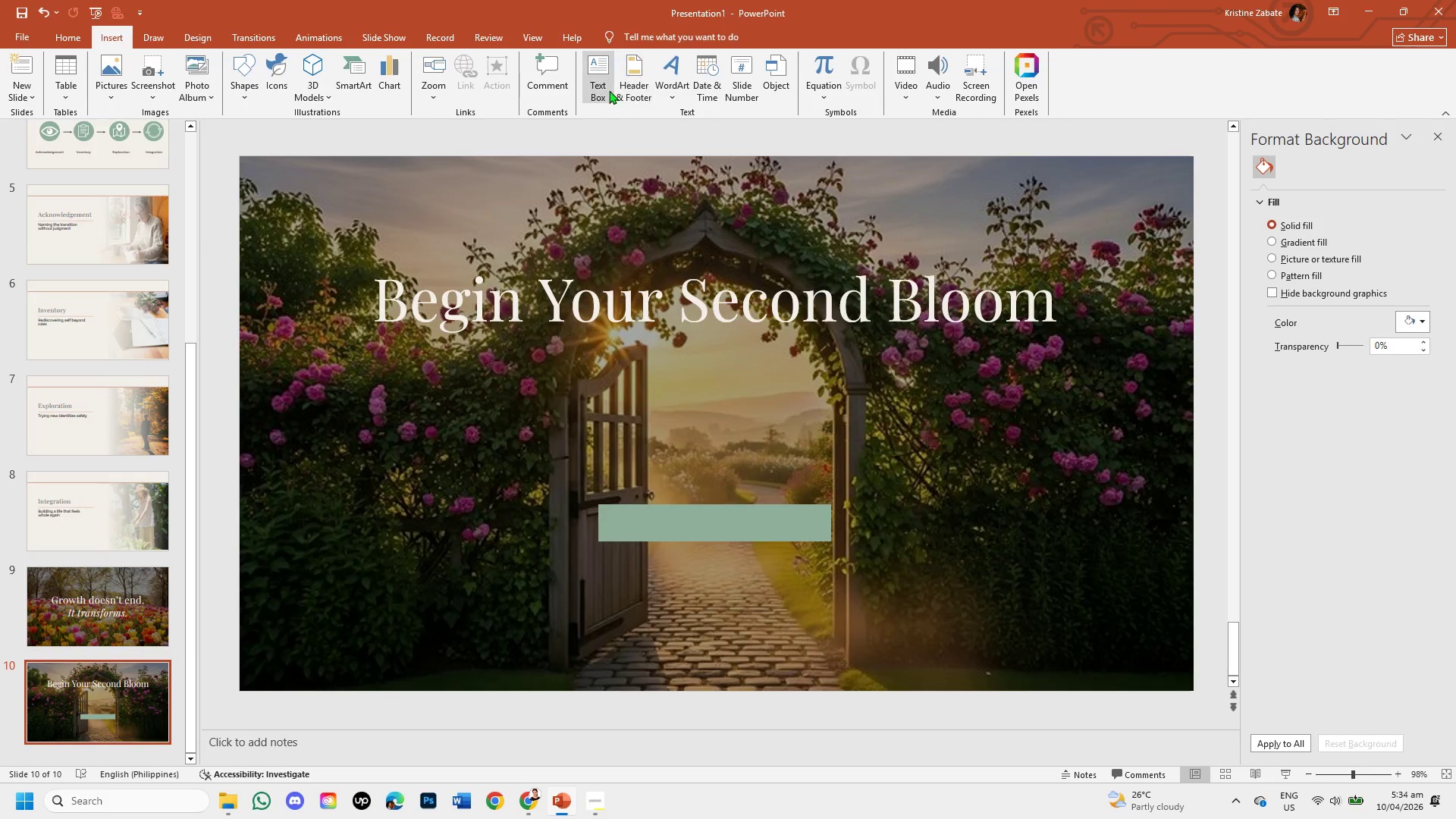 
left_click([609, 90])
 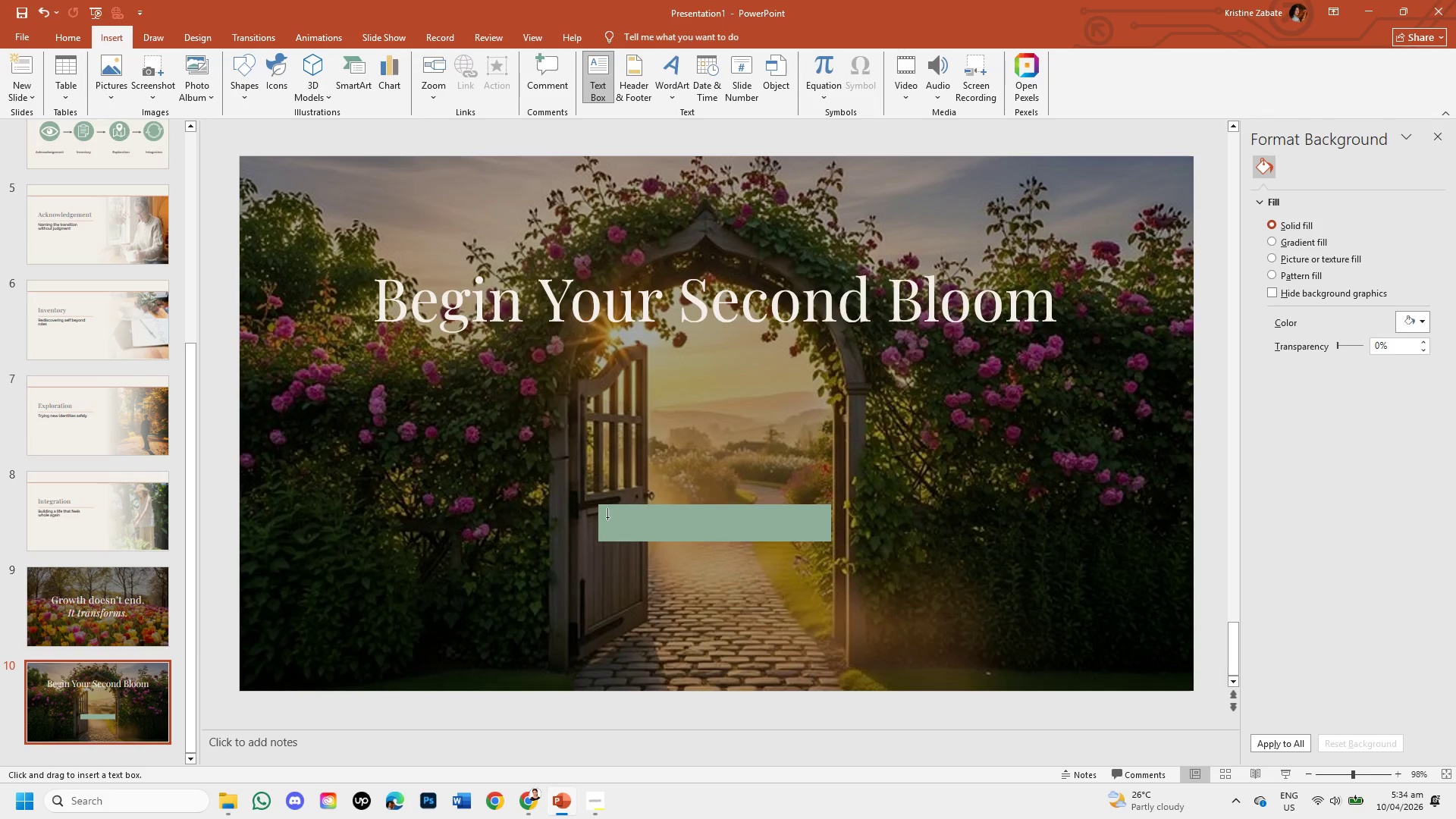 
left_click_drag(start_coordinate=[606, 514], to_coordinate=[825, 535])
 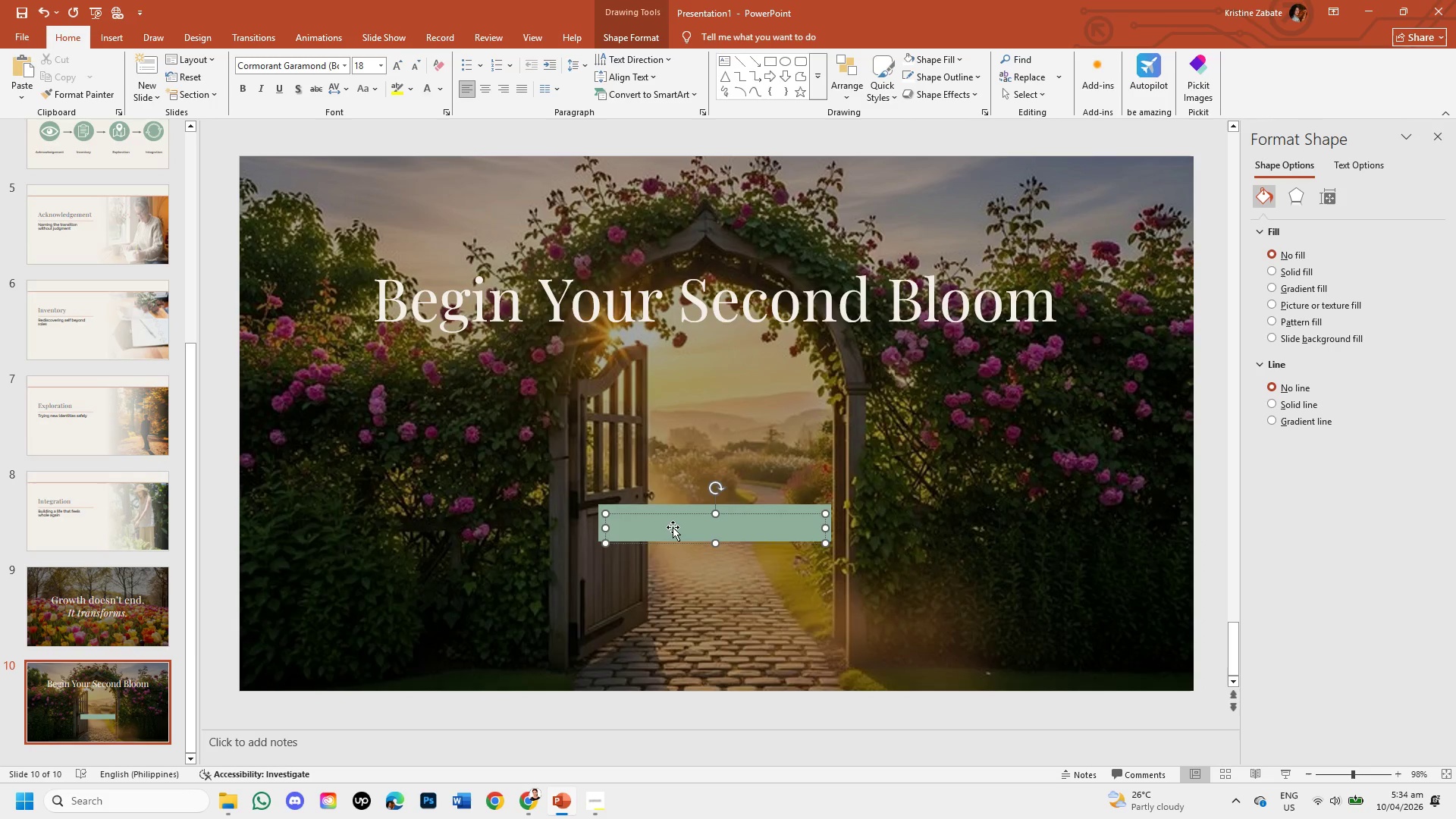 
type(j)
key(Backspace)
type(Join the Waitlist)
 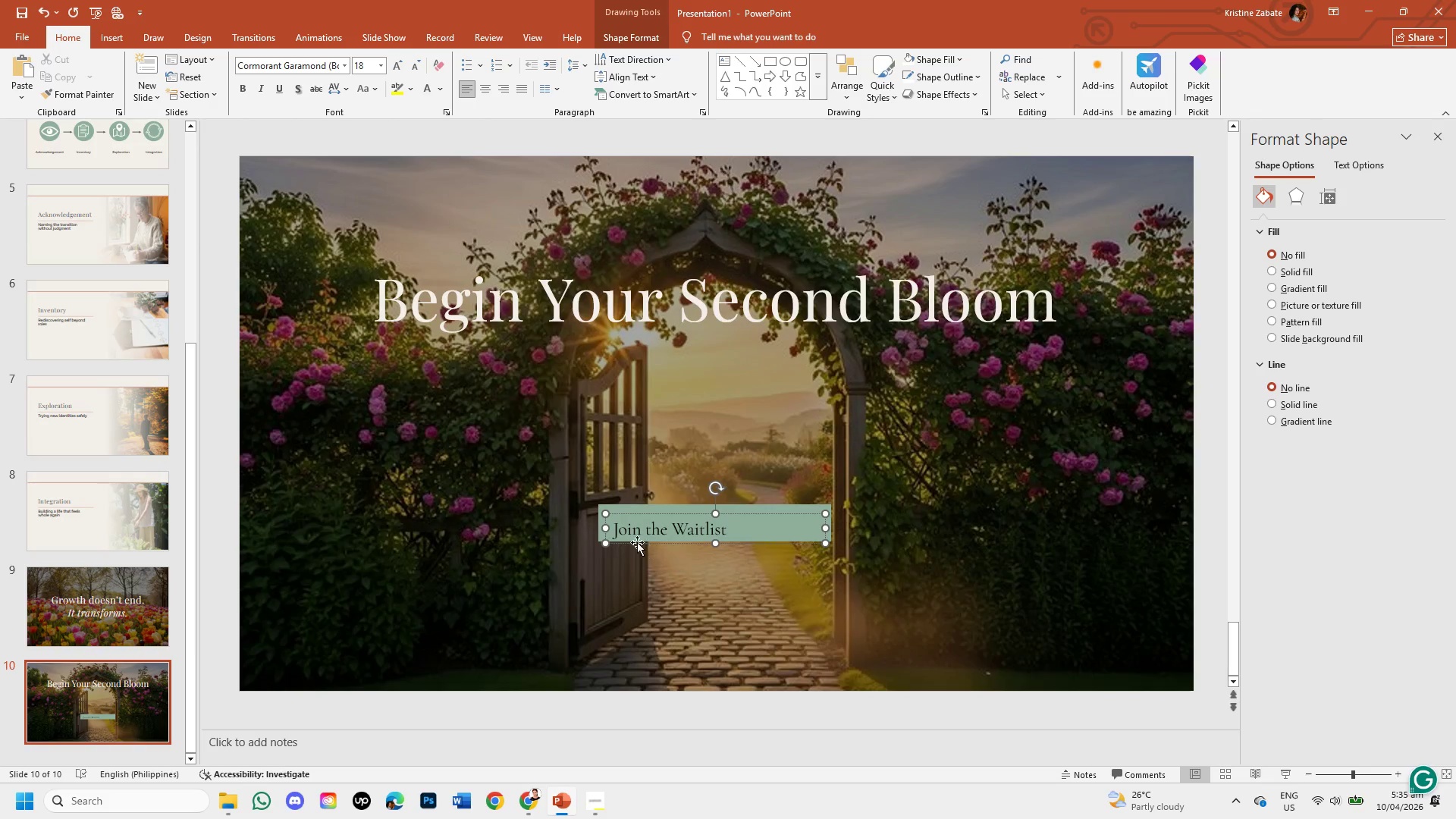 
left_click_drag(start_coordinate=[615, 529], to_coordinate=[736, 516])
 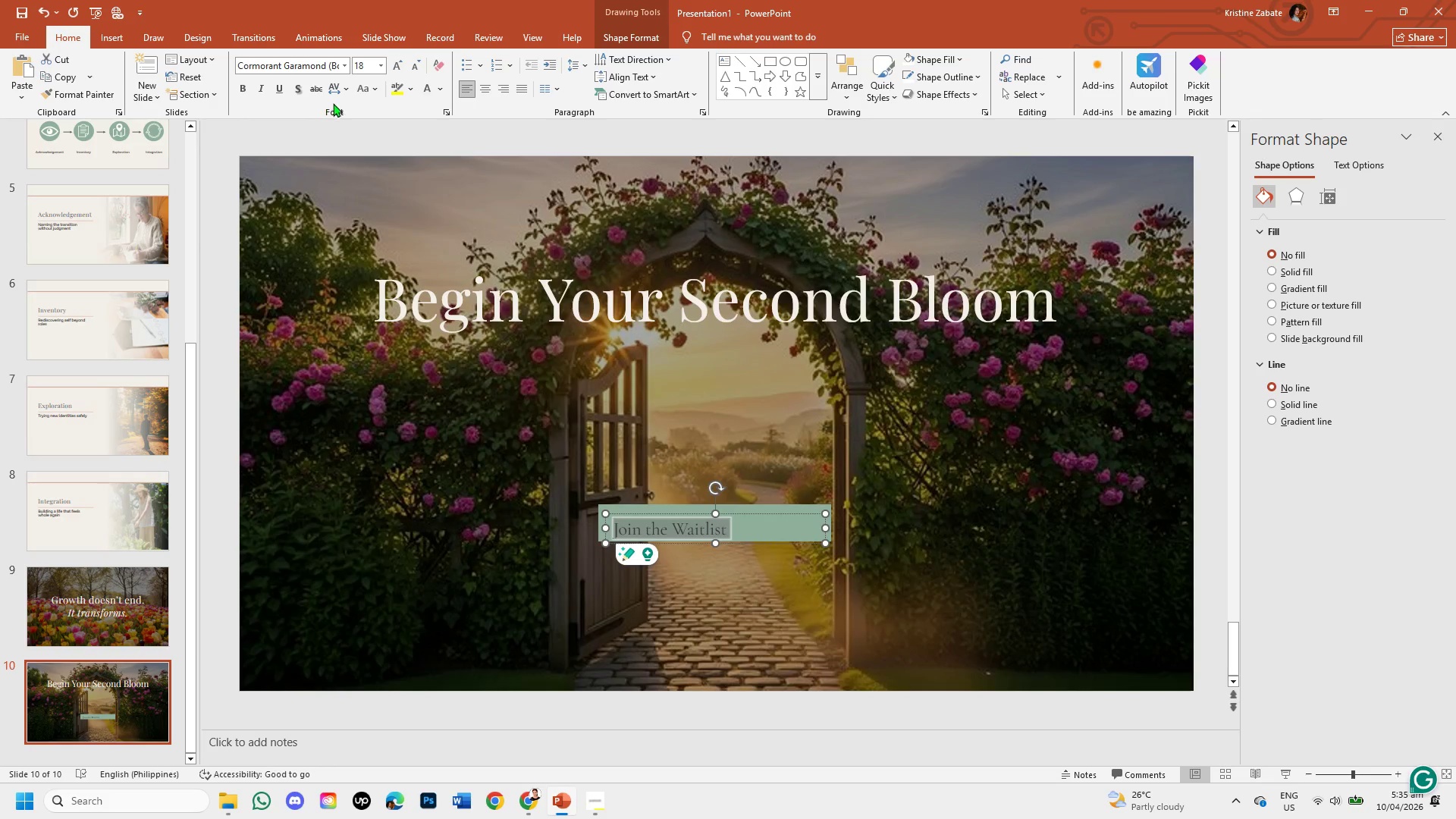 
left_click([348, 67])
 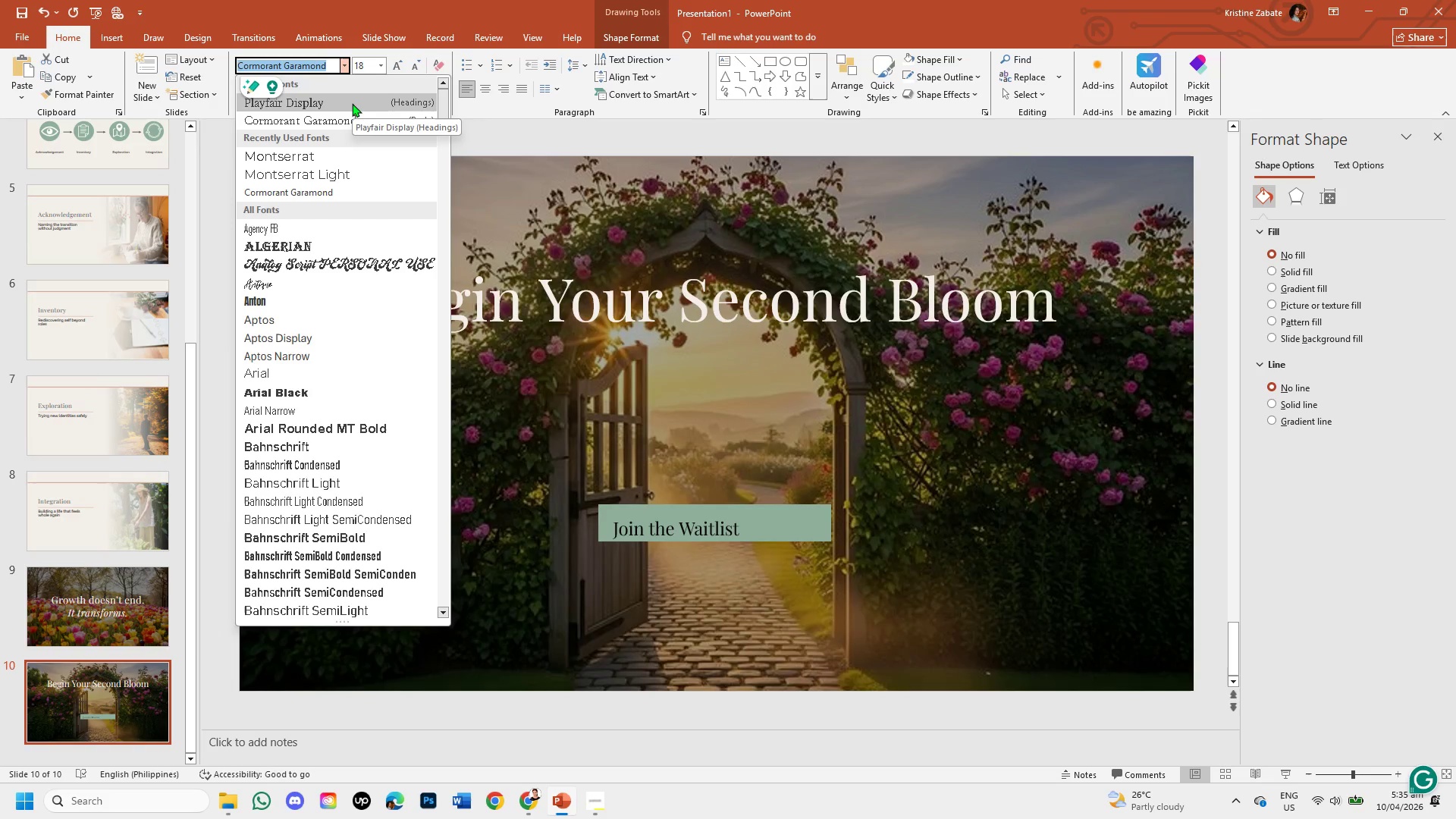 
wait(5.61)
 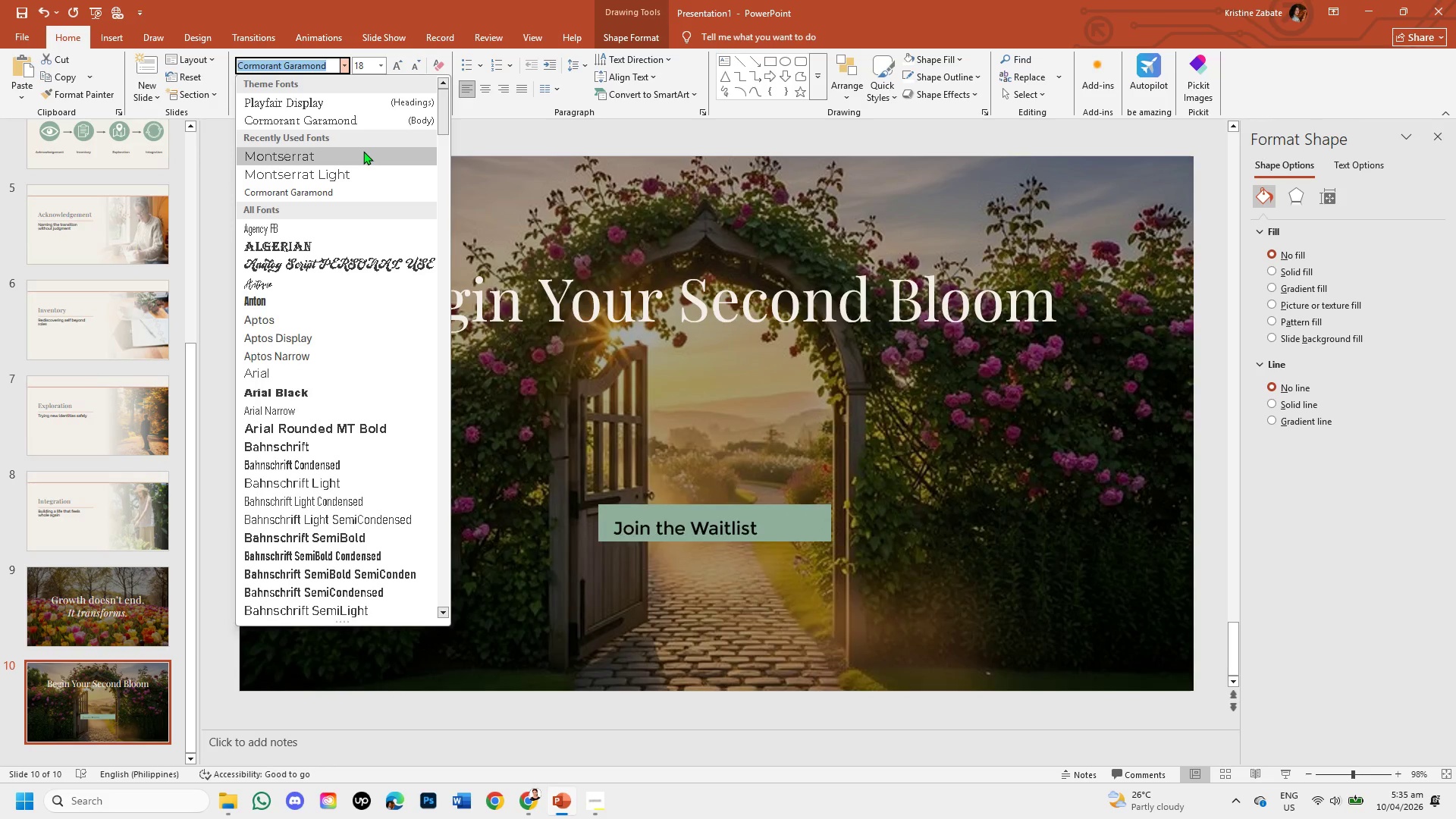 
left_click([325, 149])
 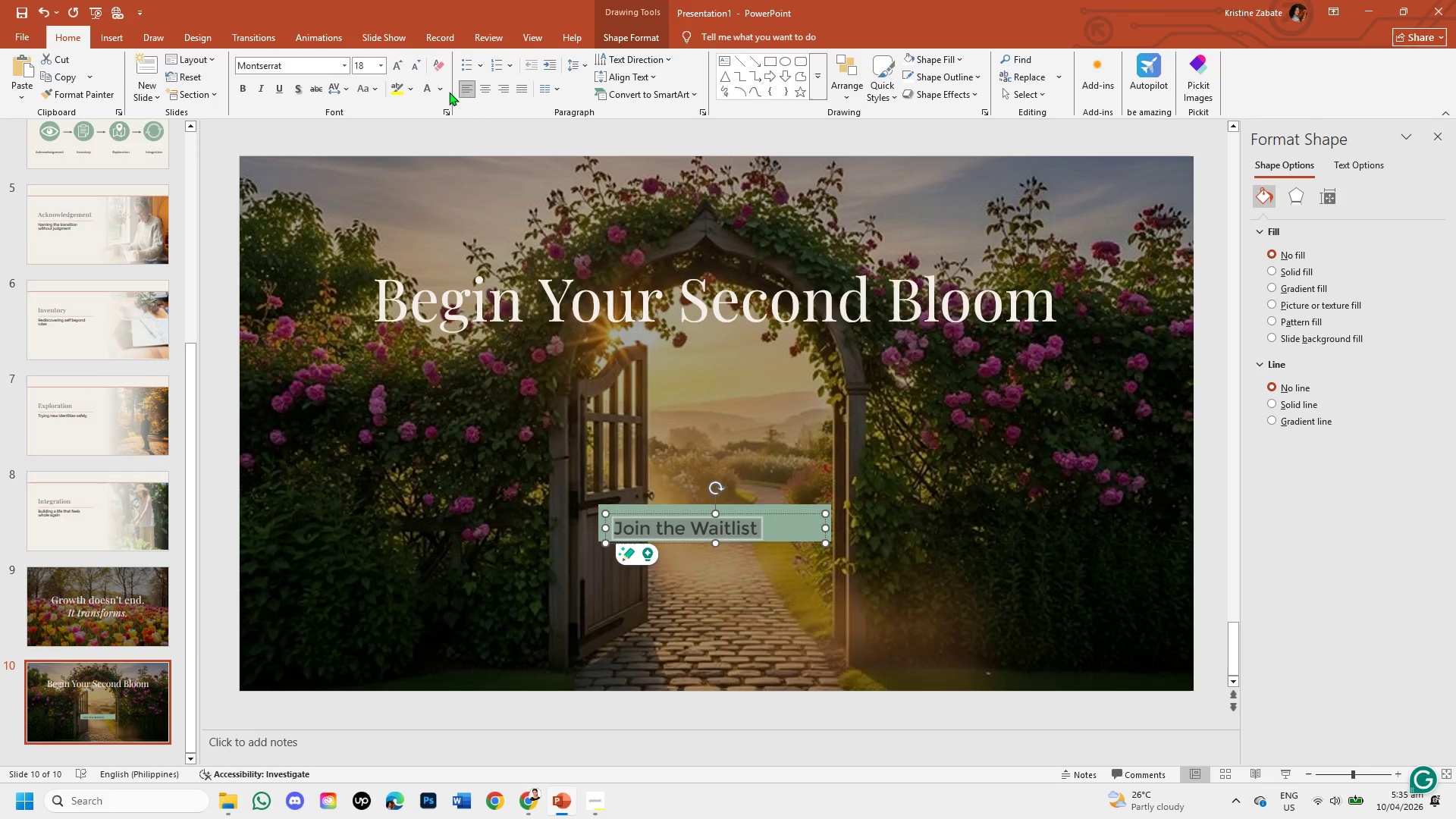 
left_click([429, 89])
 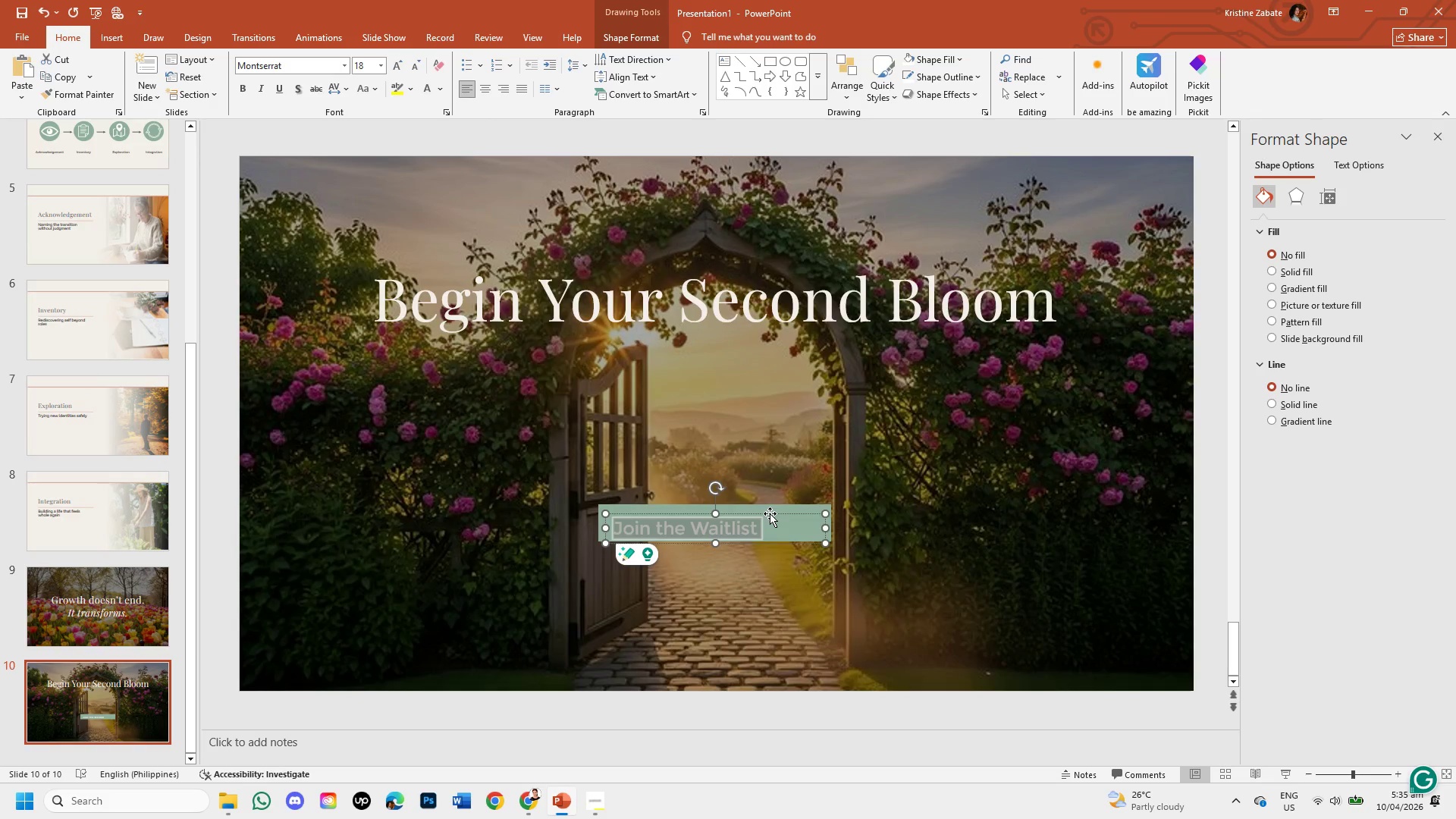 
left_click_drag(start_coordinate=[773, 515], to_coordinate=[799, 510])
 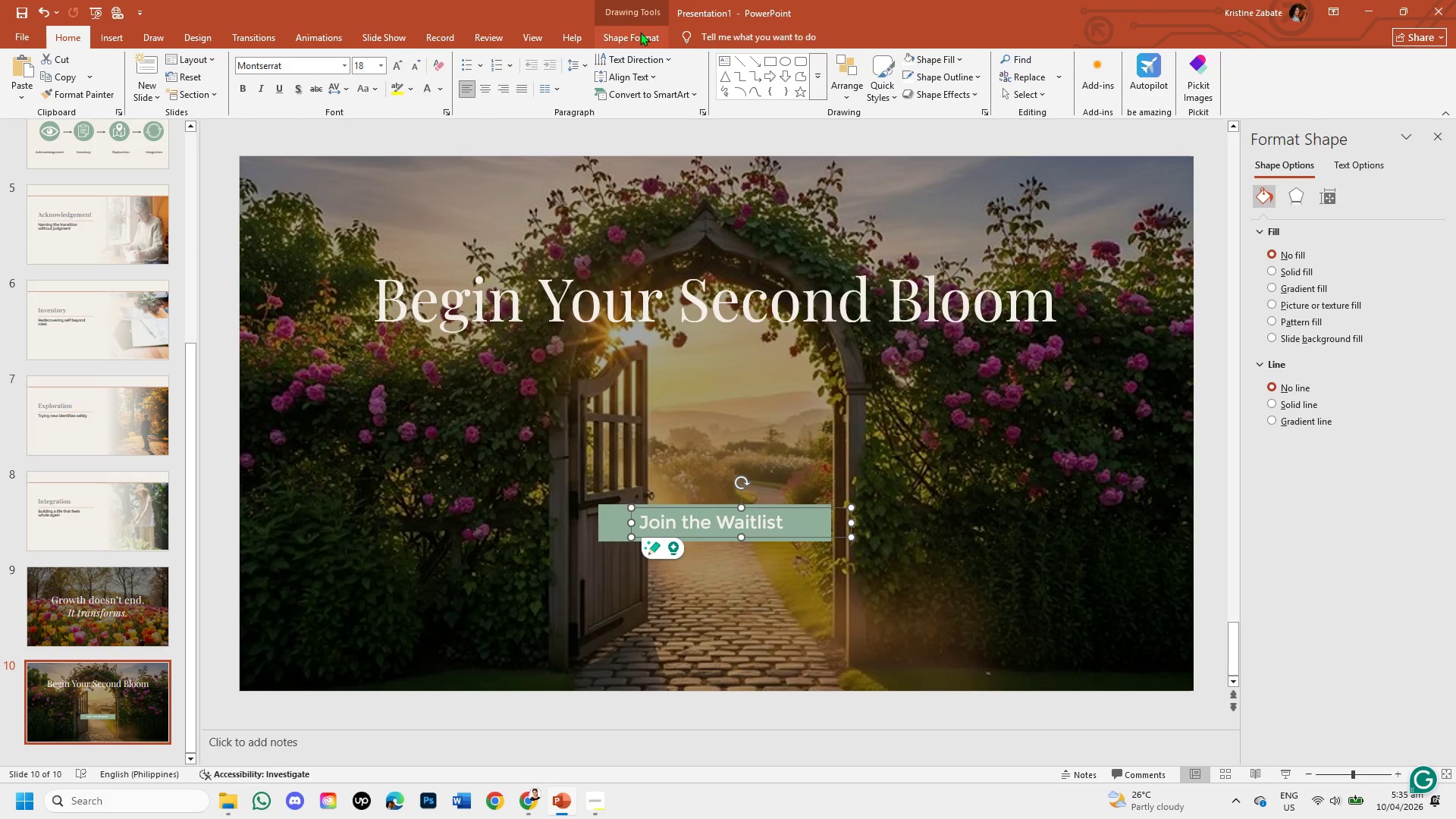 
left_click([642, 31])
 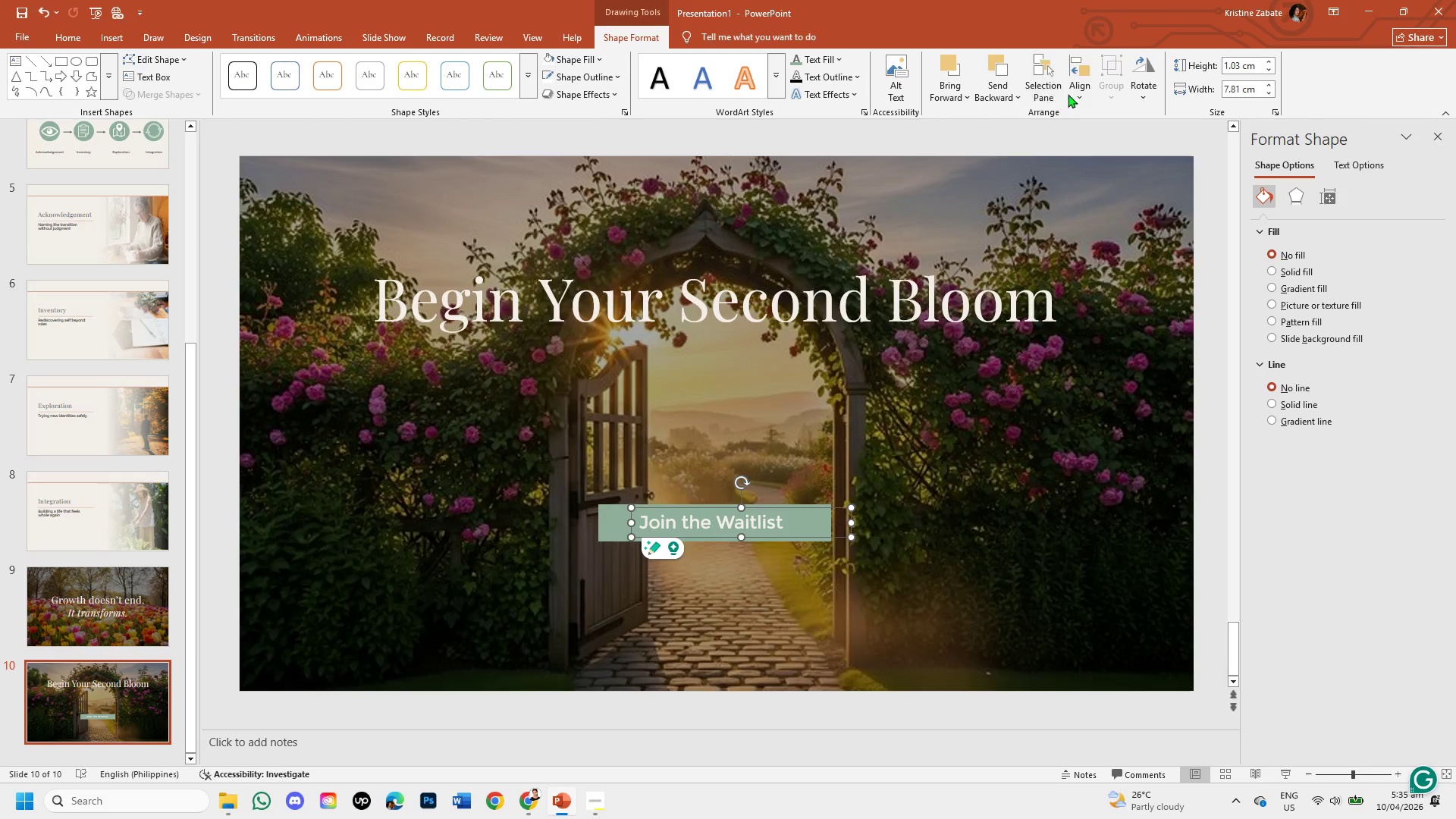 
left_click([1078, 89])
 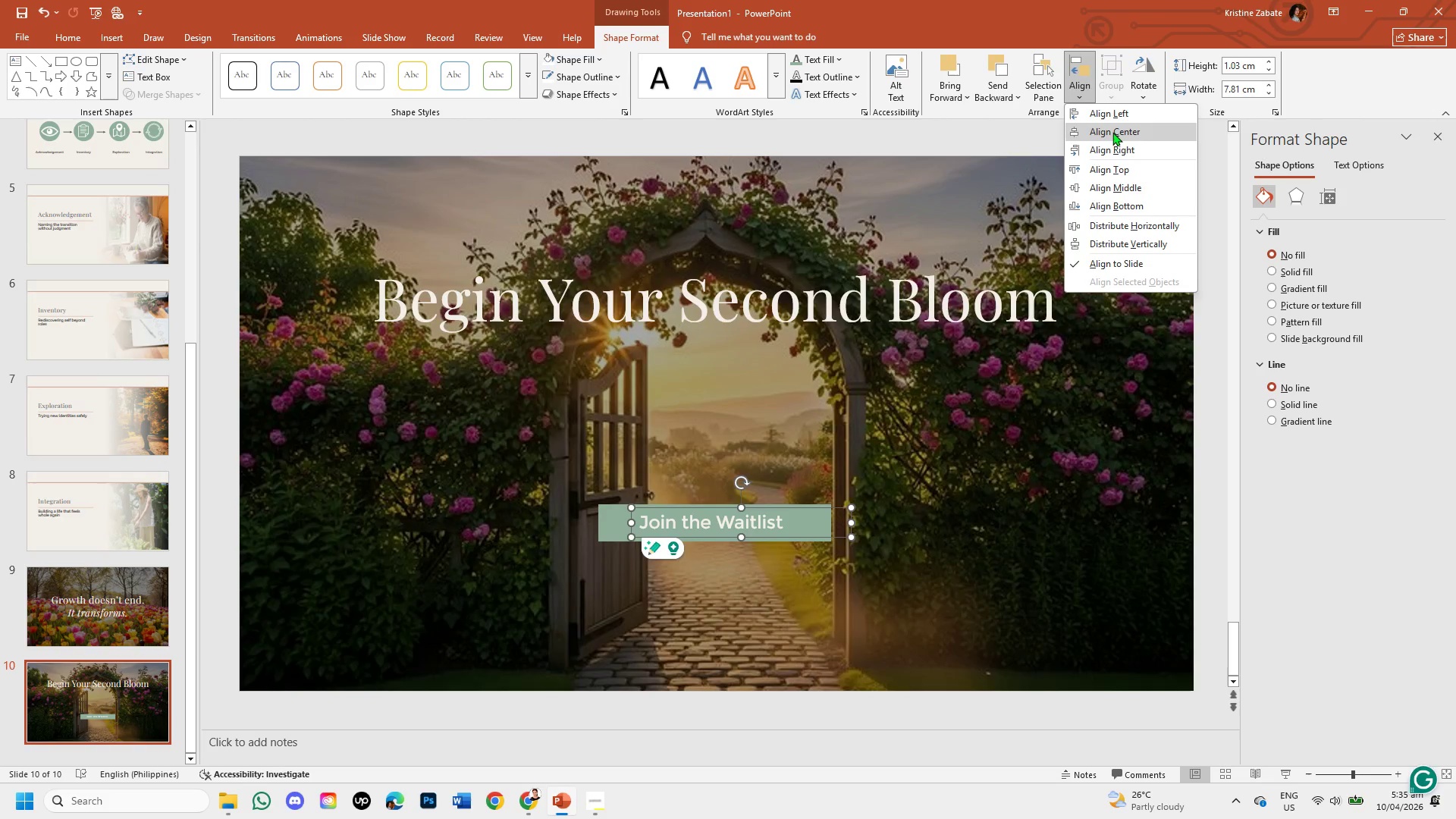 
left_click([1112, 132])
 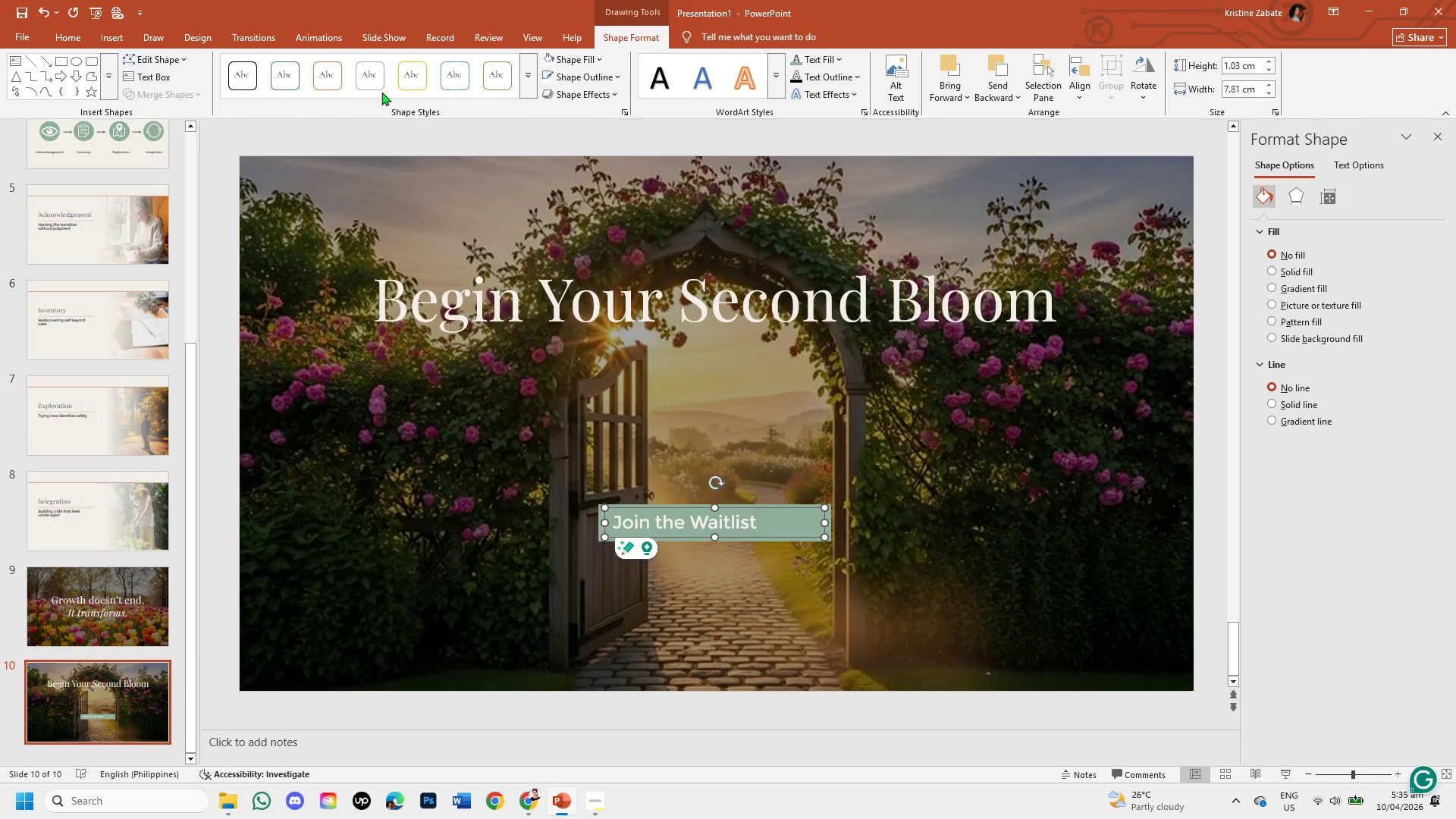 
left_click([77, 40])
 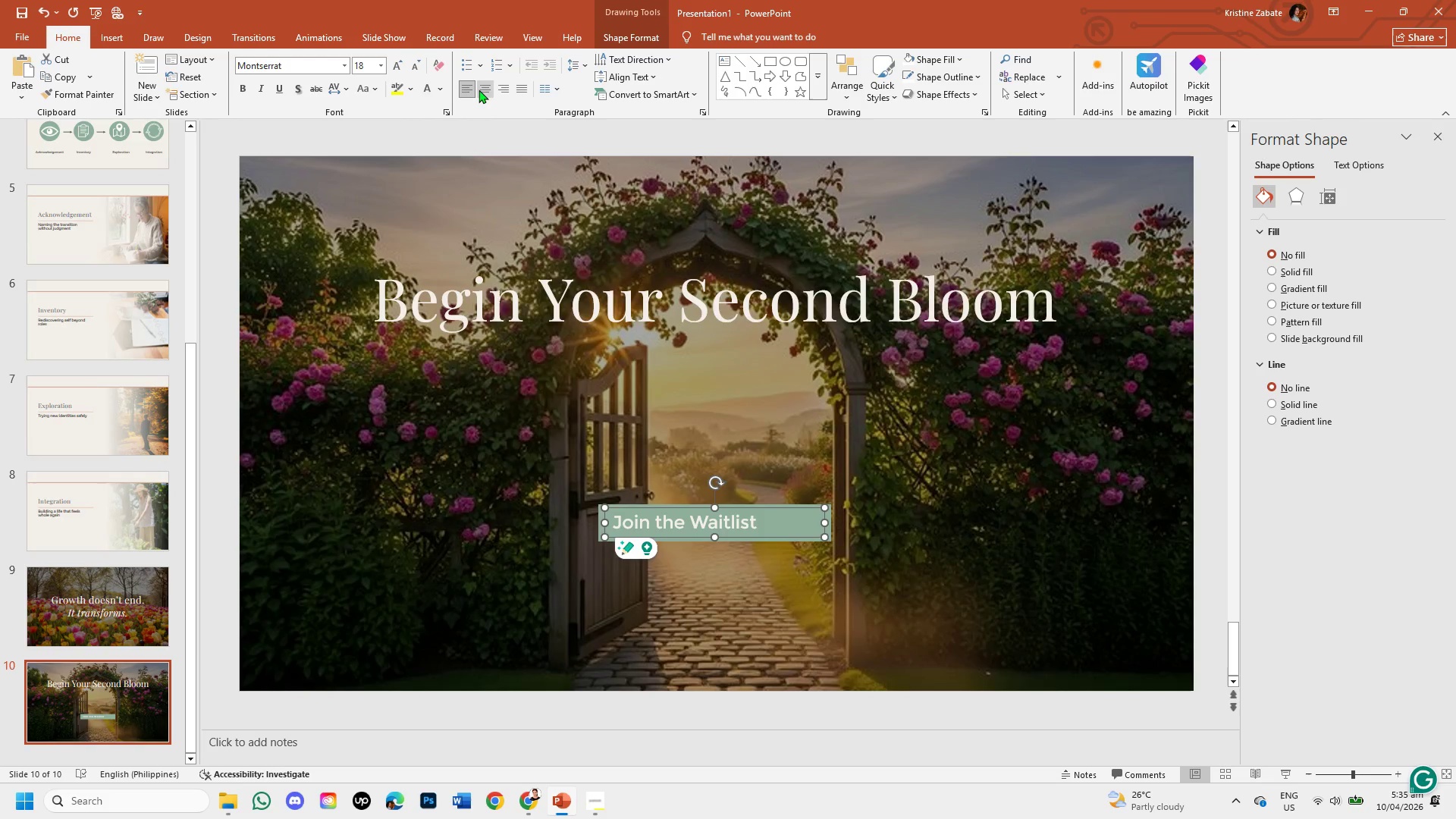 
left_click([481, 89])
 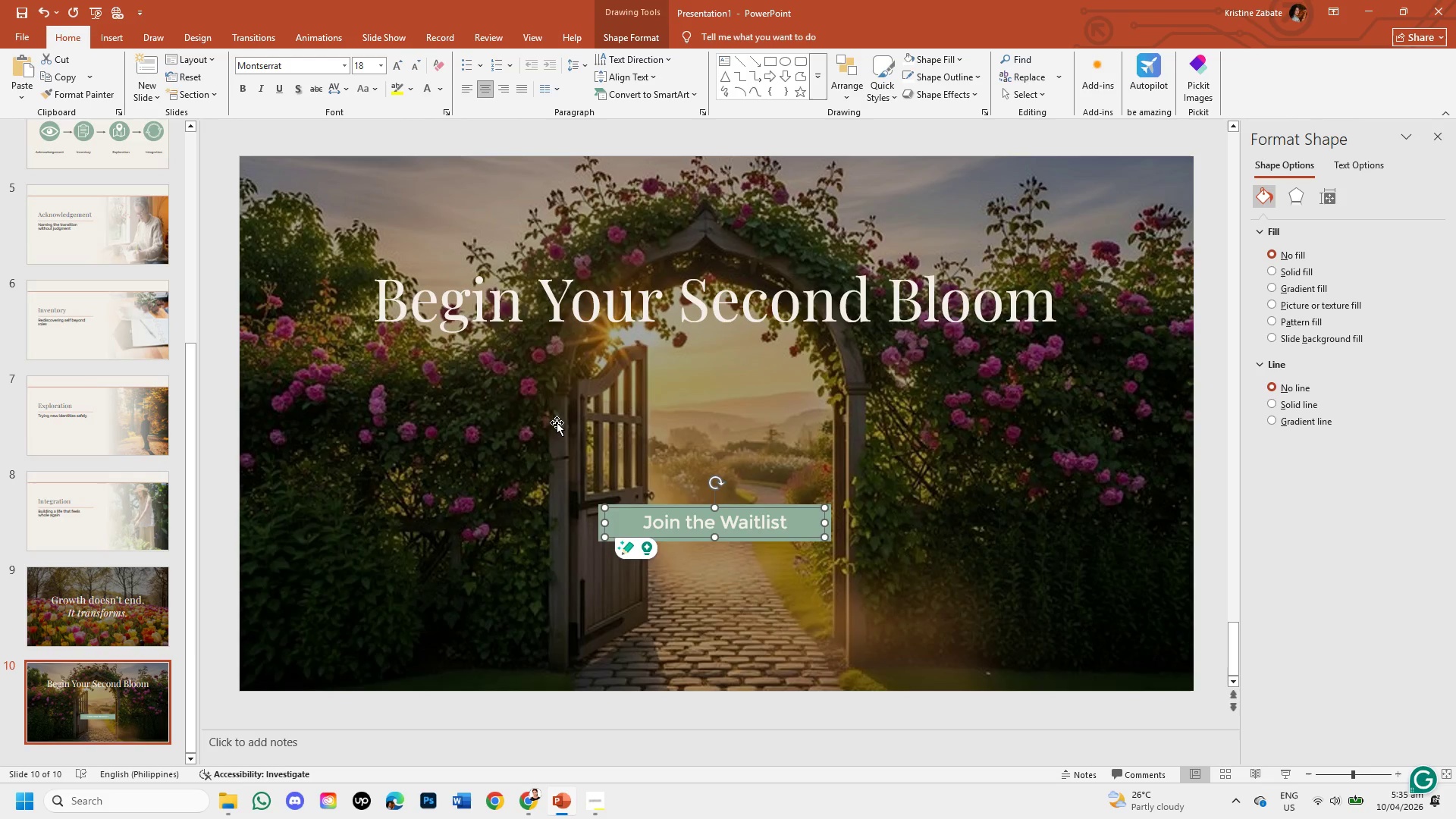 
left_click([557, 422])
 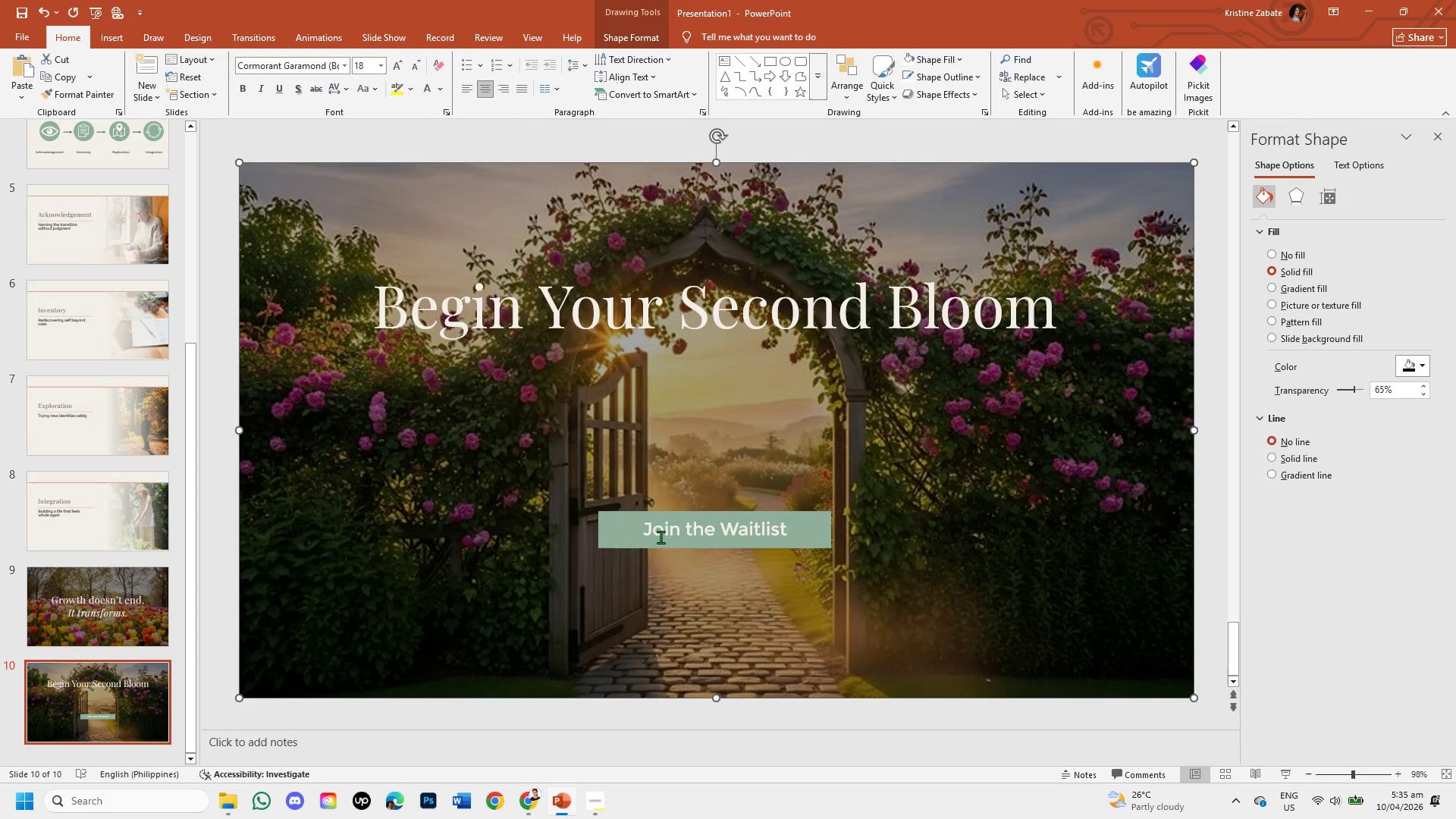 
left_click([646, 529])
 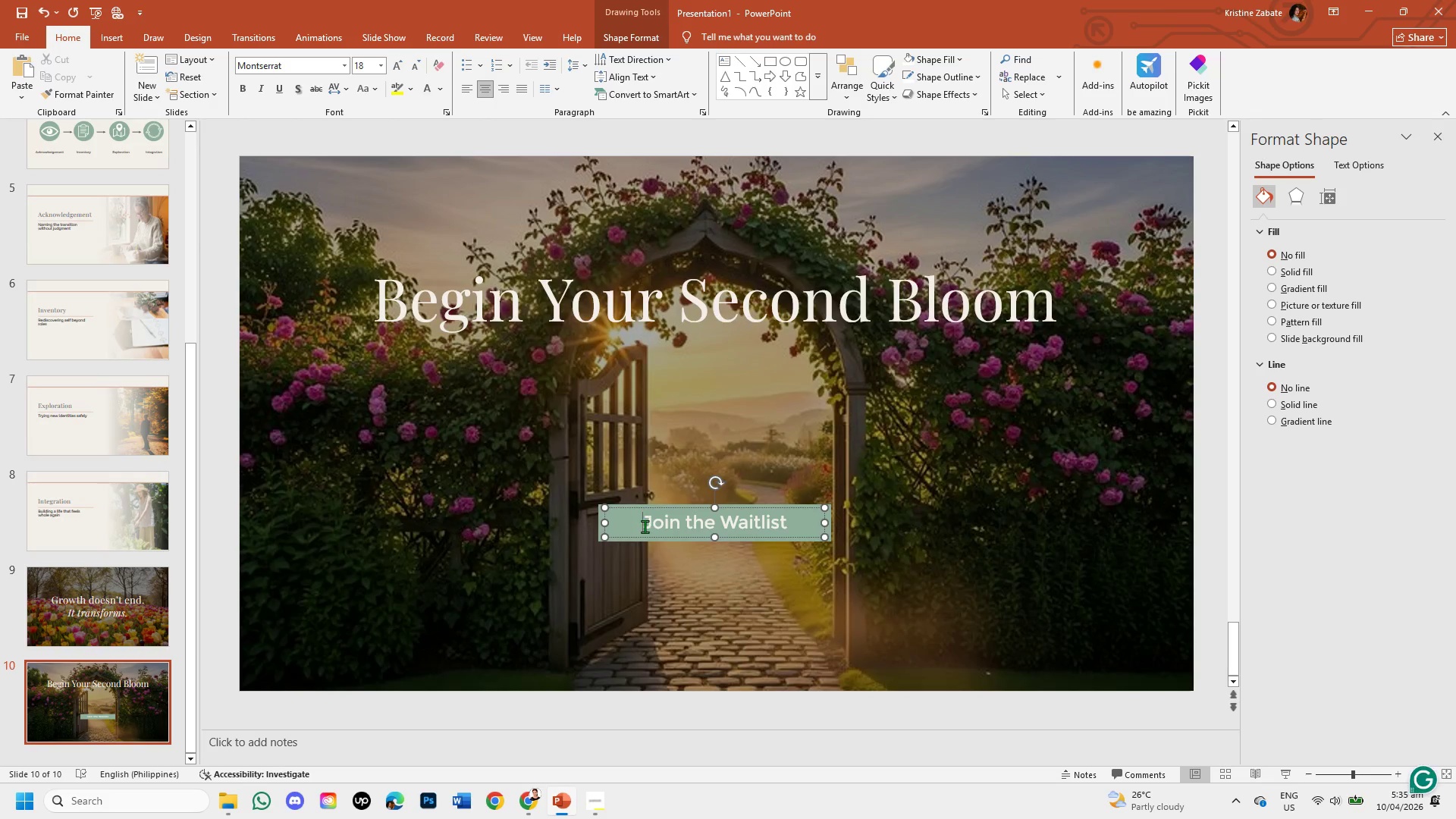 
left_click_drag(start_coordinate=[645, 526], to_coordinate=[779, 529])
 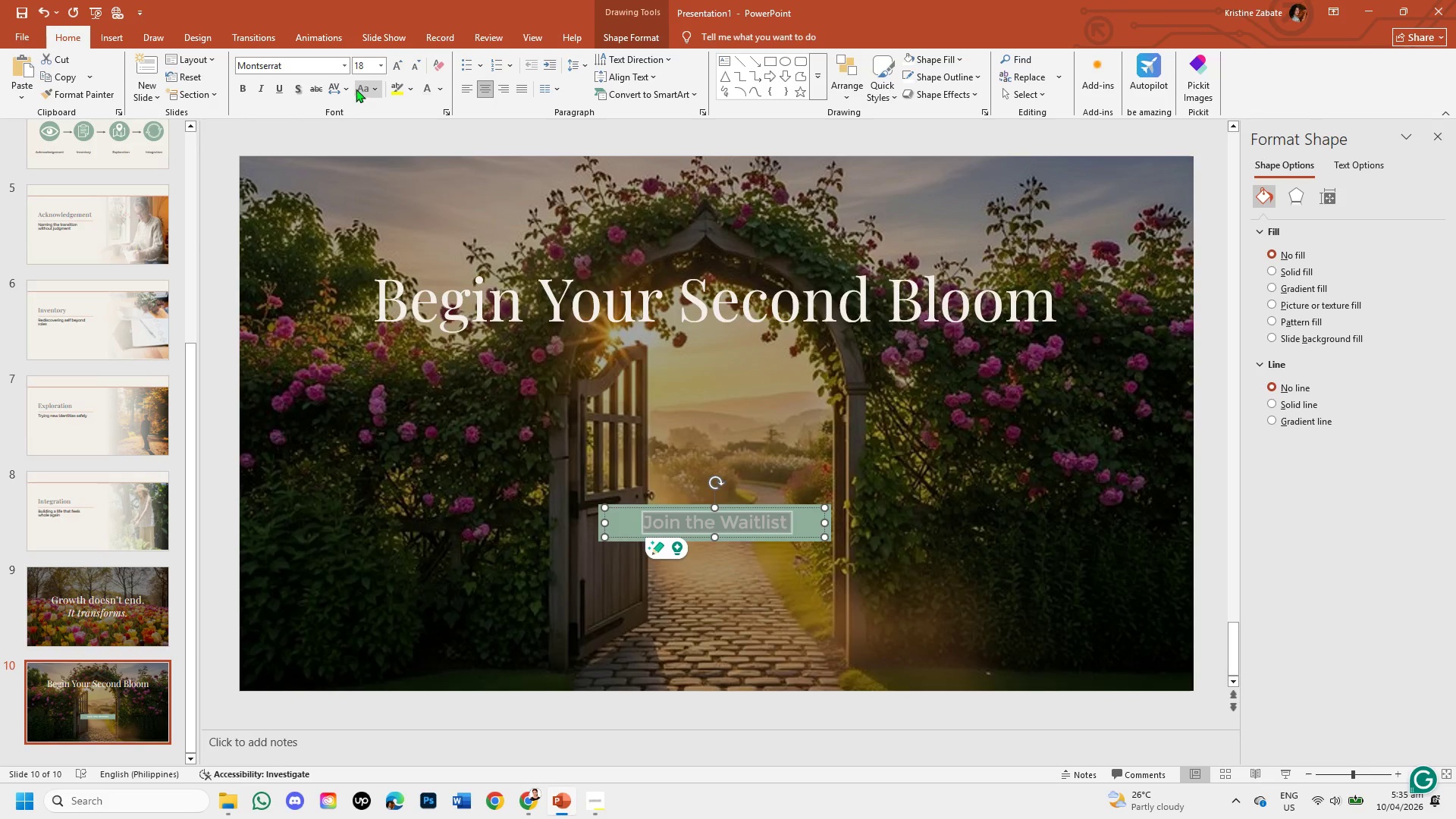 
mouse_move([424, 74])
 